 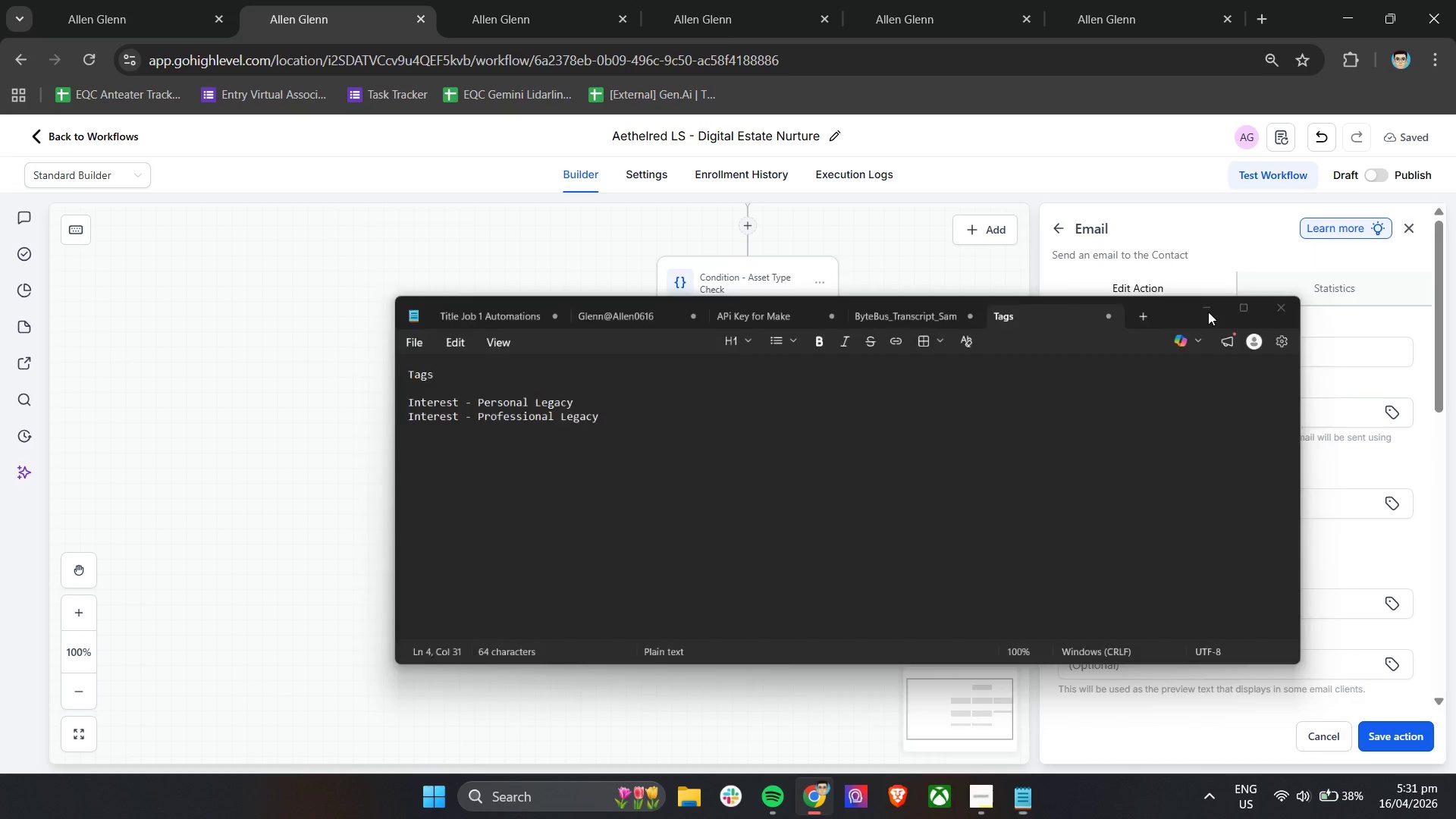 
left_click([1116, 424])
 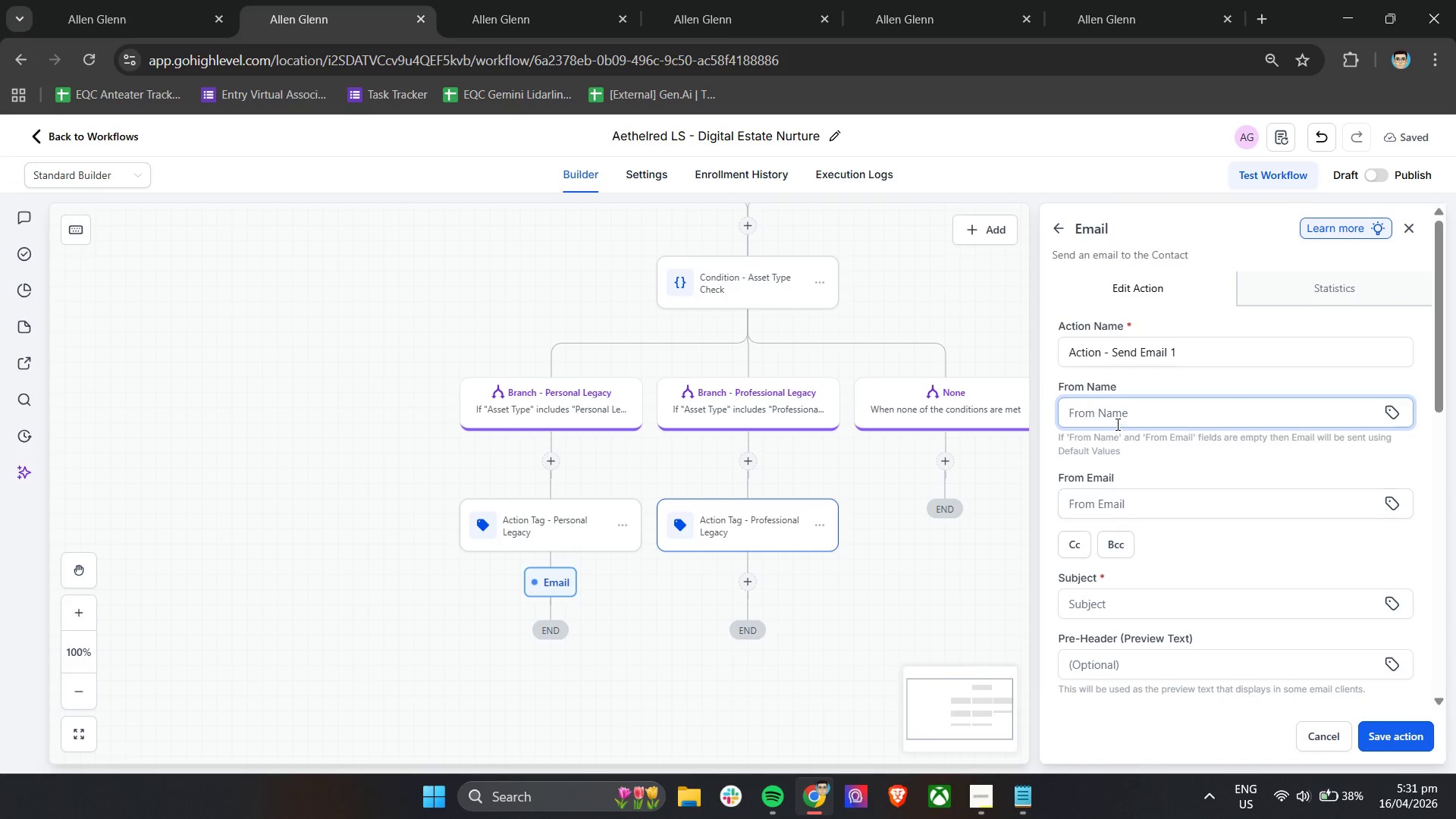 
key(Control+V)
 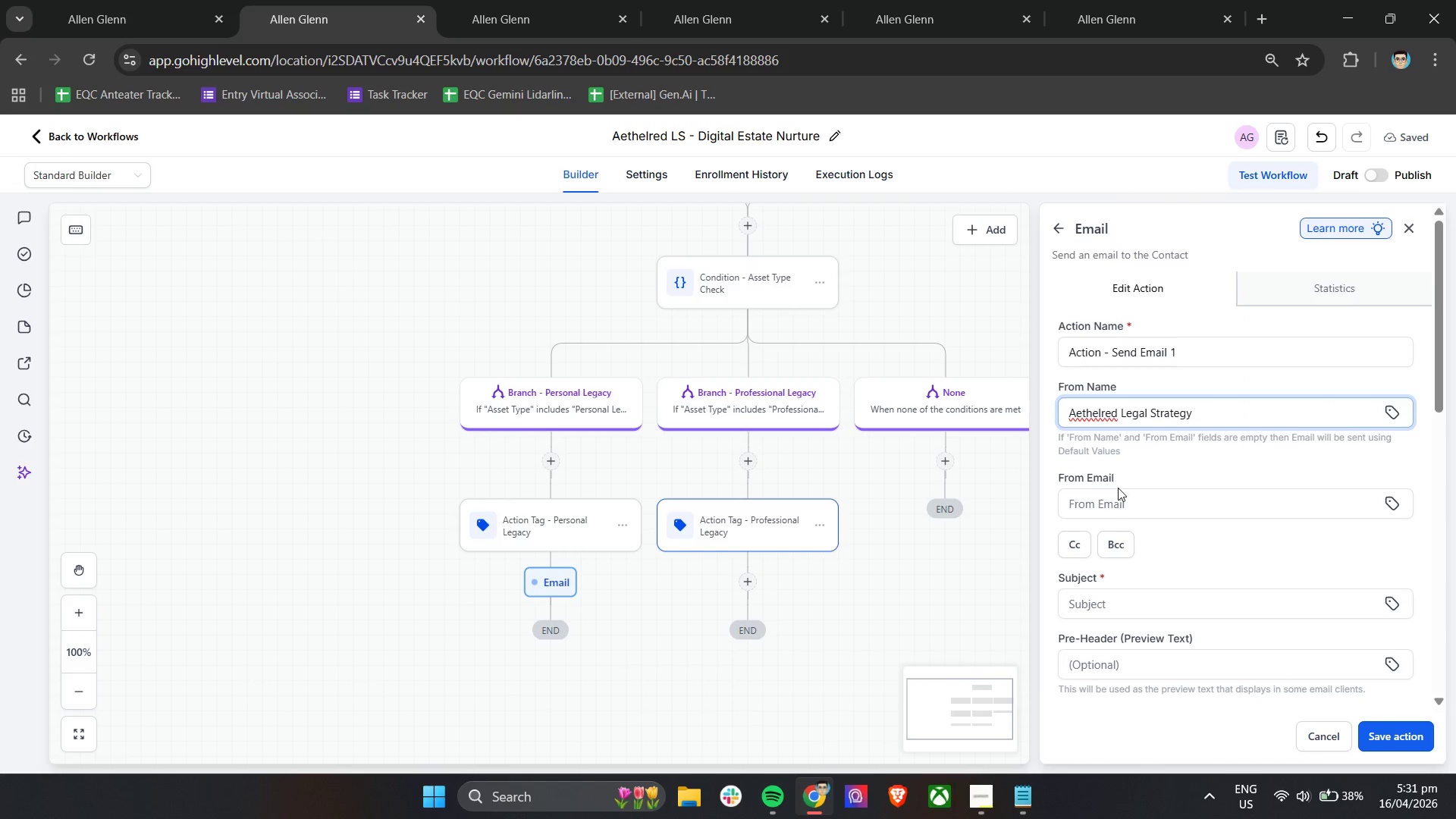 
left_click([1113, 499])
 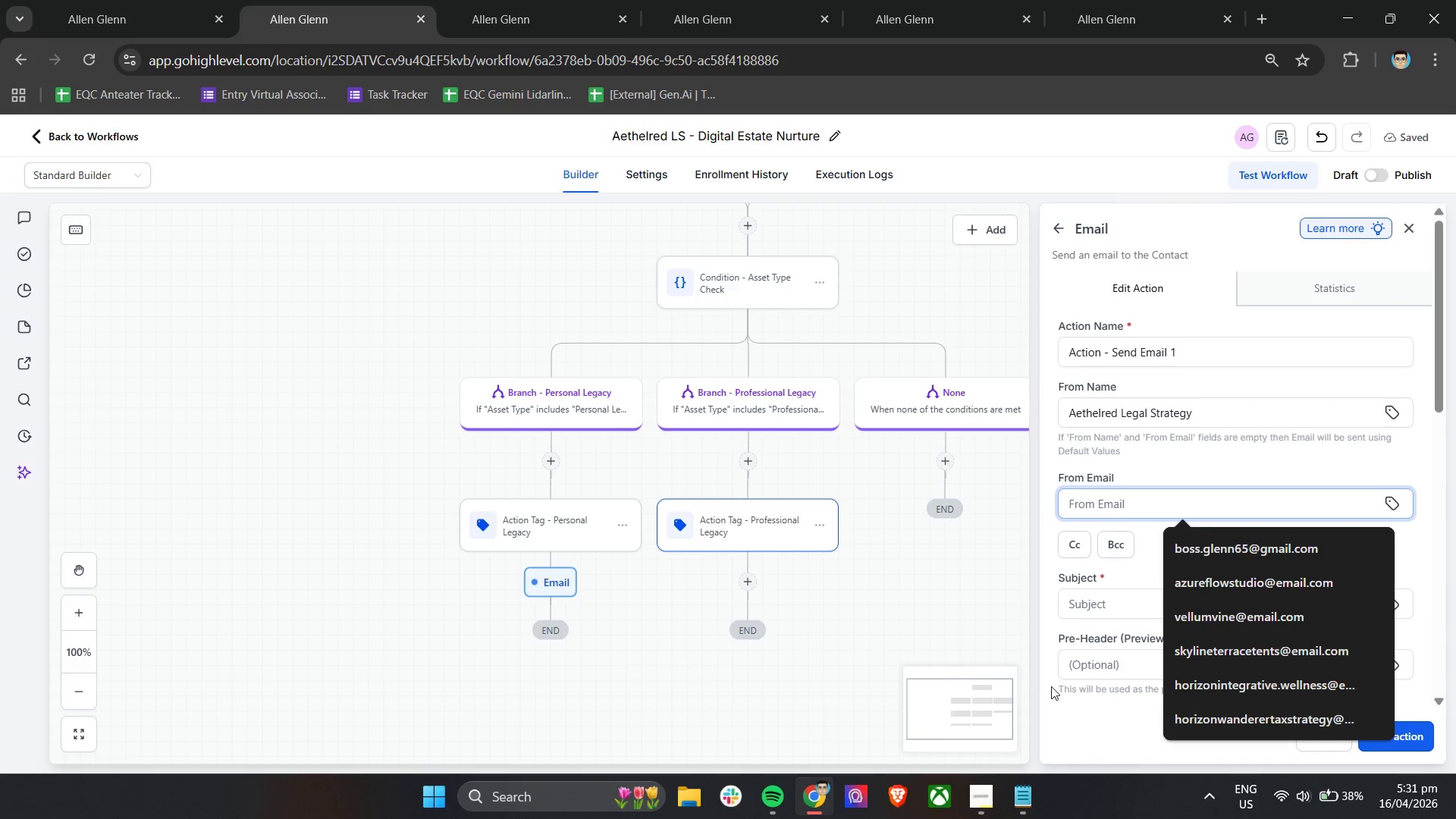 
left_click([1050, 642])
 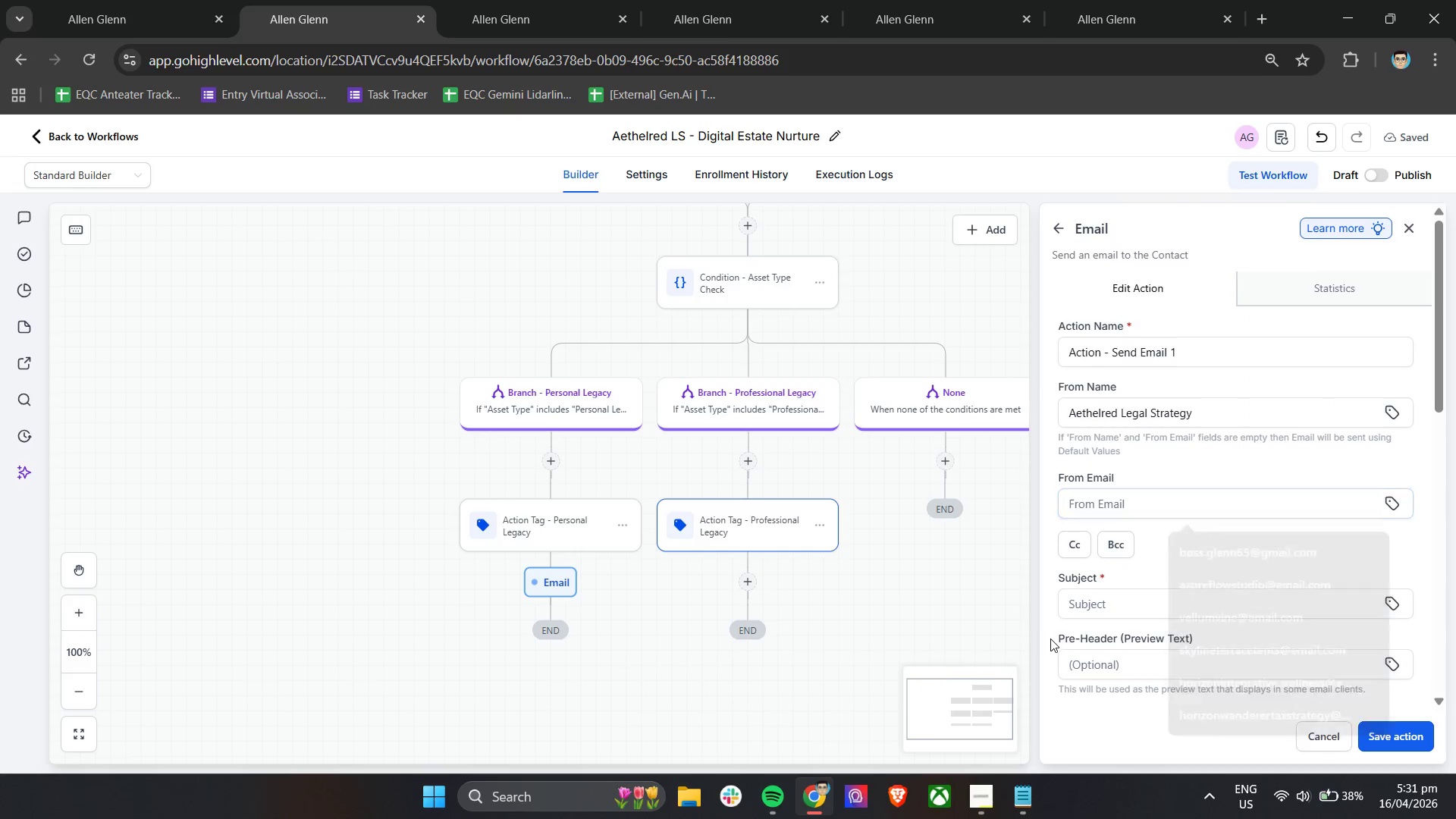 
scroll: coordinate [1050, 639], scroll_direction: down, amount: 3.0
 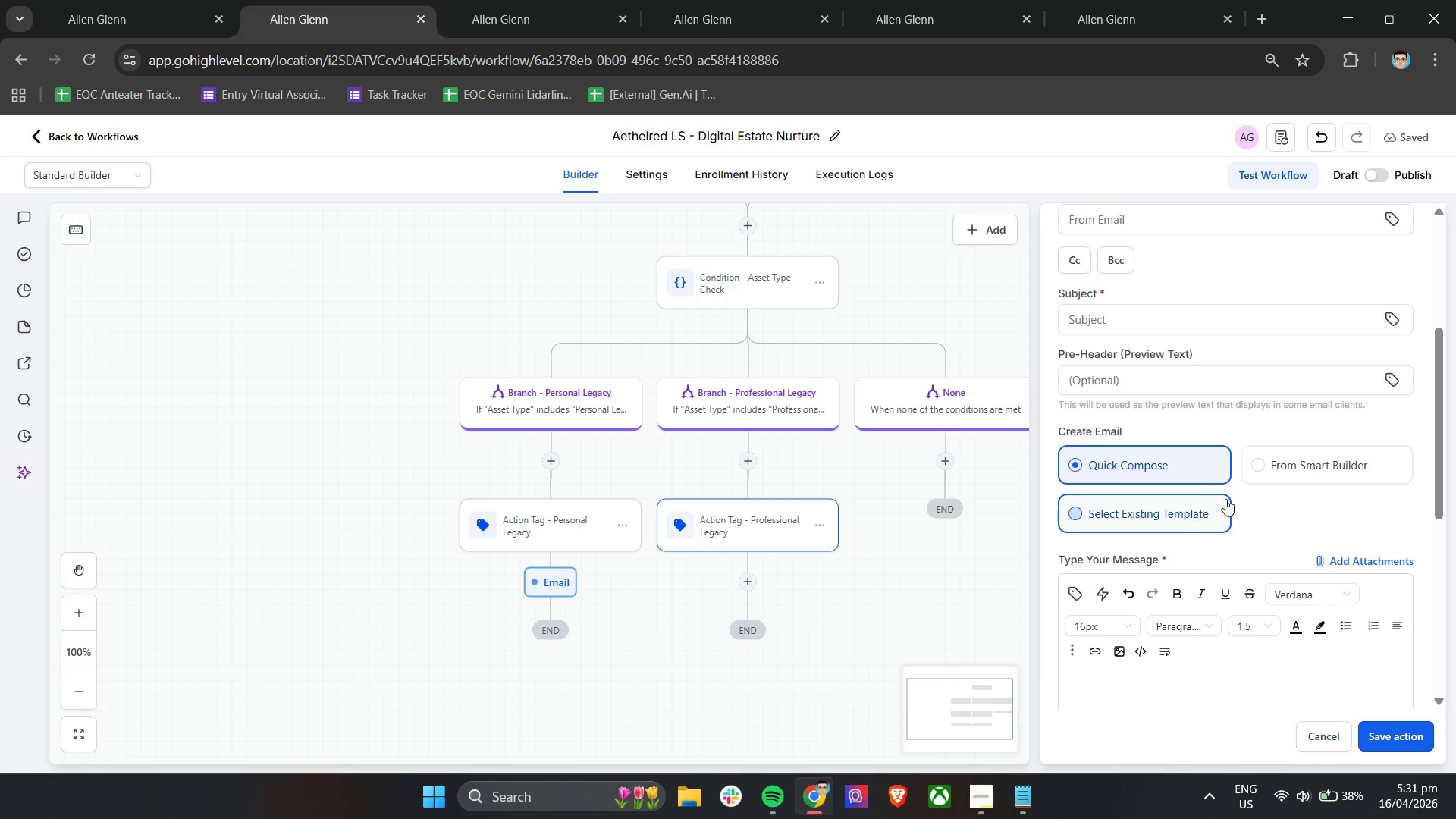 
left_click([1188, 510])
 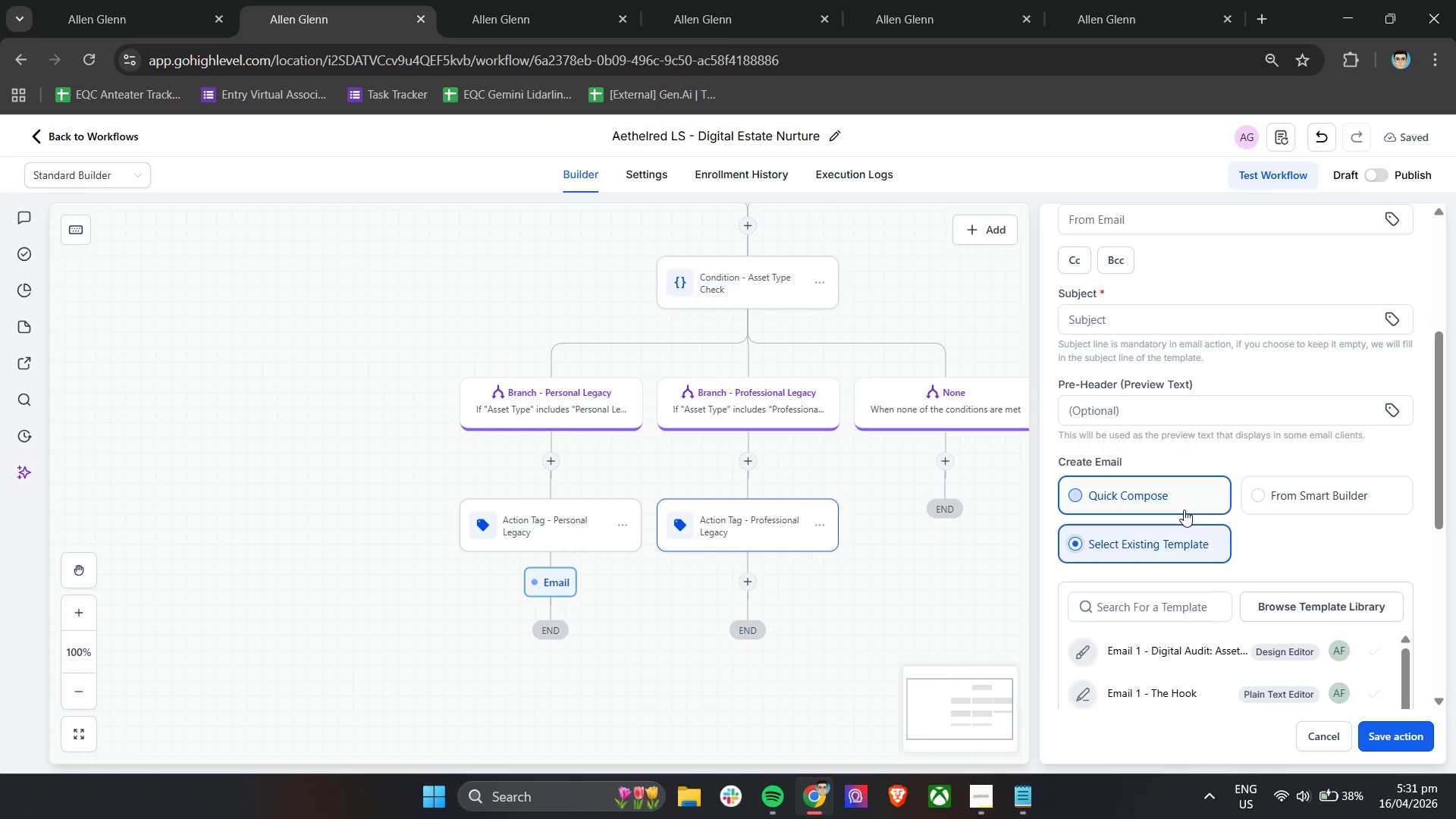 
scroll: coordinate [1187, 521], scroll_direction: down, amount: 2.0
 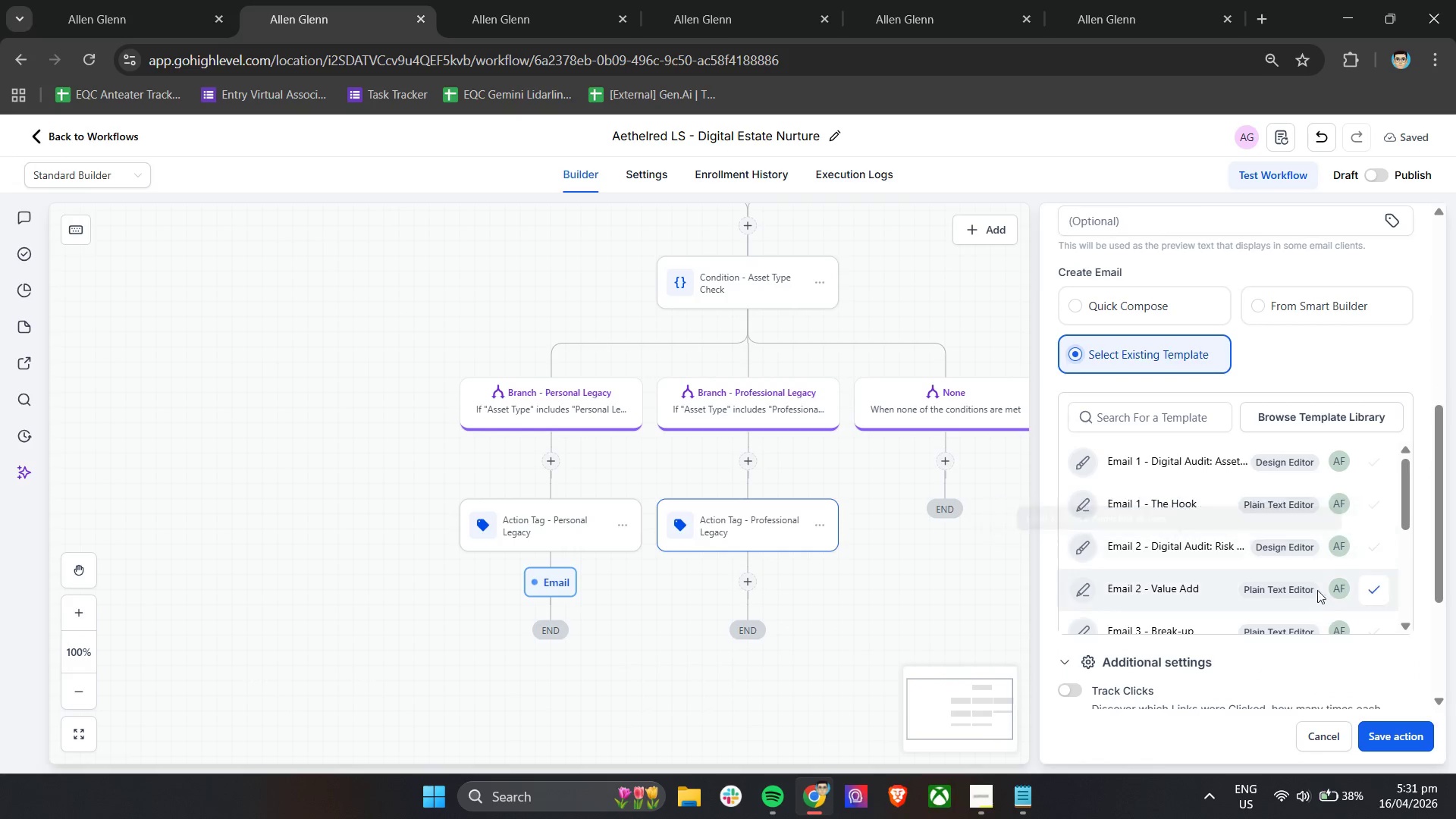 
left_click([1284, 416])
 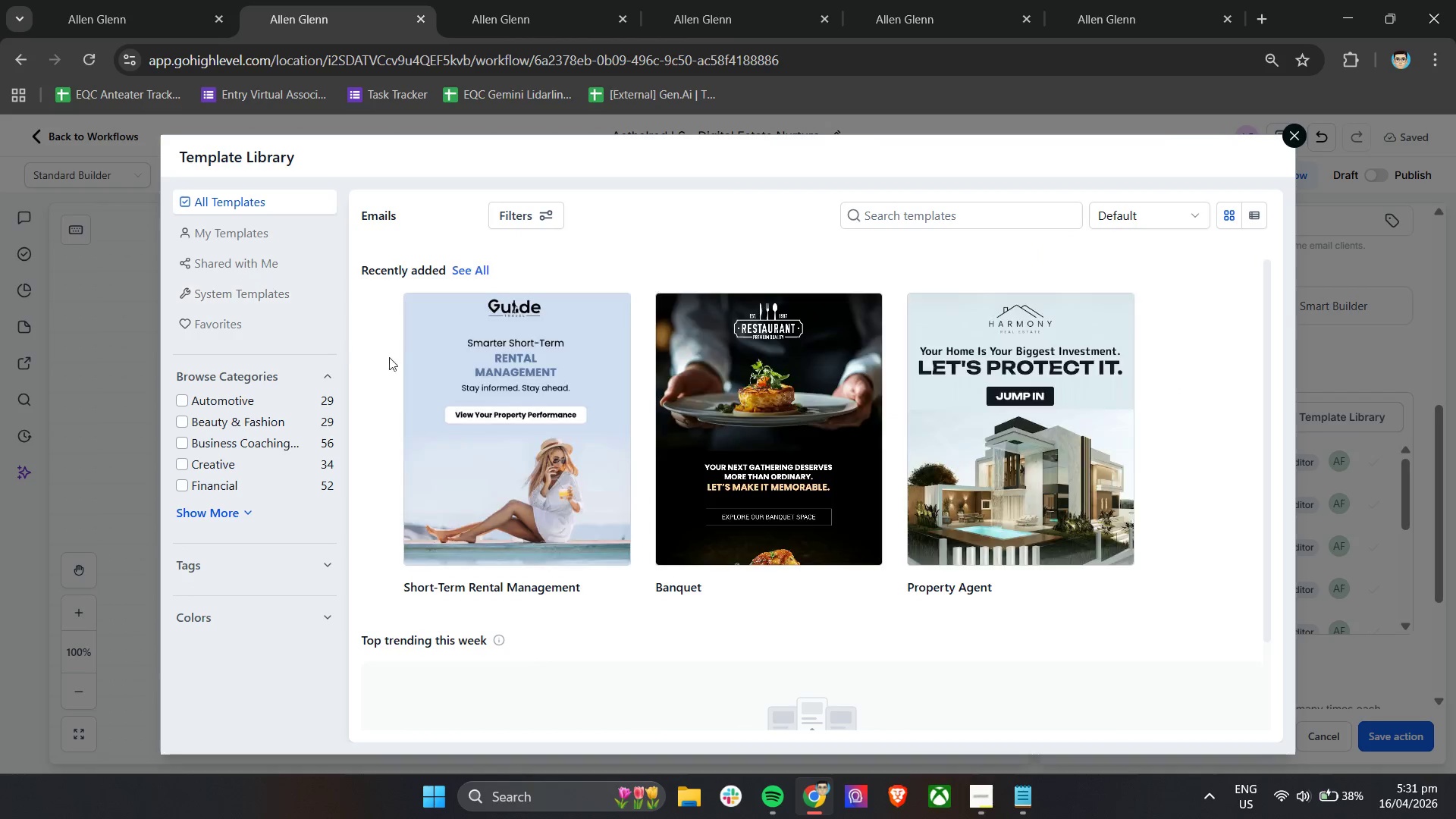 
scroll: coordinate [513, 583], scroll_direction: down, amount: 9.0
 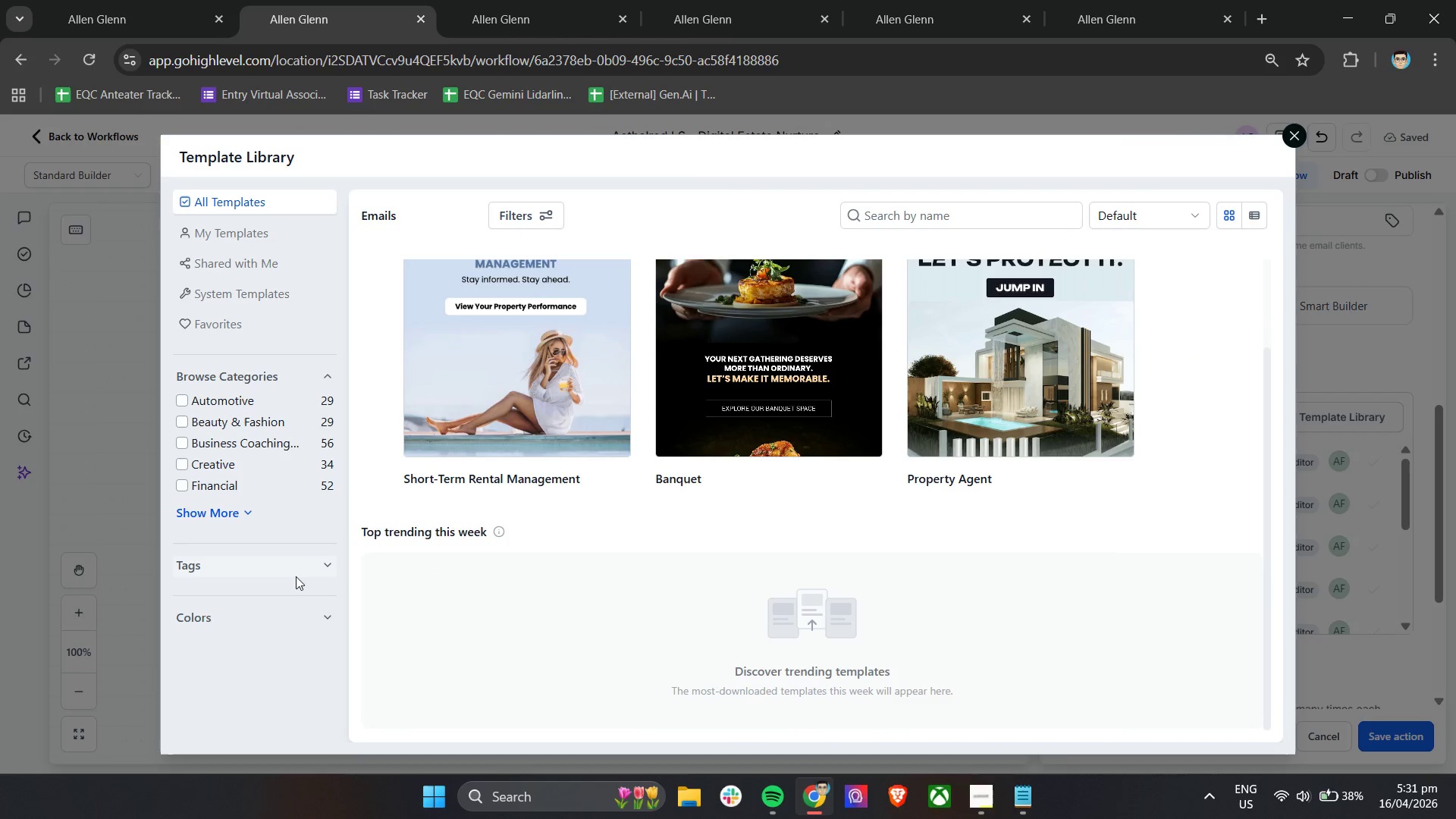 
scroll: coordinate [652, 560], scroll_direction: up, amount: 6.0
 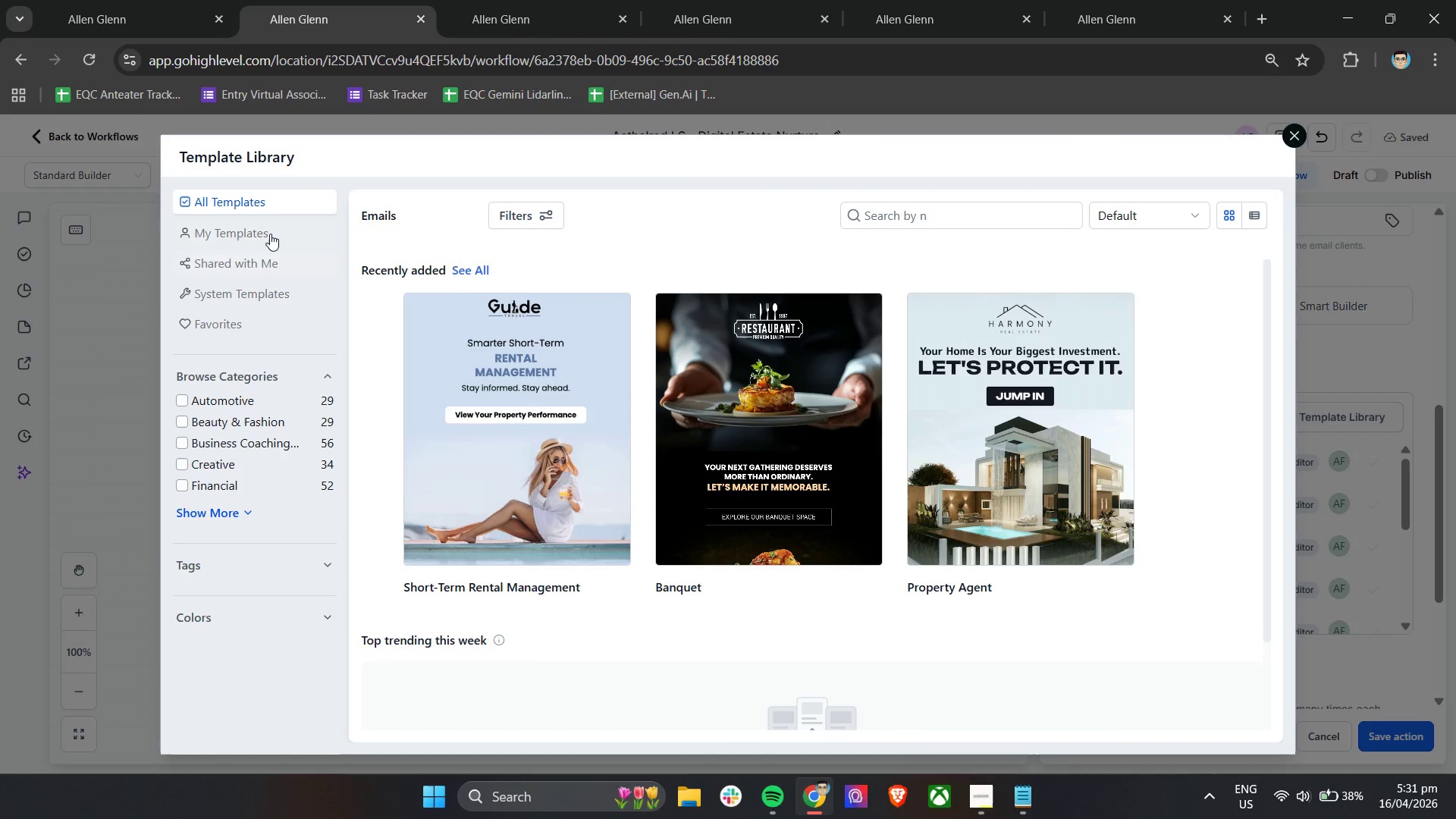 
left_click([270, 228])
 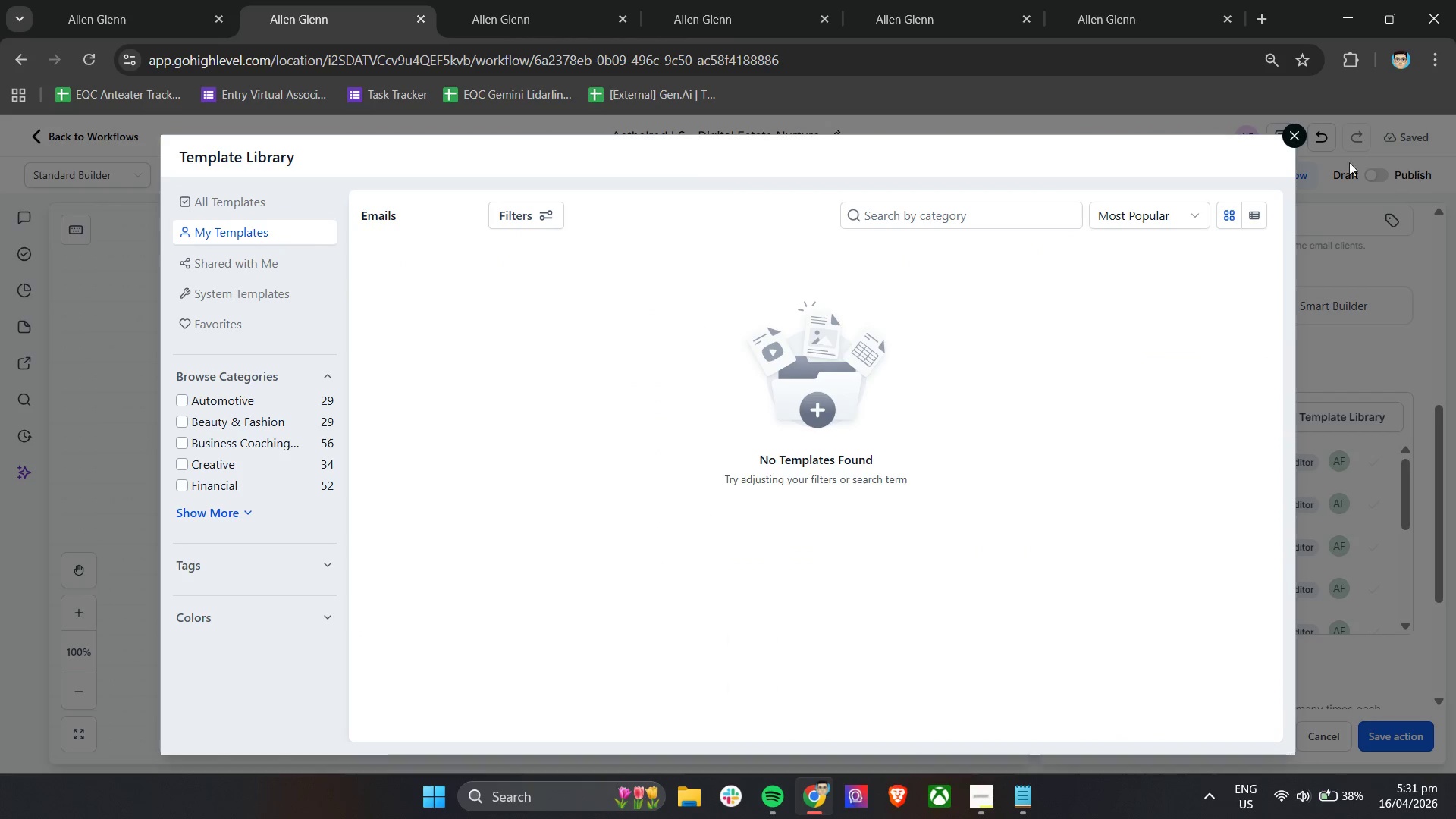 
left_click([1291, 137])
 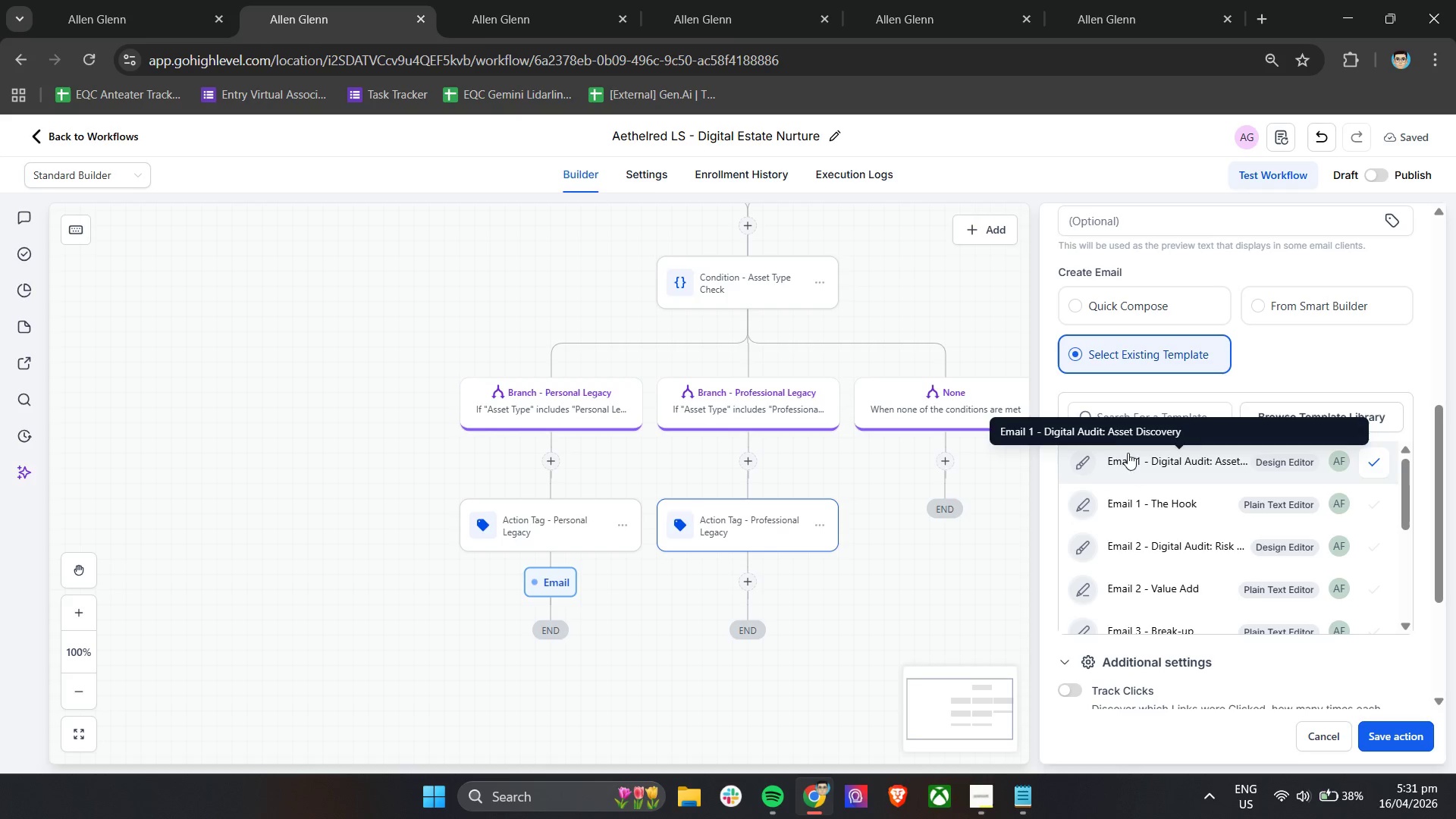 
scroll: coordinate [1195, 585], scroll_direction: none, amount: 0.0
 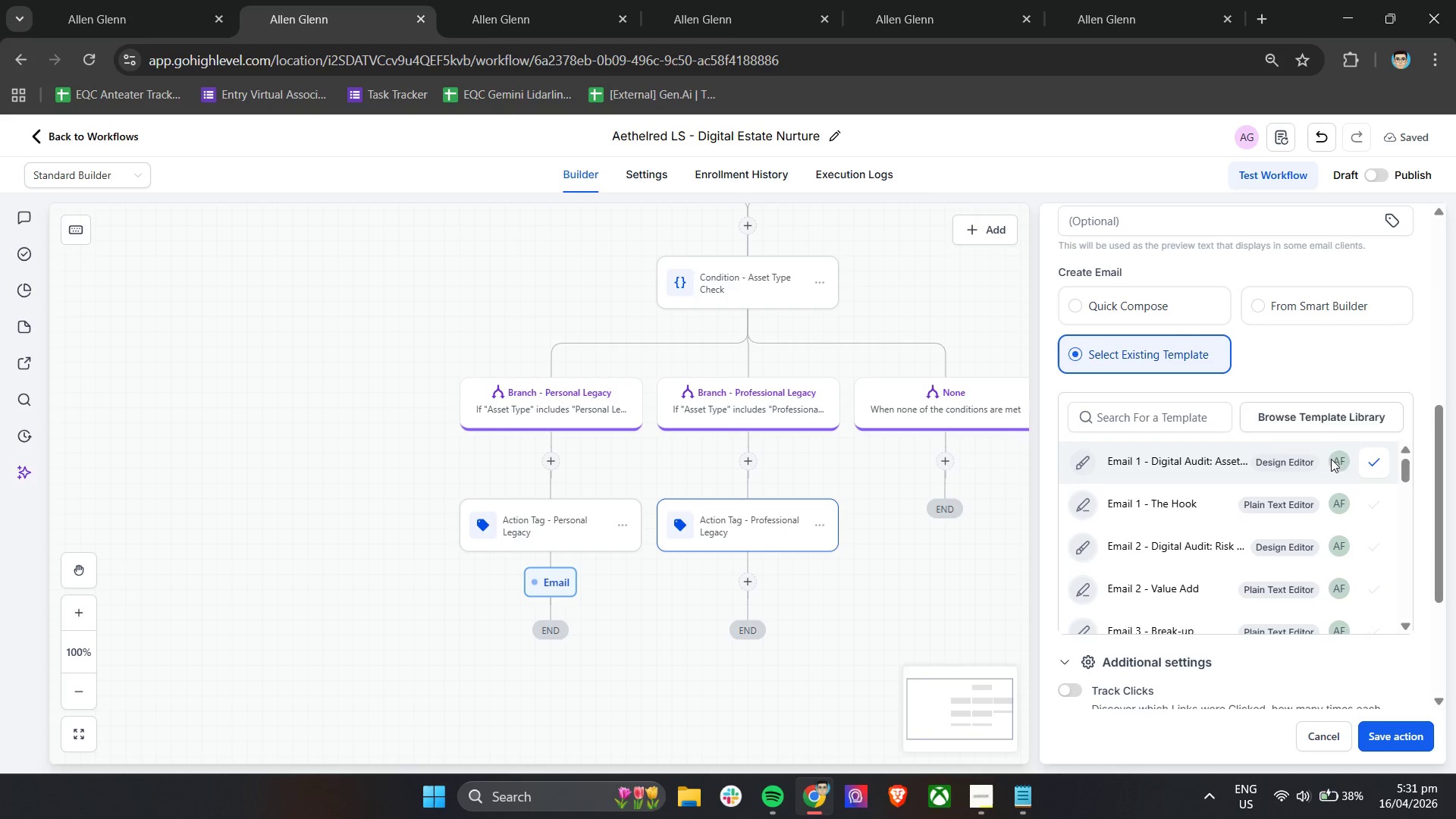 
left_click([1373, 467])
 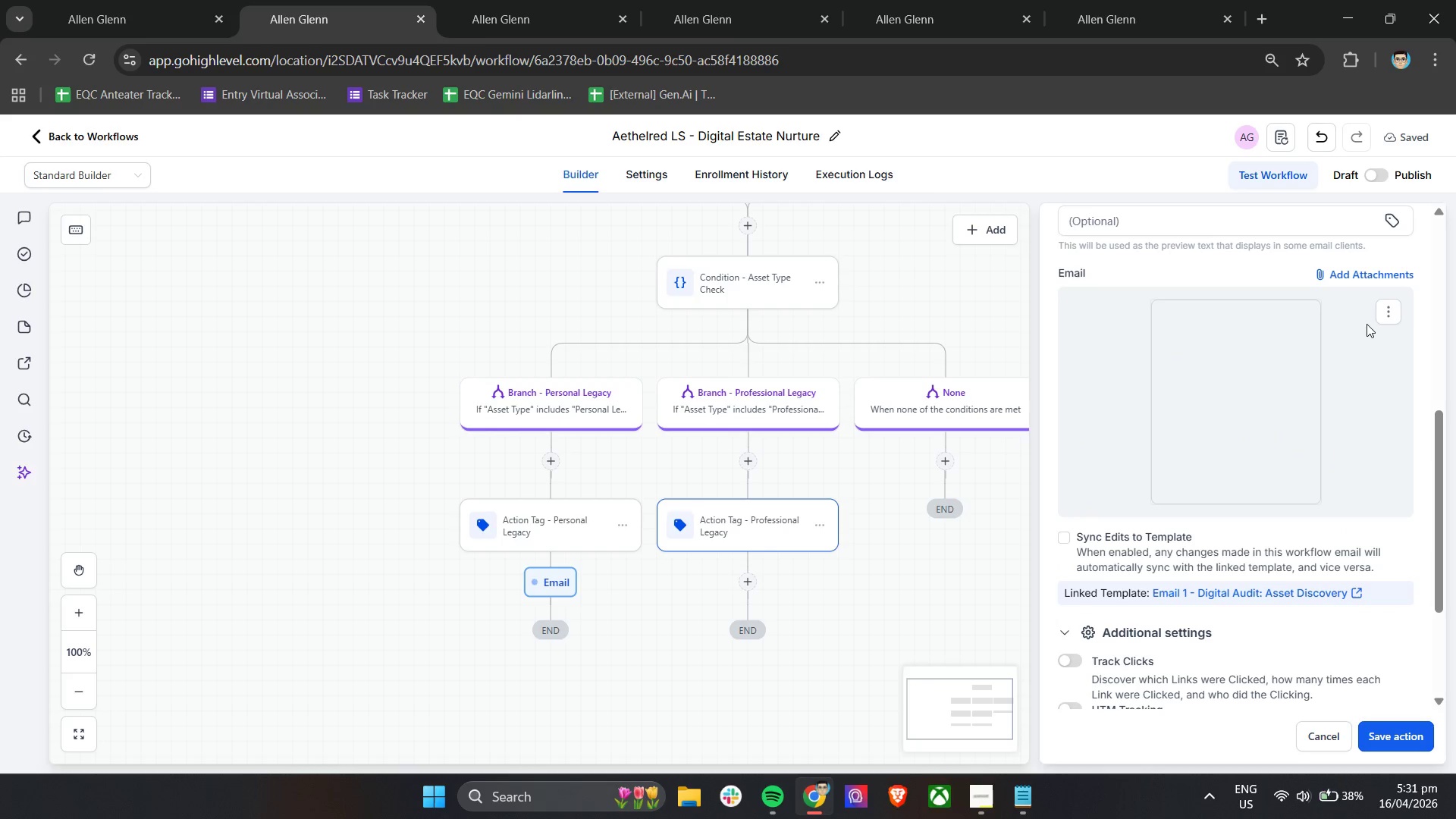 
left_click([1385, 315])
 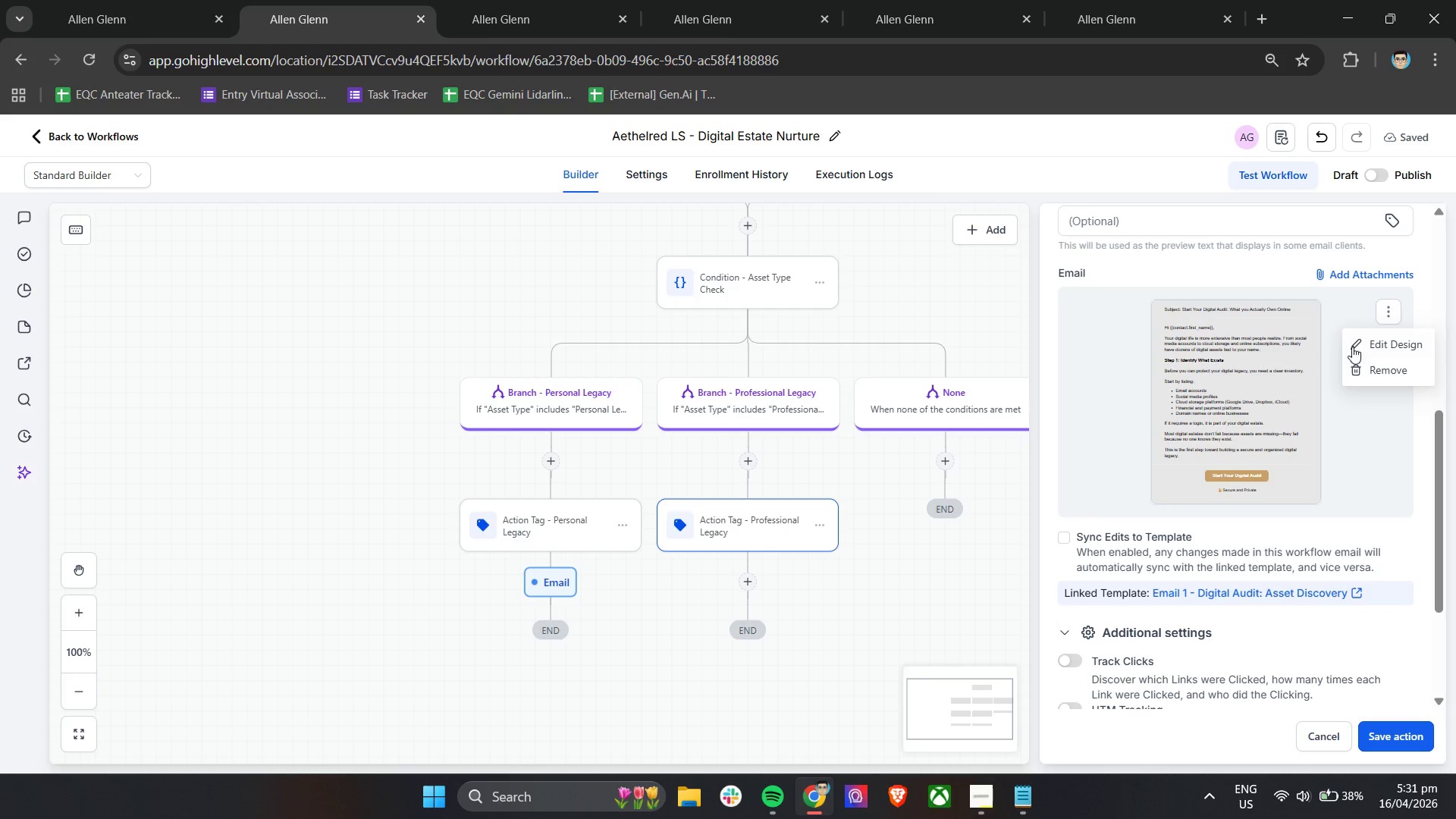 
left_click([1363, 347])
 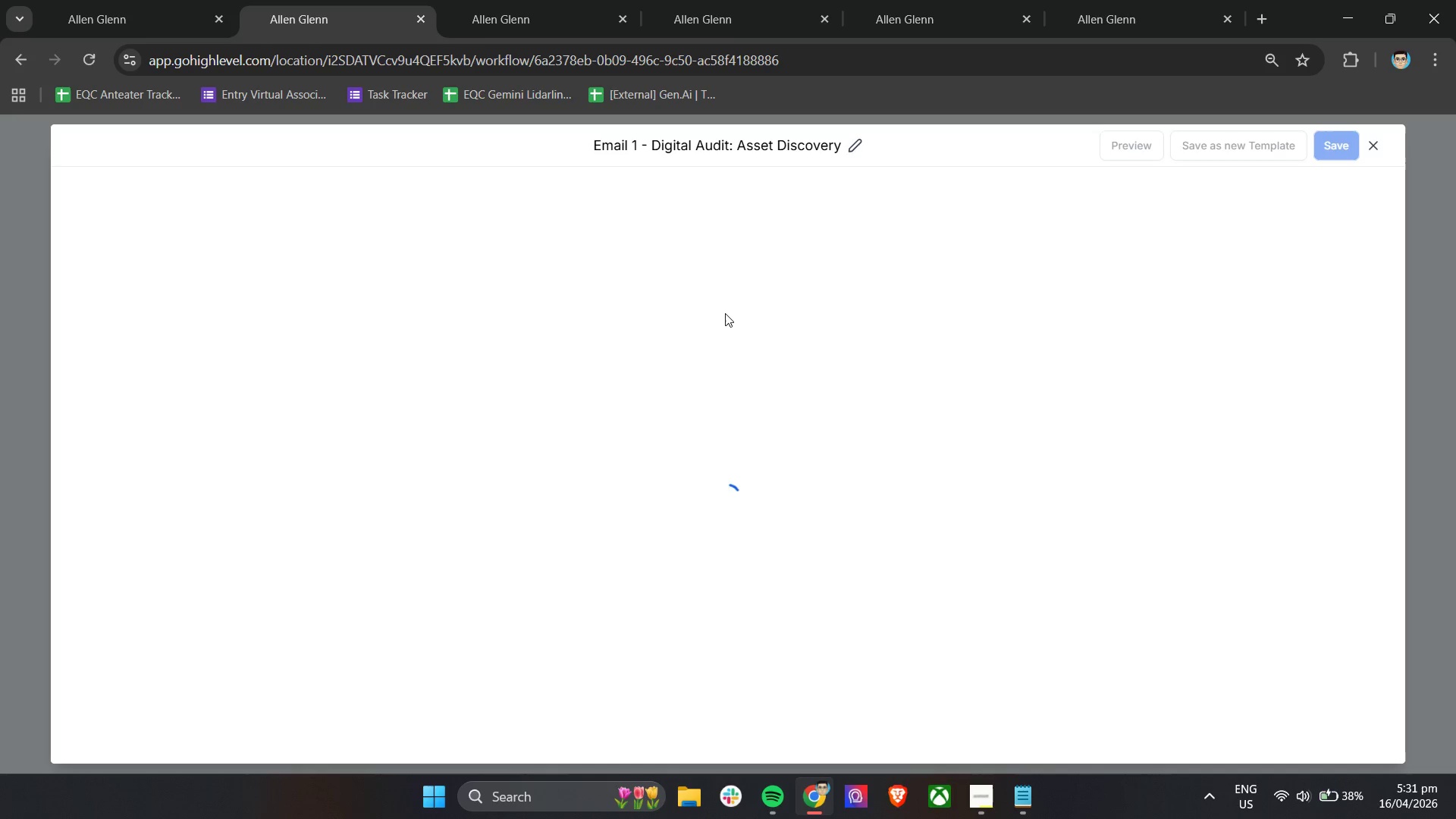 
wait(10.95)
 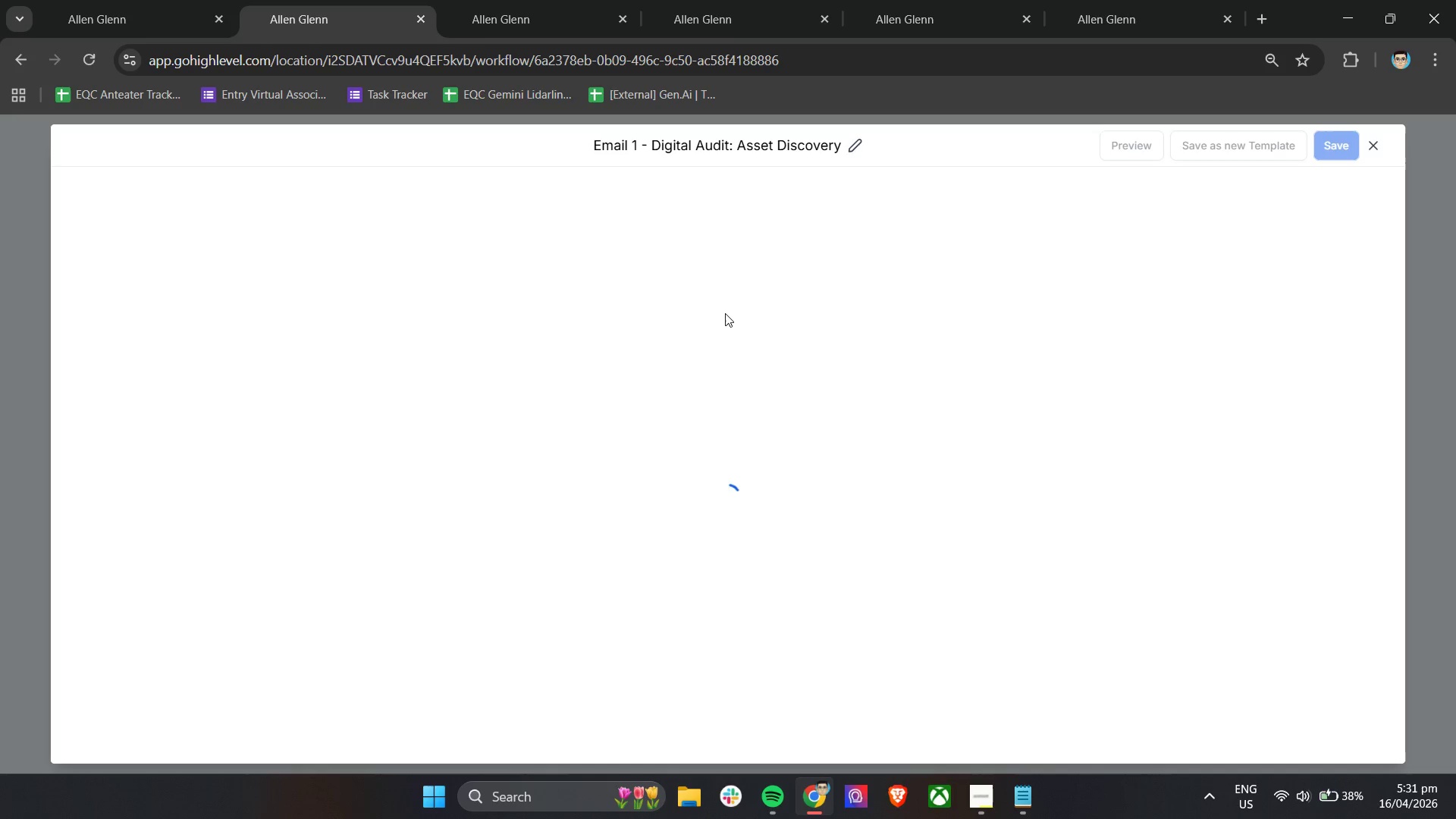 
left_click_drag(start_coordinate=[1019, 243], to_coordinate=[667, 240])
 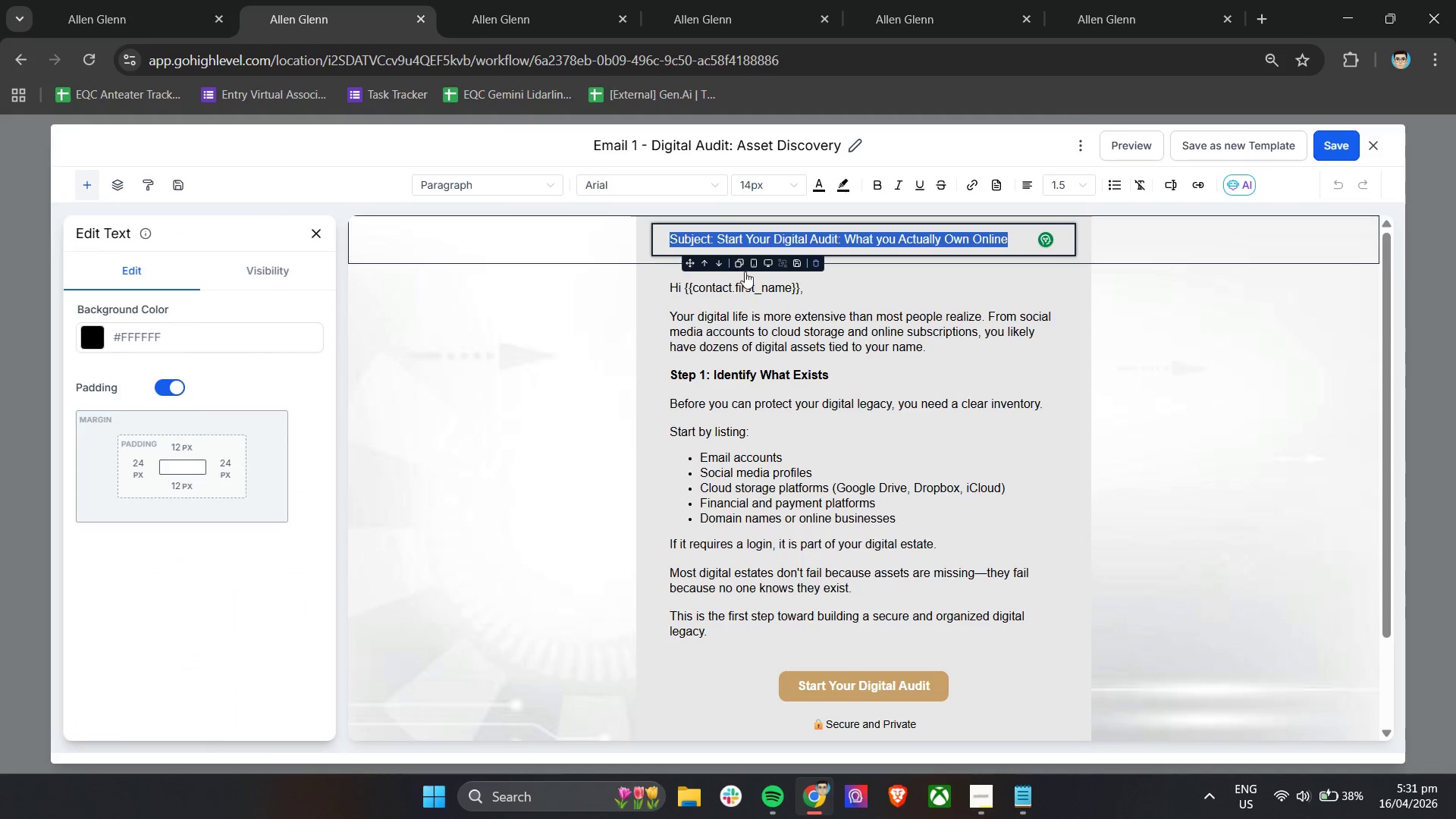 
key(Control+C)
 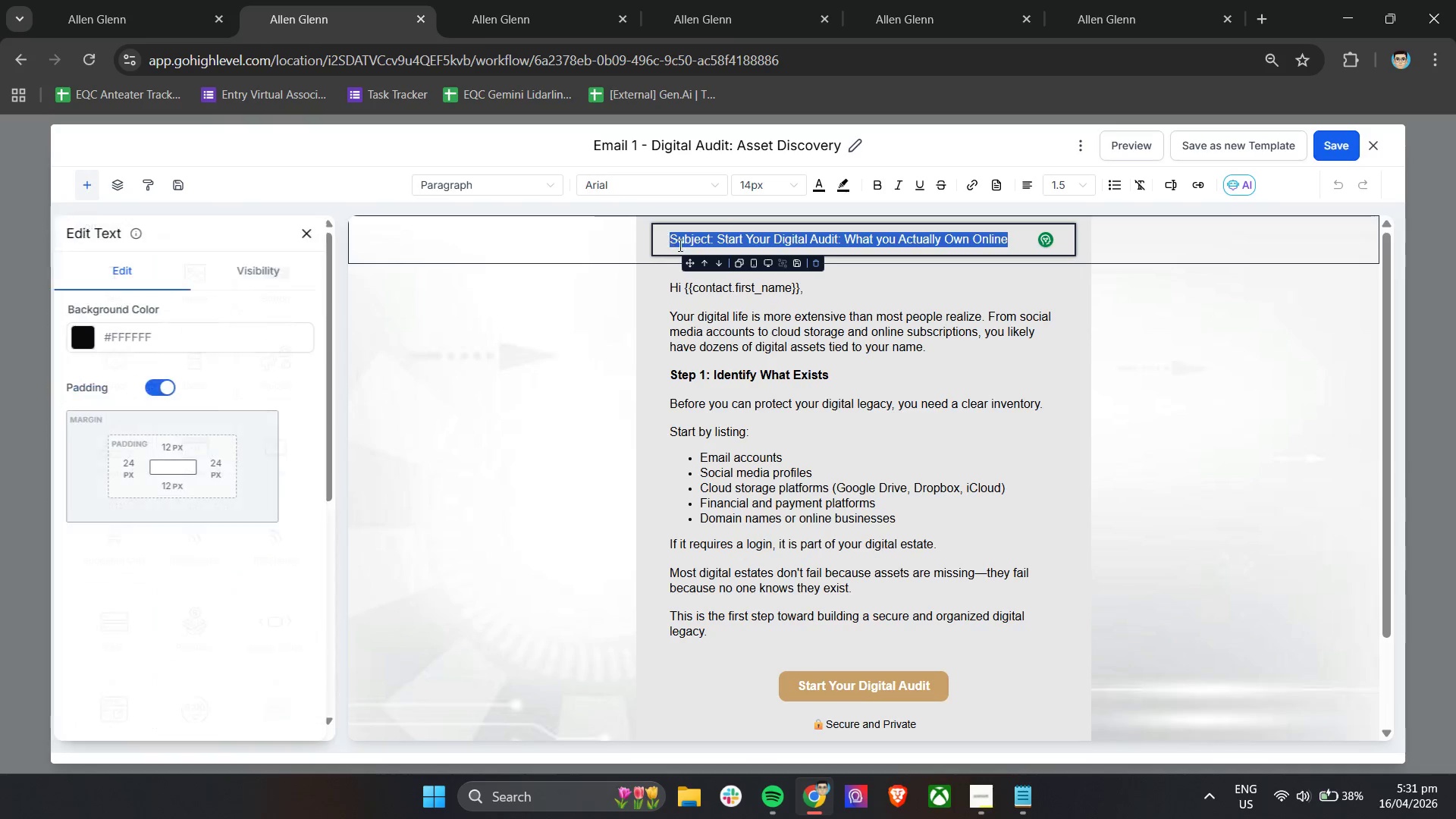 
key(Control+C)
 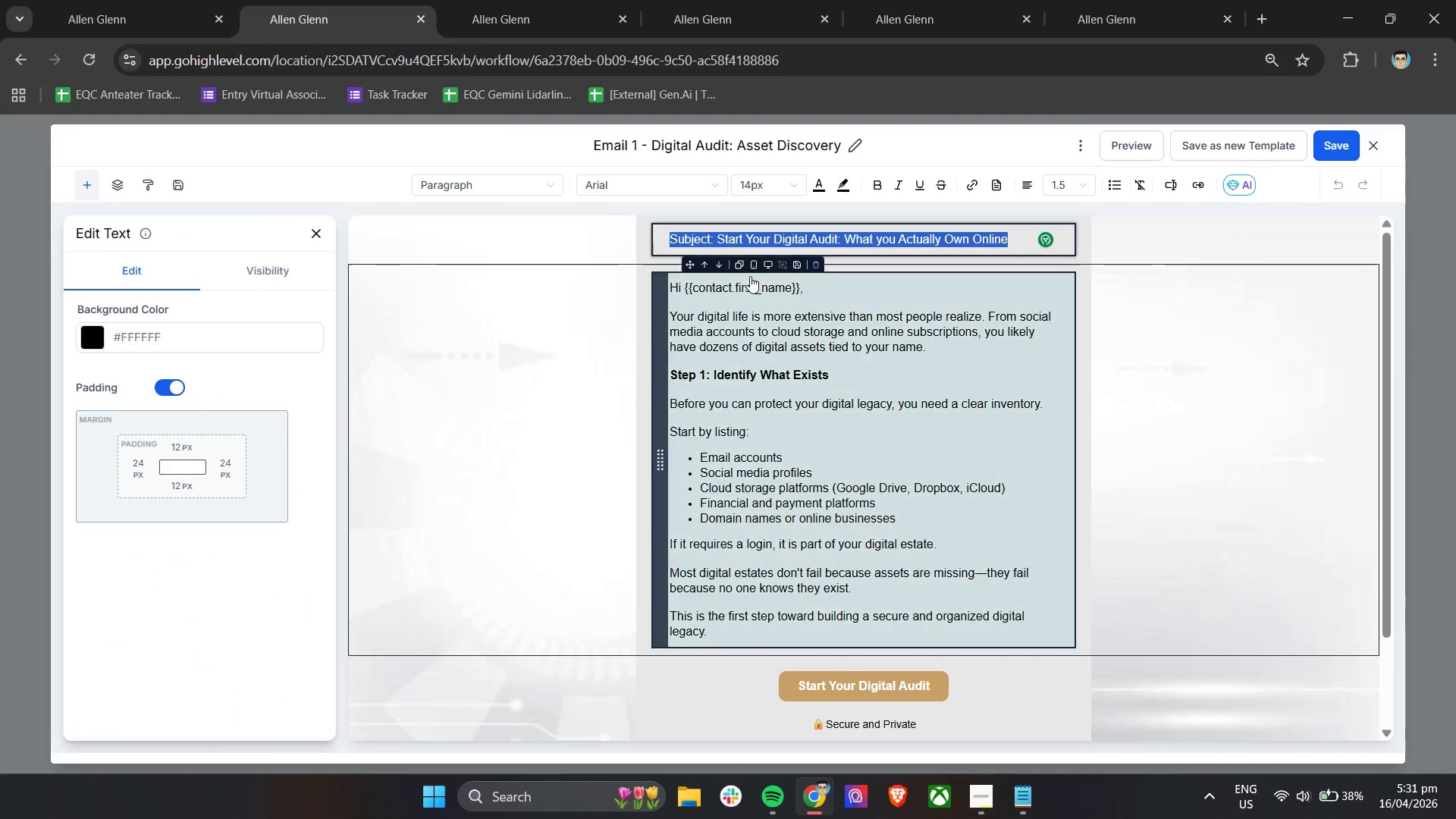 
key(Control+C)
 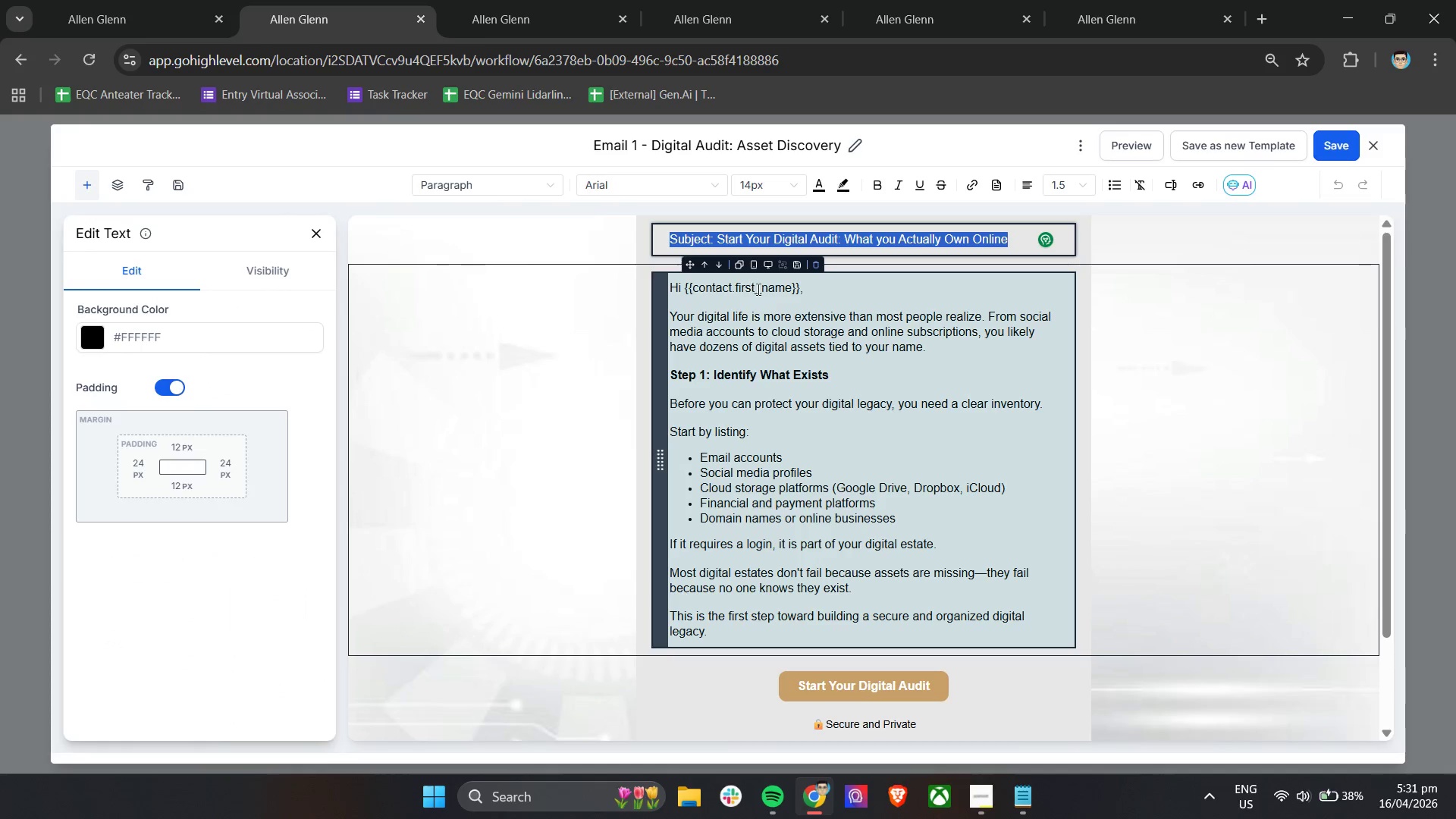 
key(Control+C)
 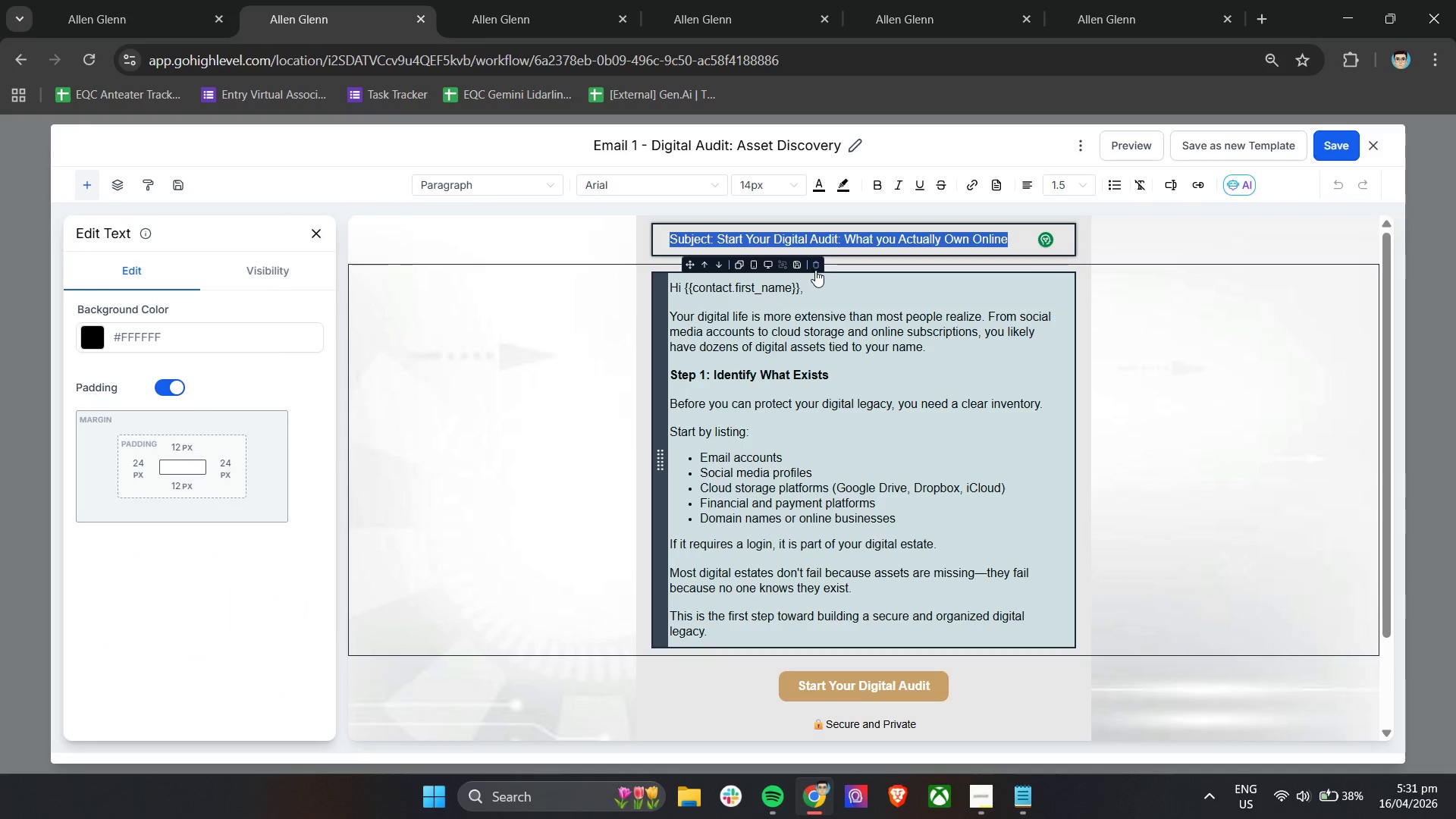 
left_click([817, 262])
 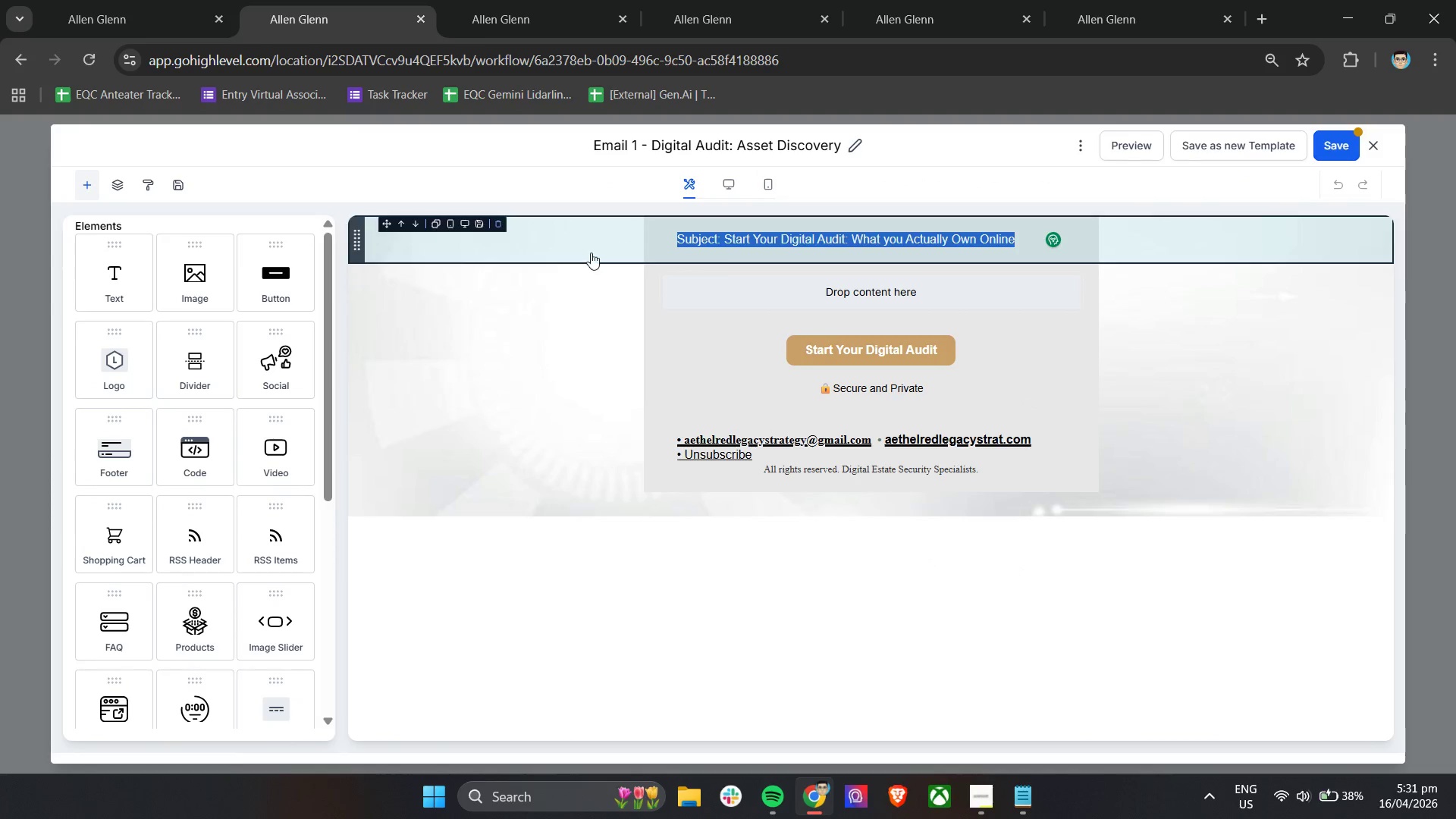 
scroll: coordinate [642, 498], scroll_direction: up, amount: 4.0
 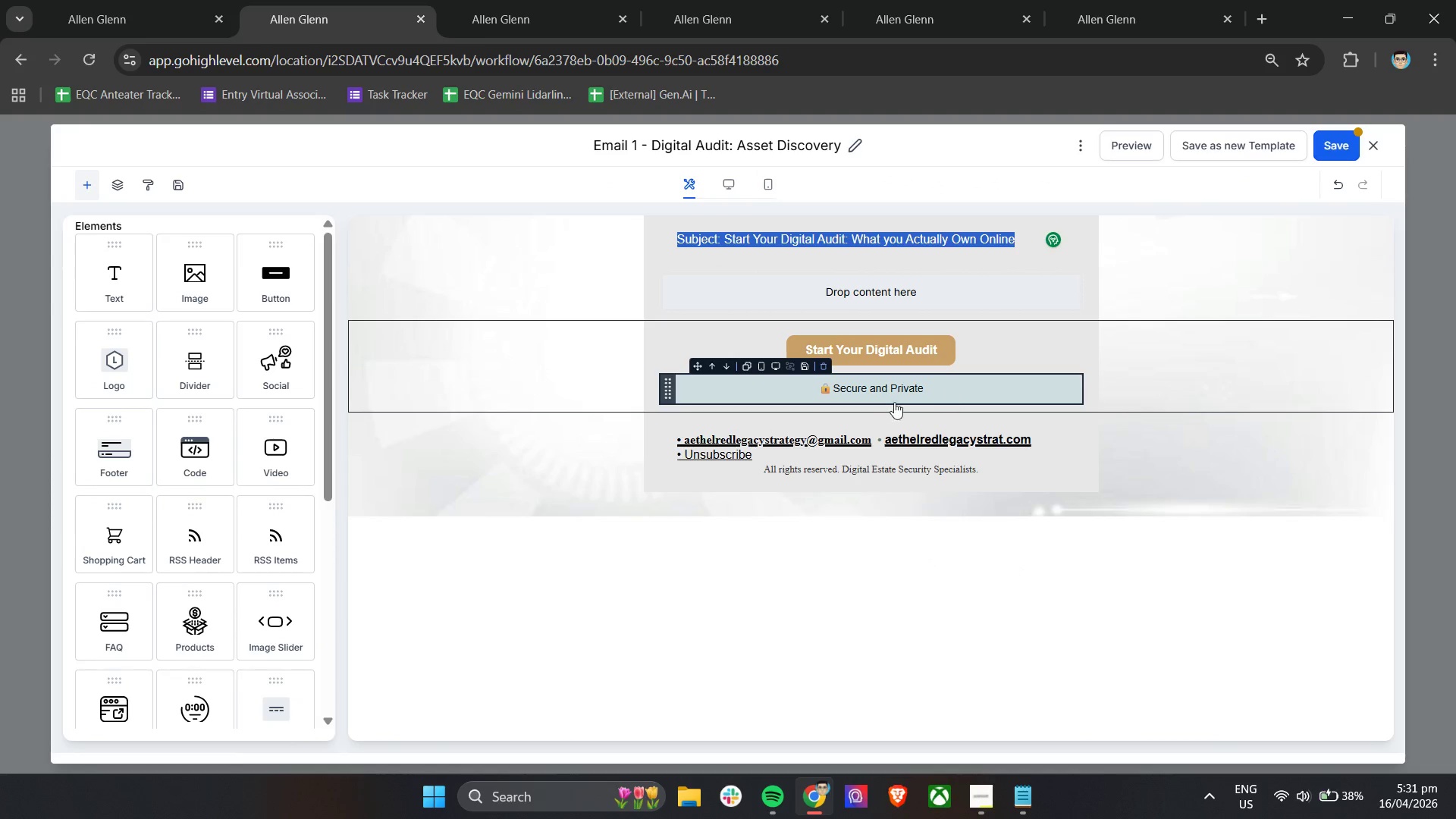 
key(Control+Z)
 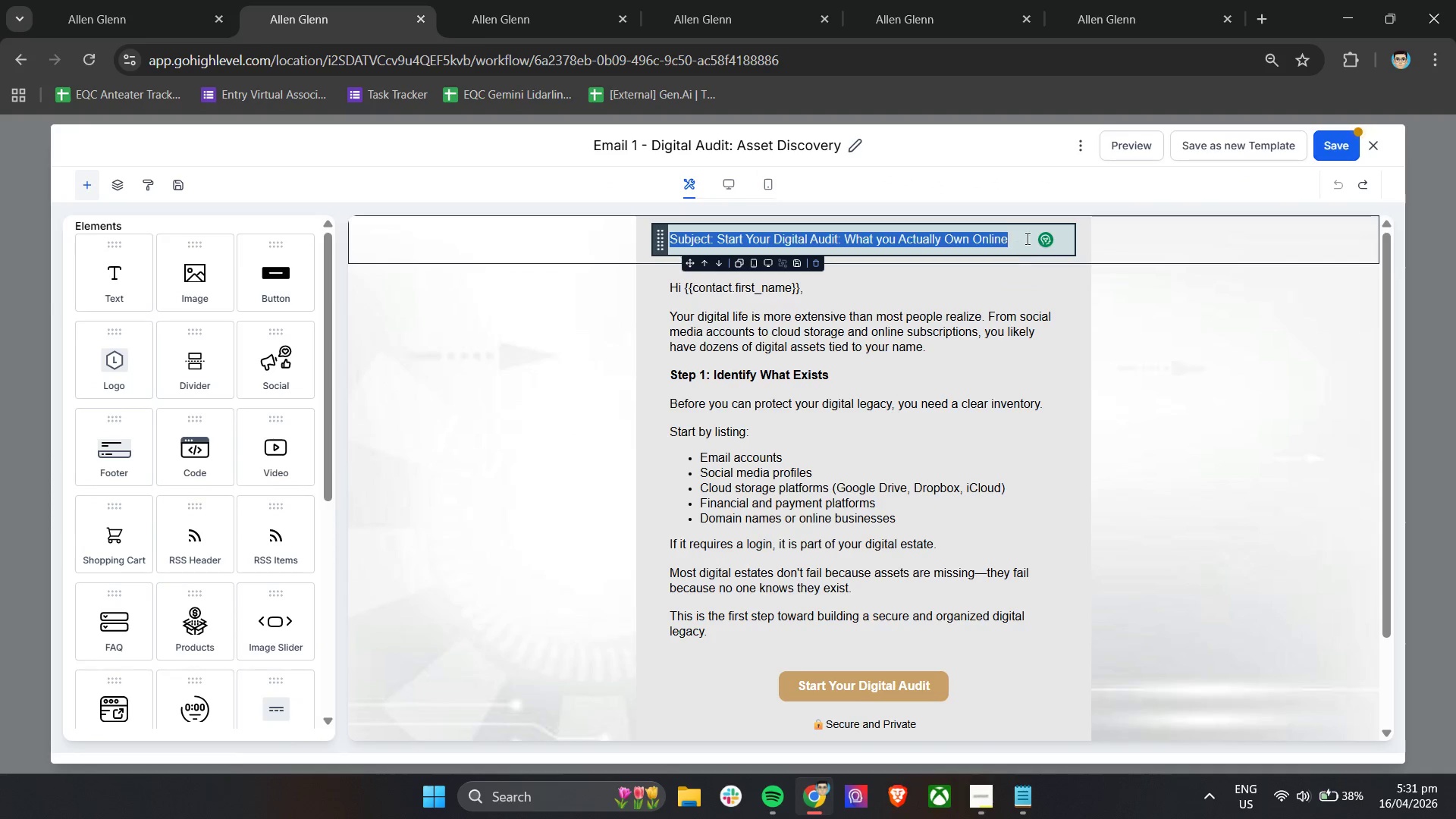 
double_click([1026, 236])
 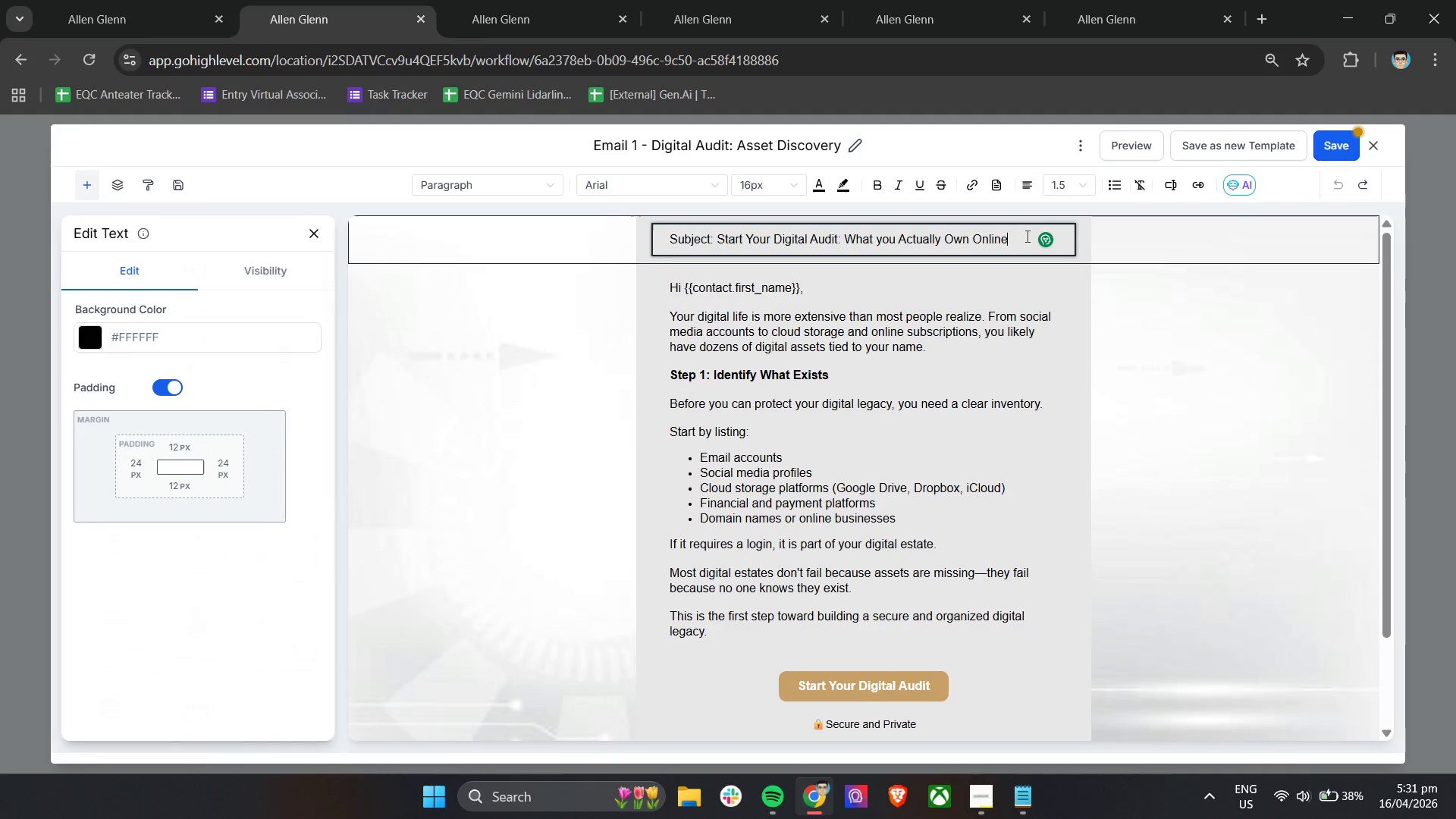 
key(Control+A)
 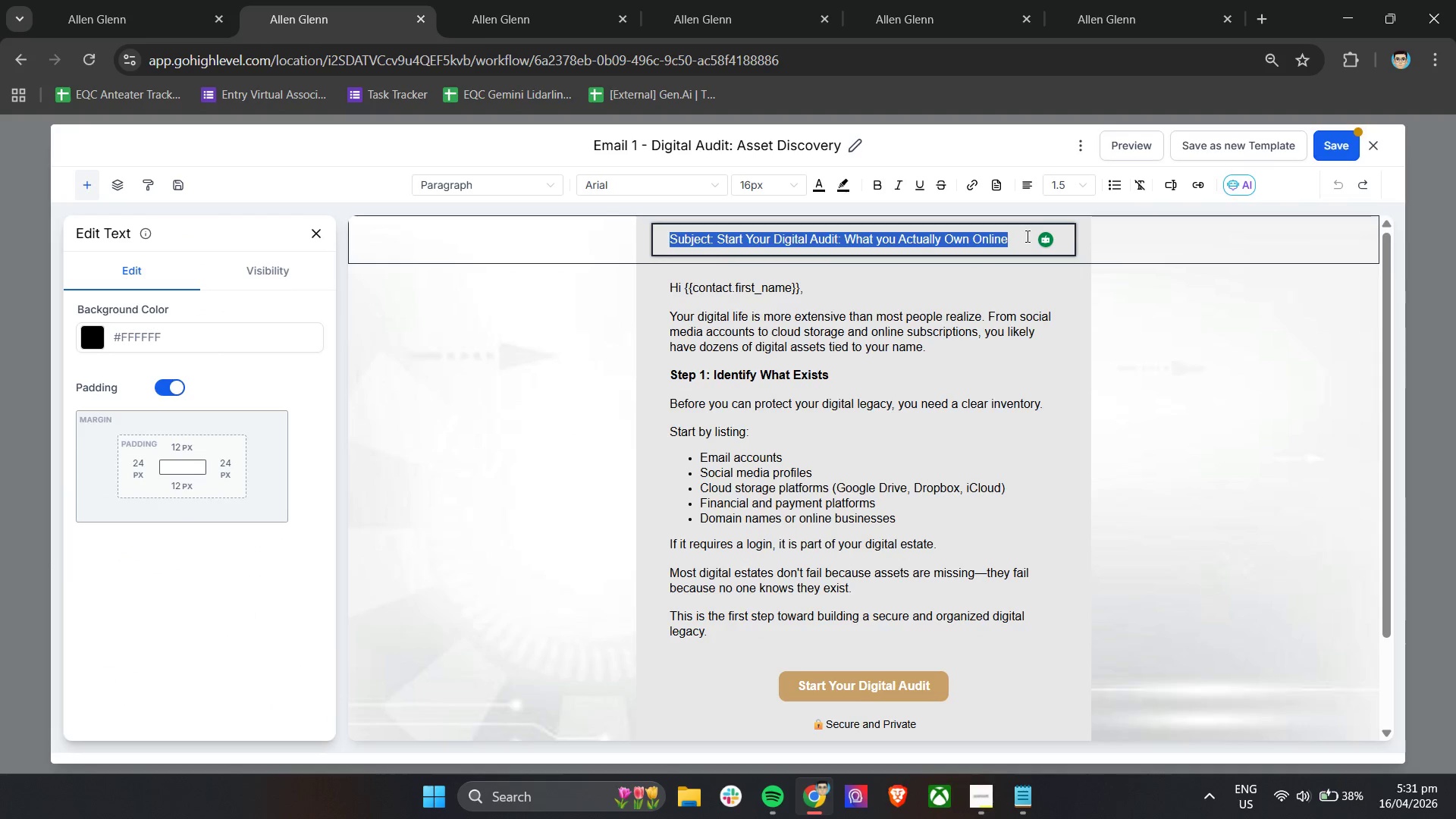 
key(Control+C)
 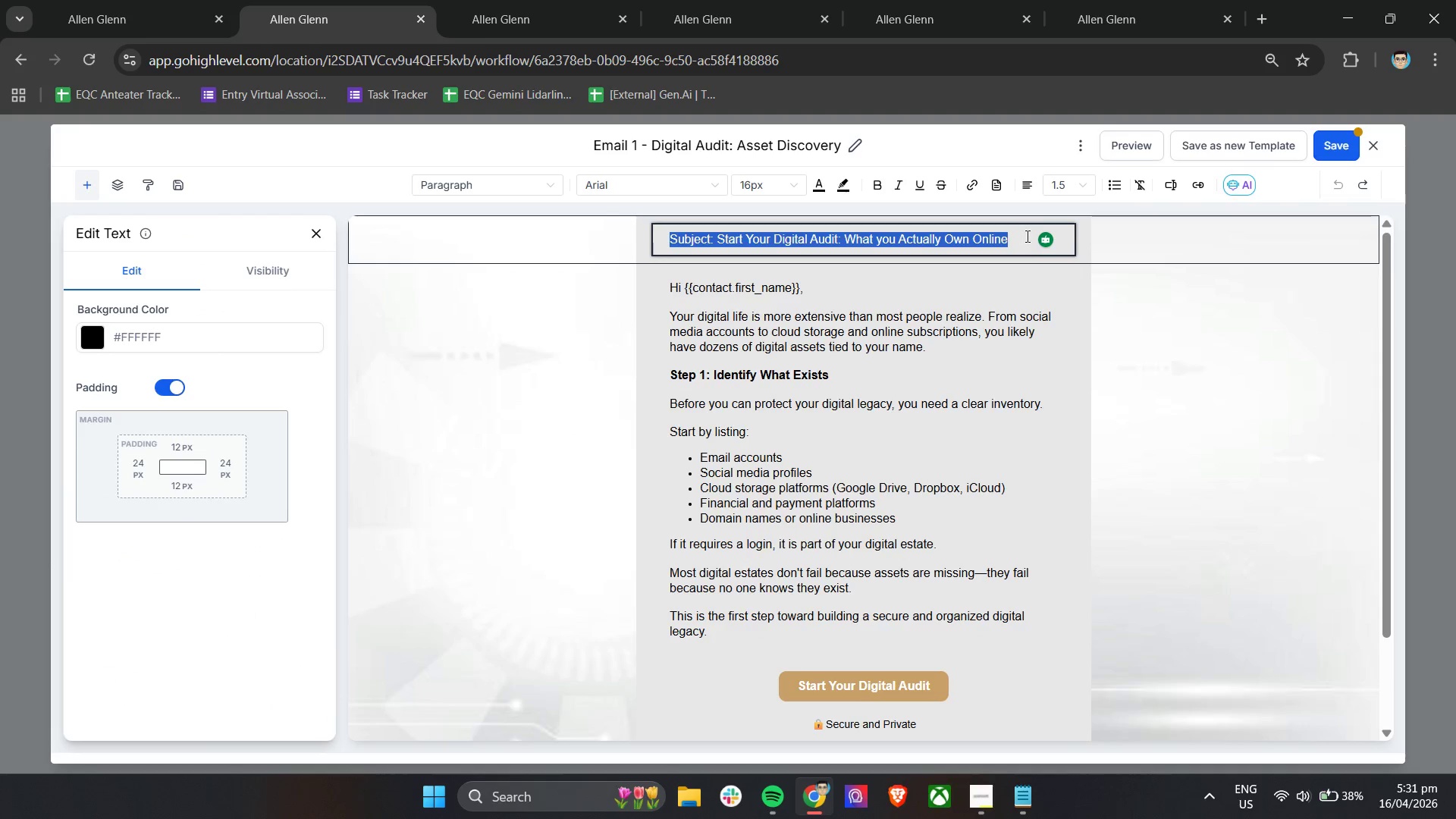 
key(Control+C)
 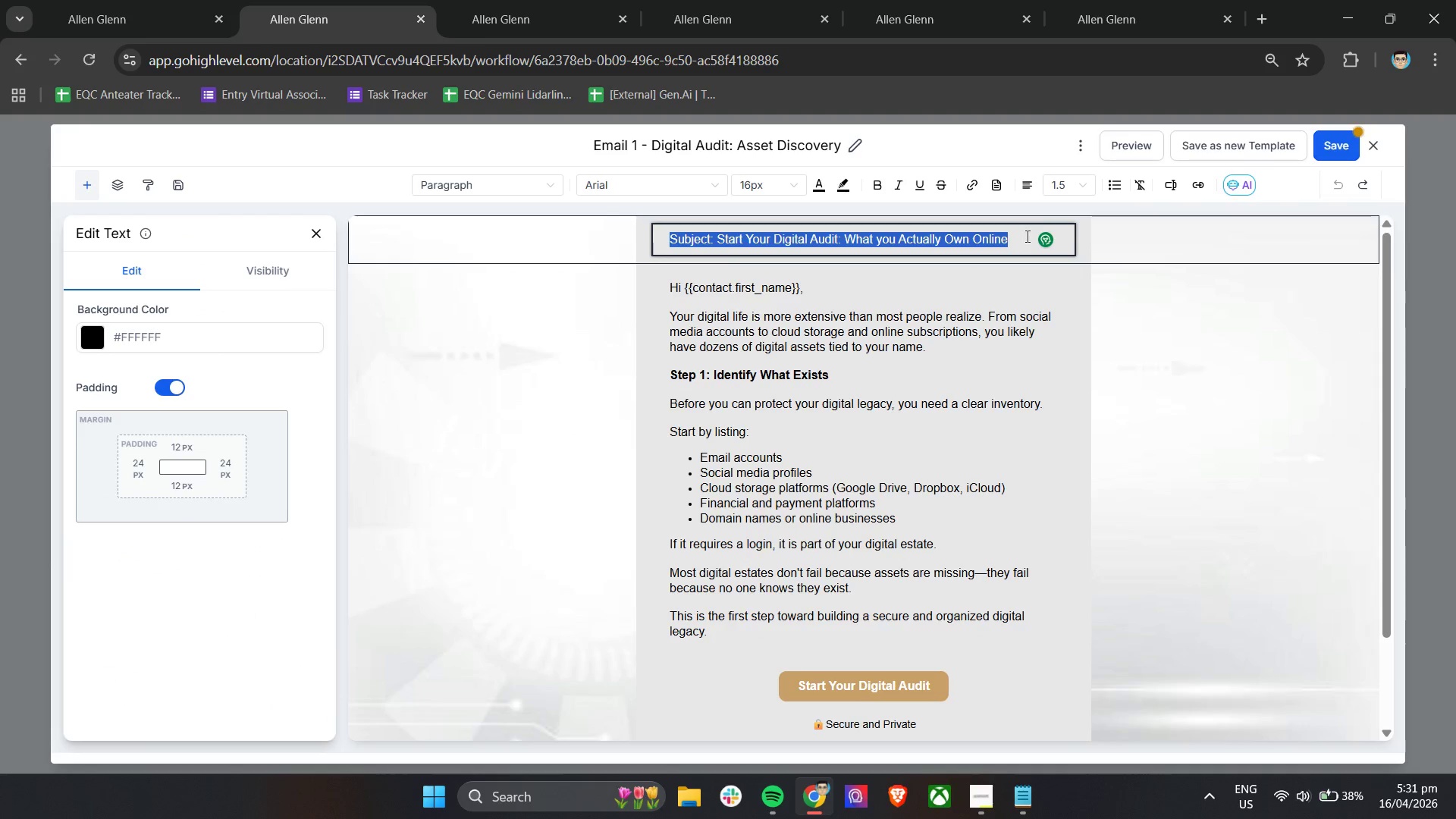 
key(Control+C)
 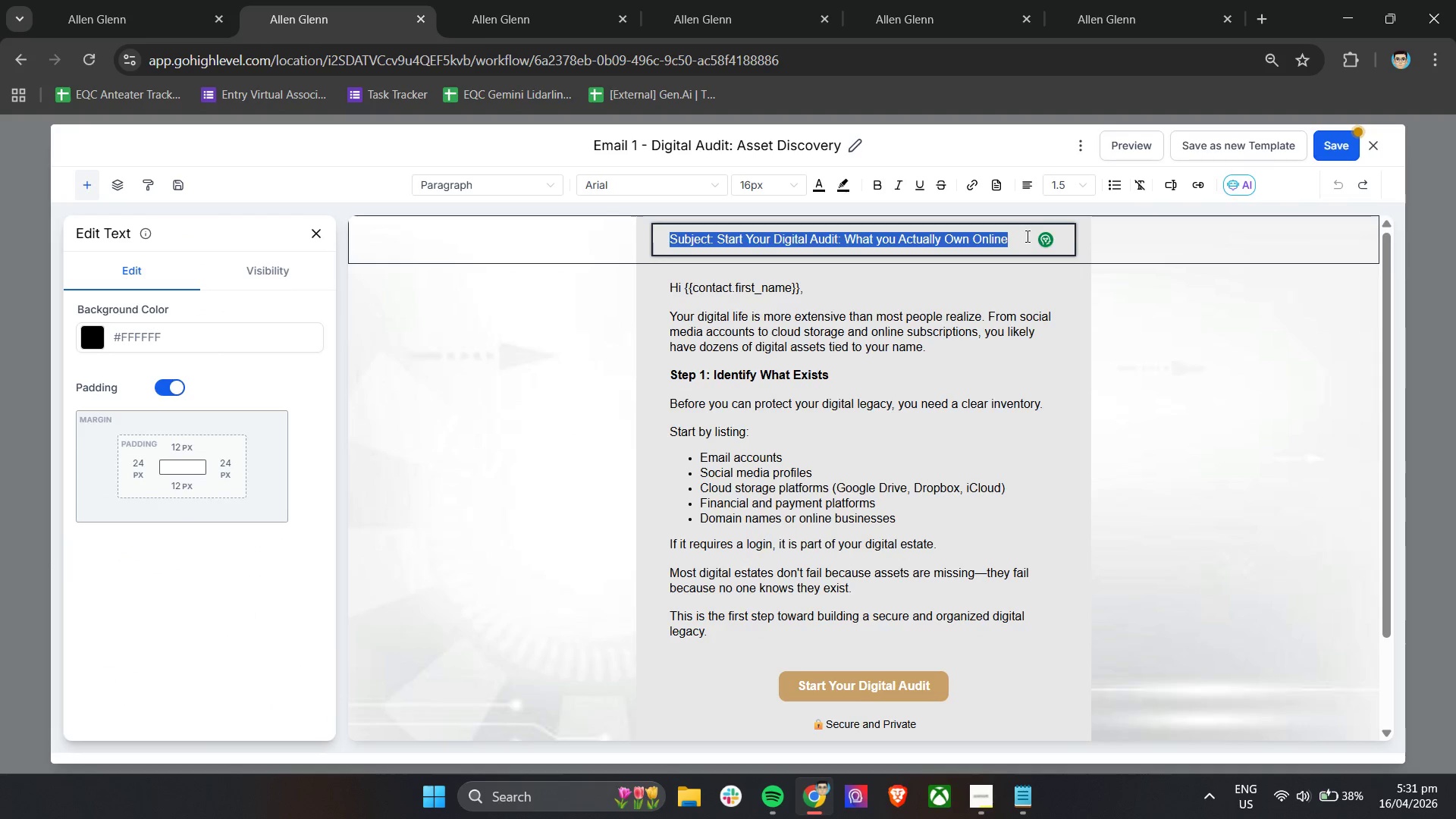 
key(Control+C)
 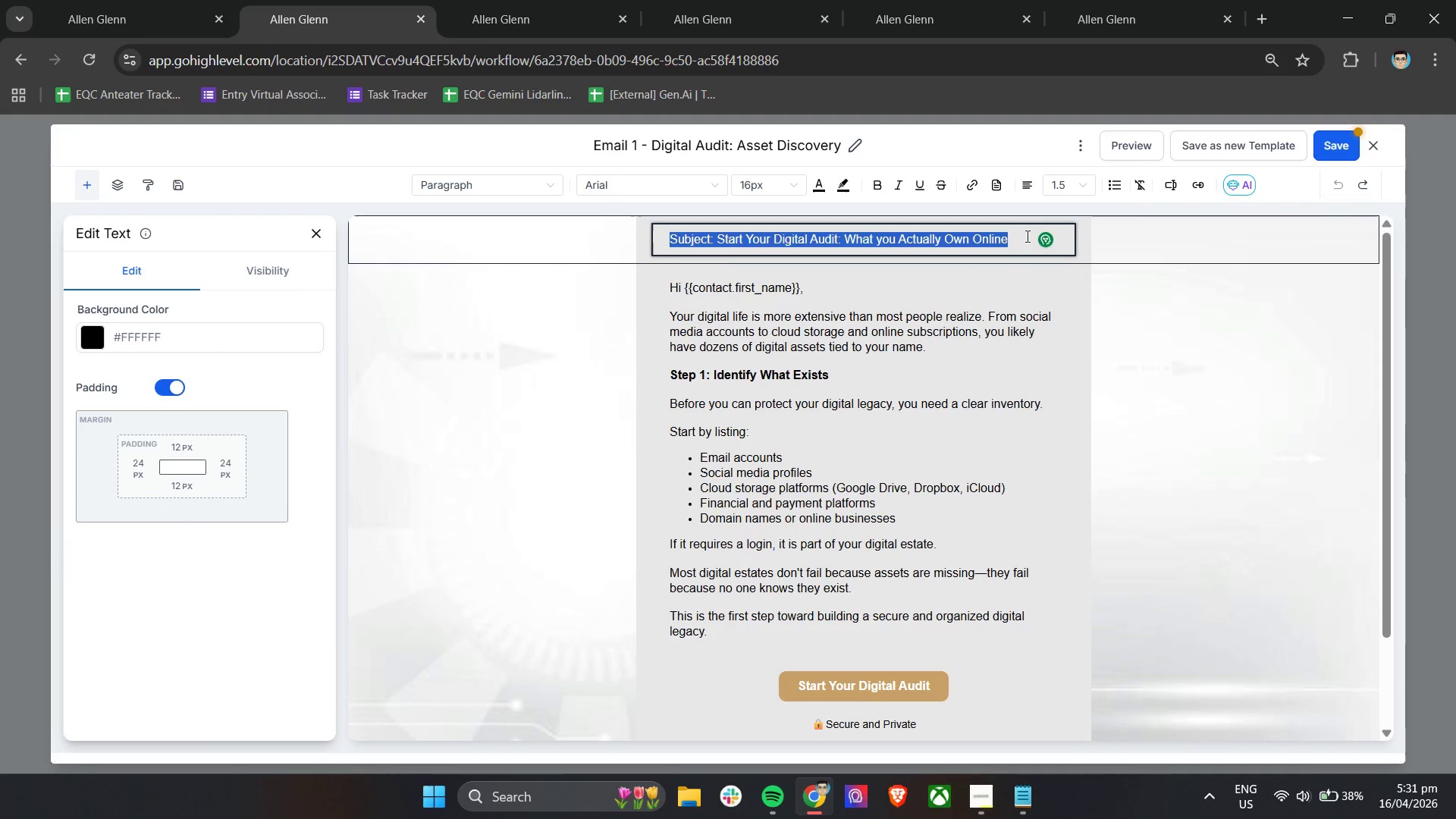 
key(Control+C)
 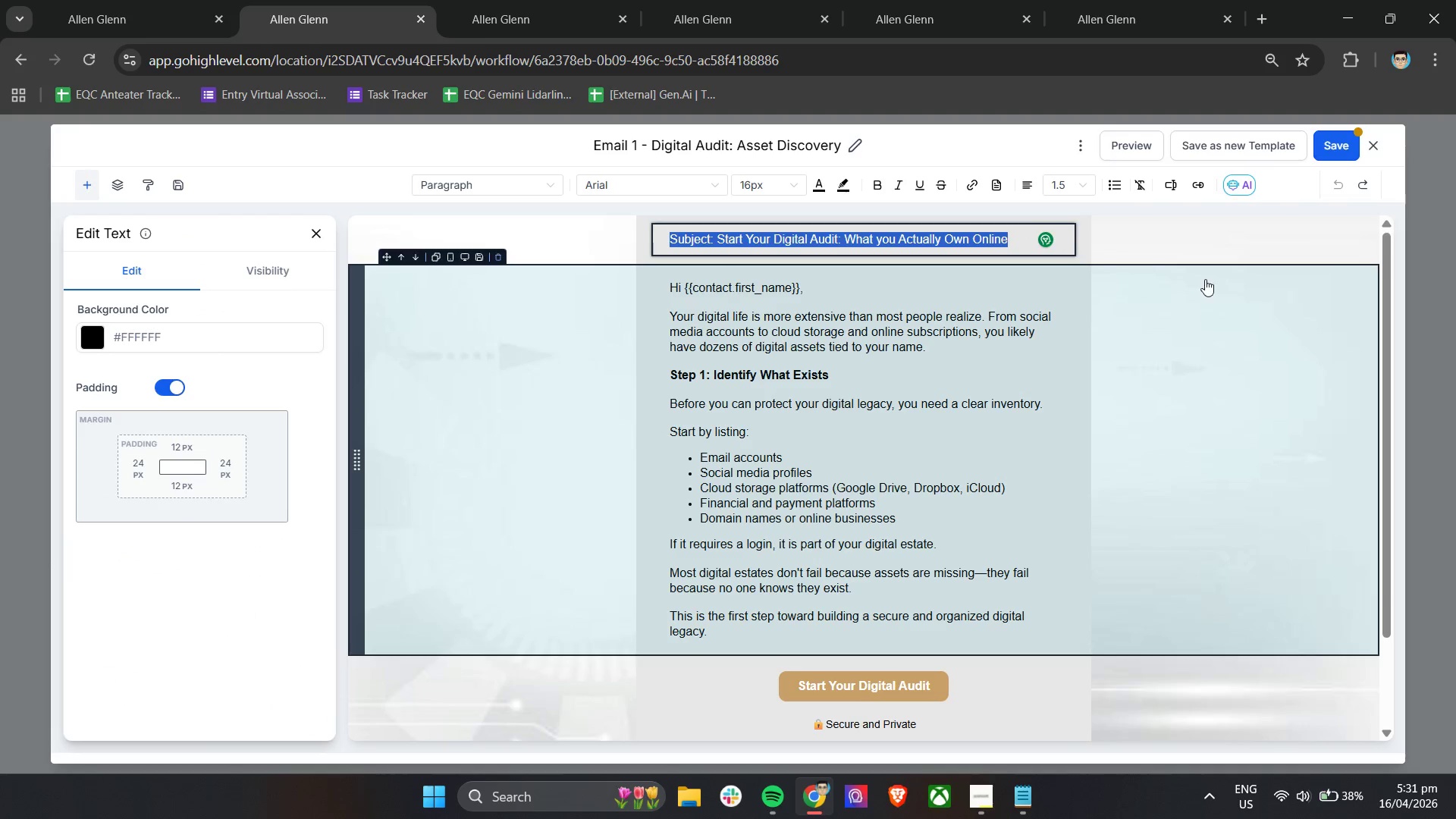 
left_click([1227, 324])
 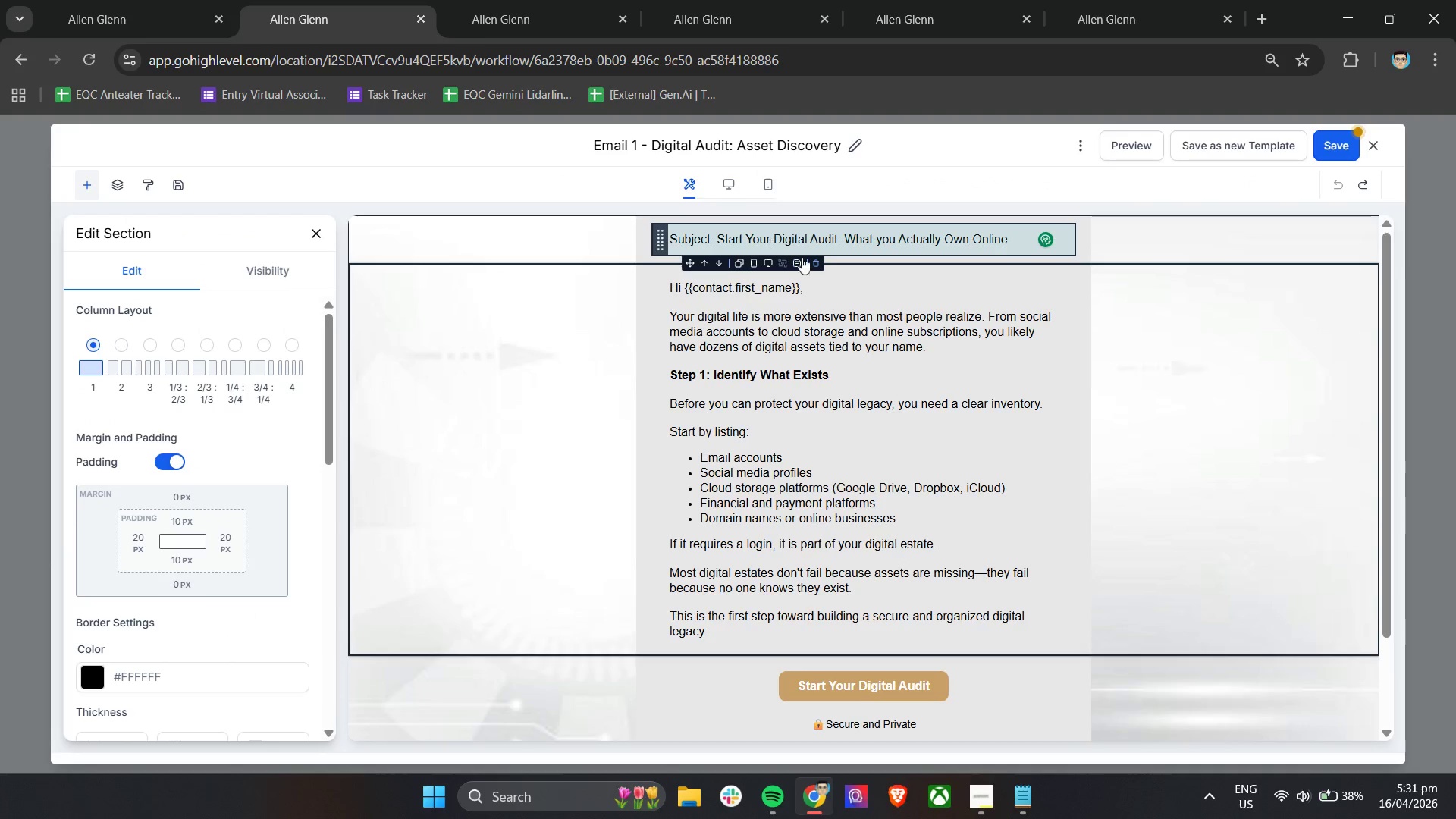 
left_click([817, 262])
 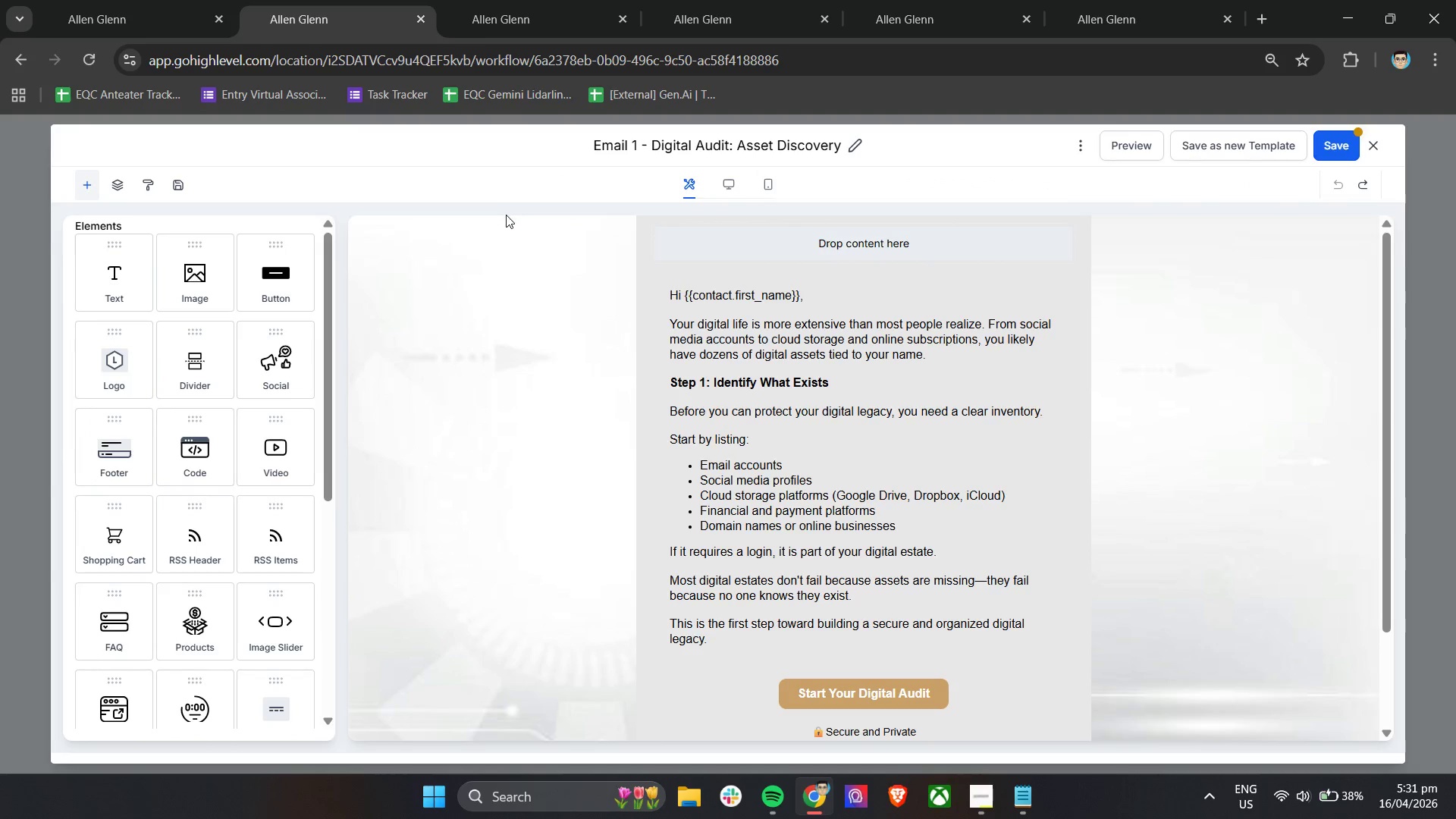 
left_click([502, 227])
 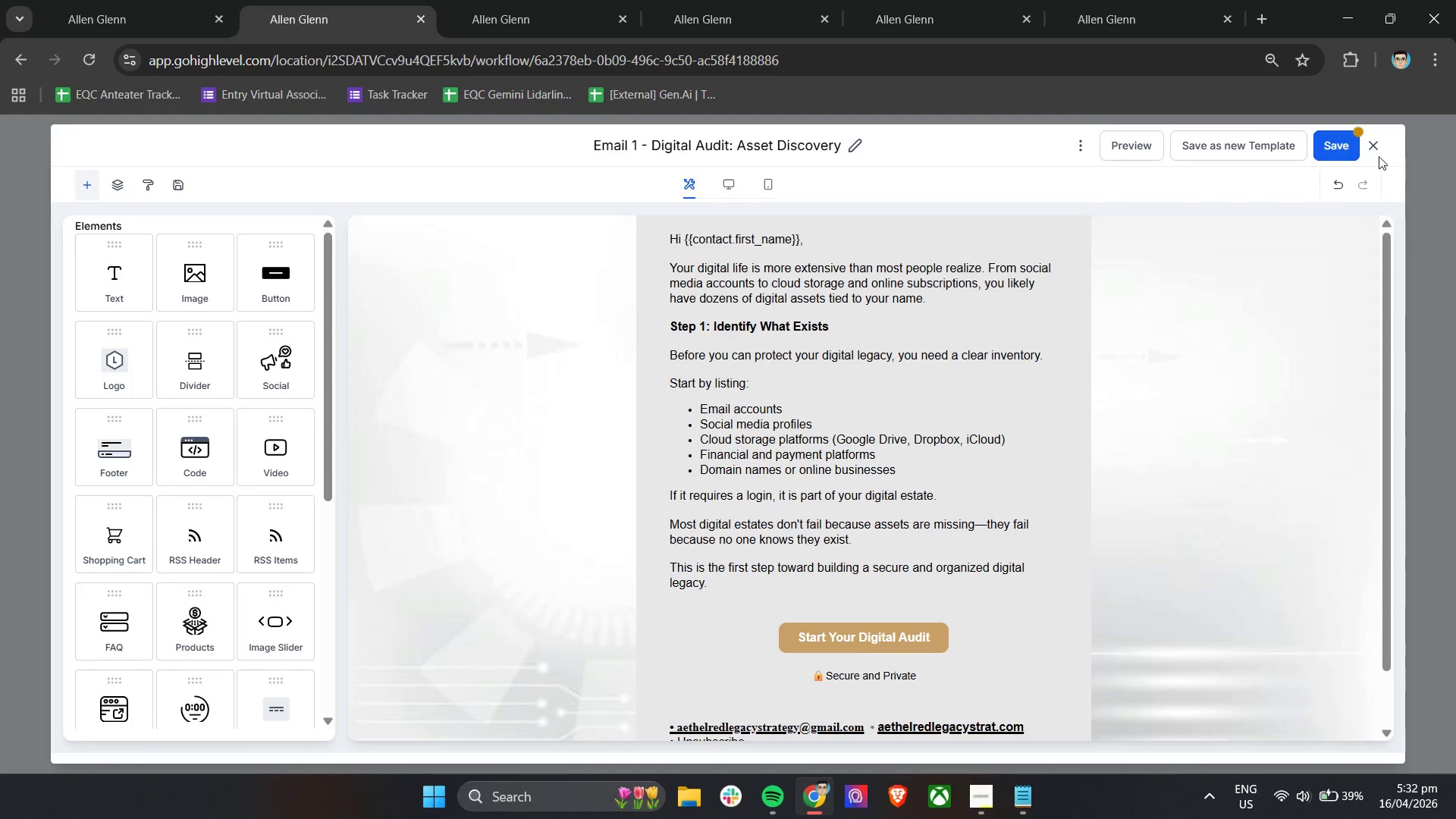 
left_click([1341, 142])
 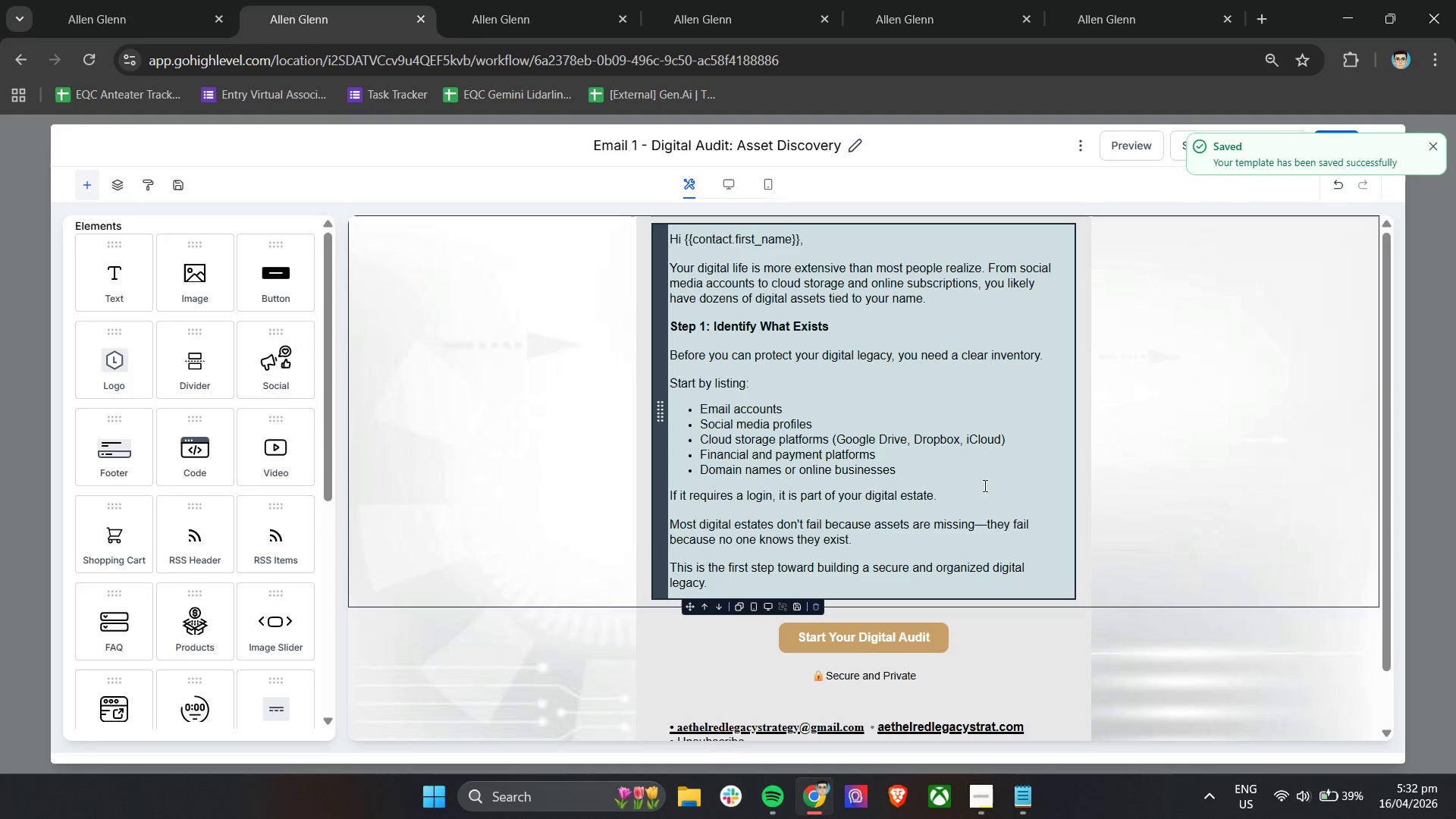 
scroll: coordinate [1063, 572], scroll_direction: down, amount: 5.0
 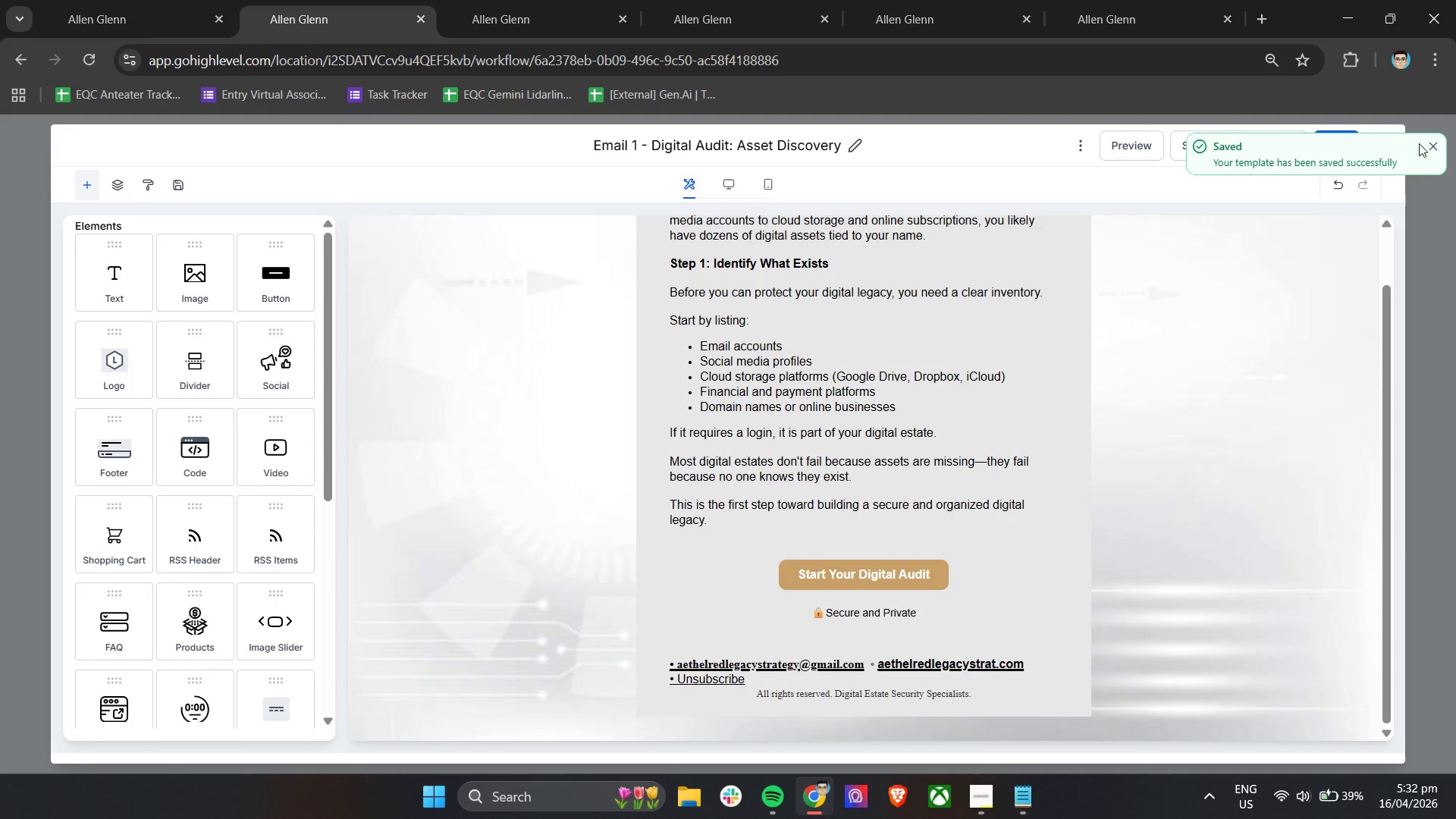 
left_click([1436, 145])
 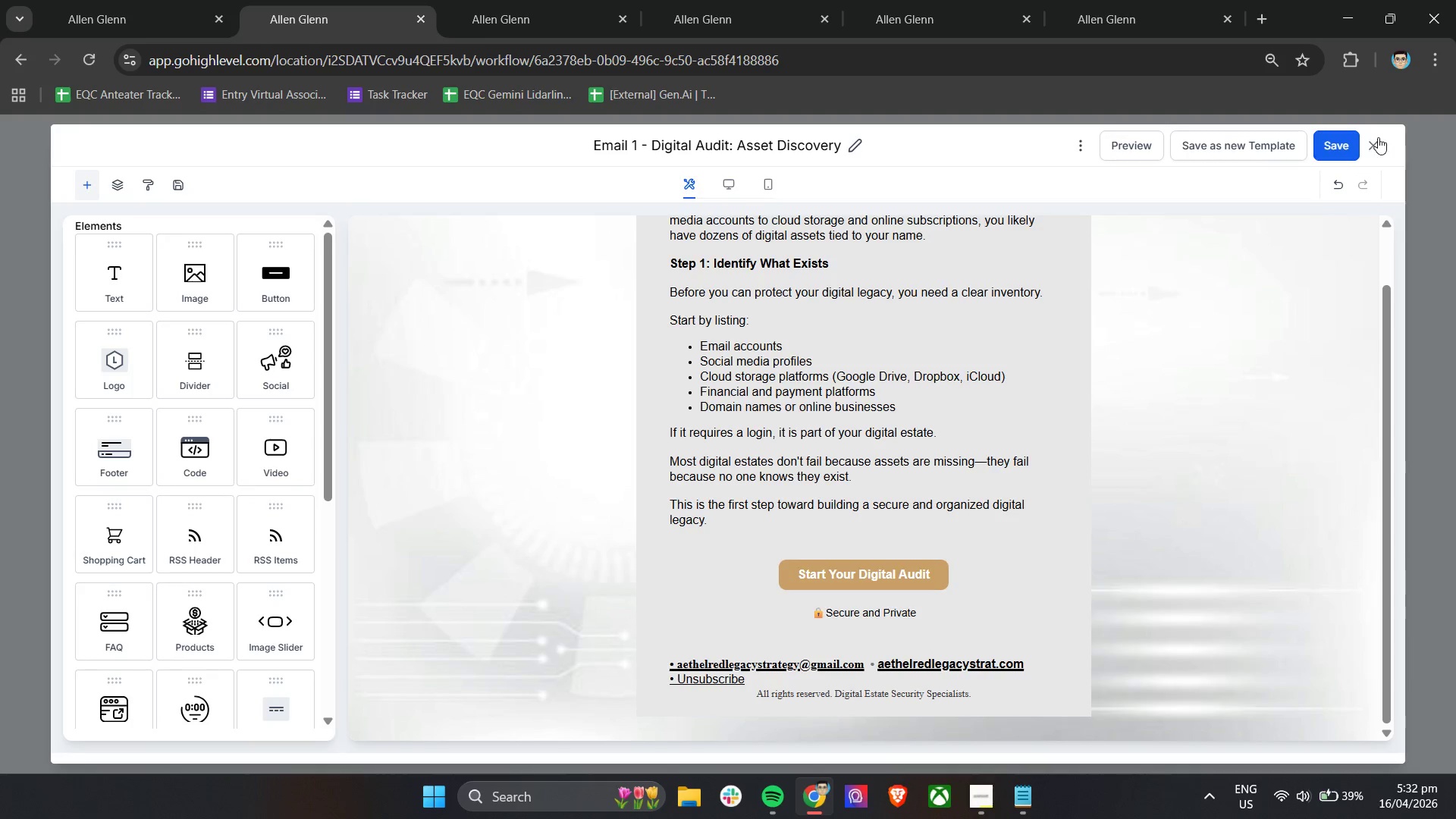 
left_click([1367, 143])
 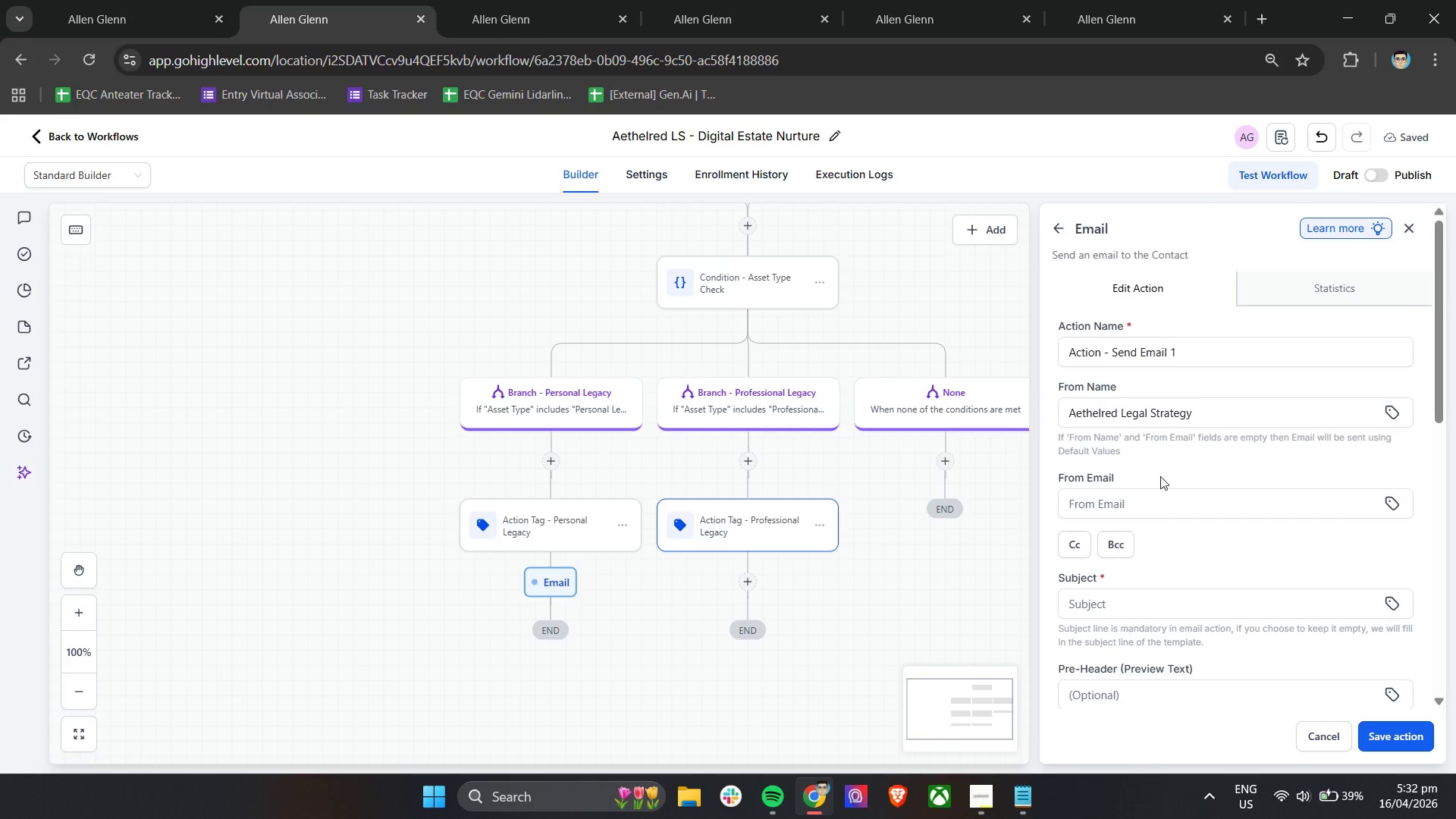 
left_click([1133, 608])
 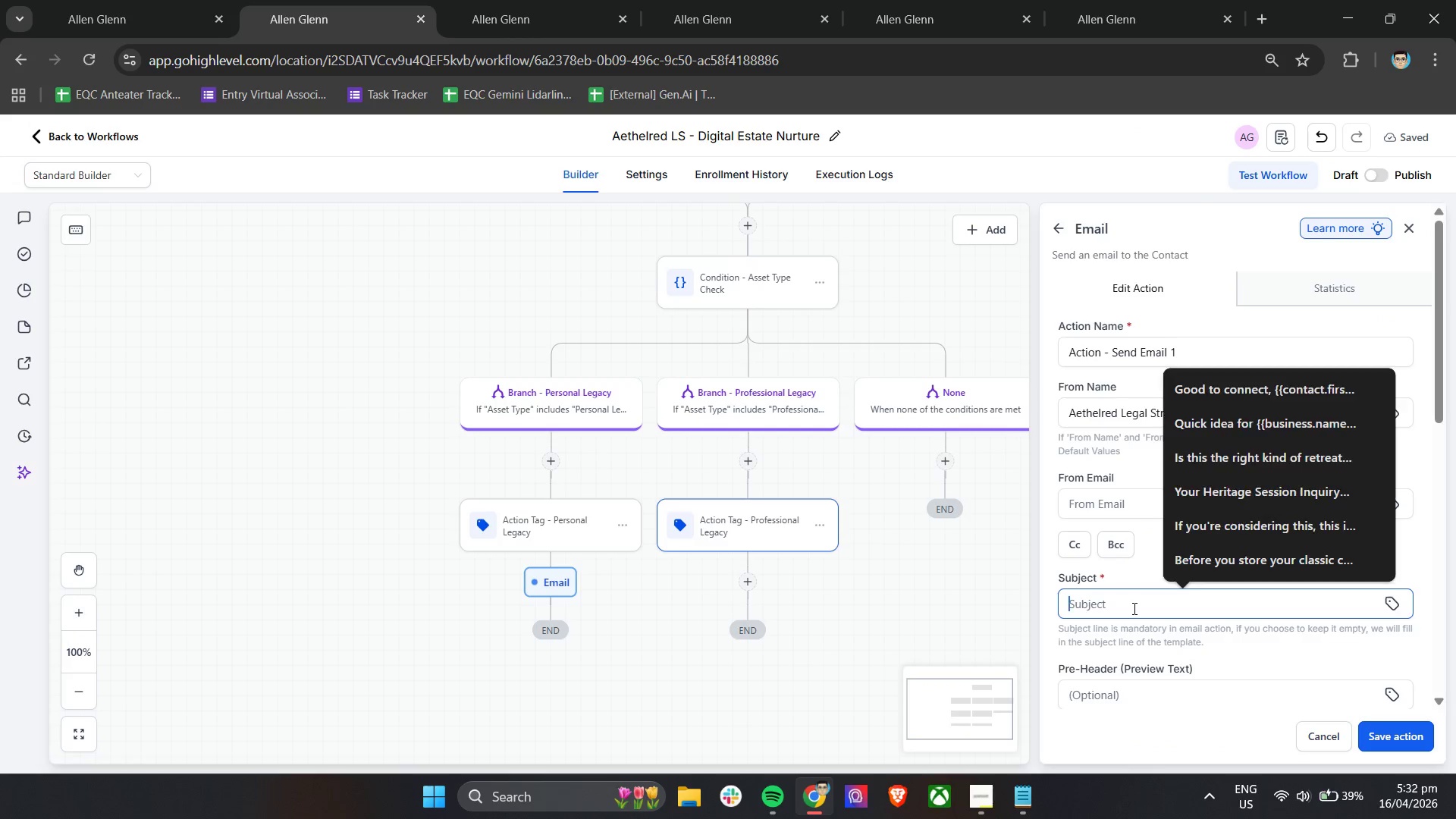 
key(Control+V)
 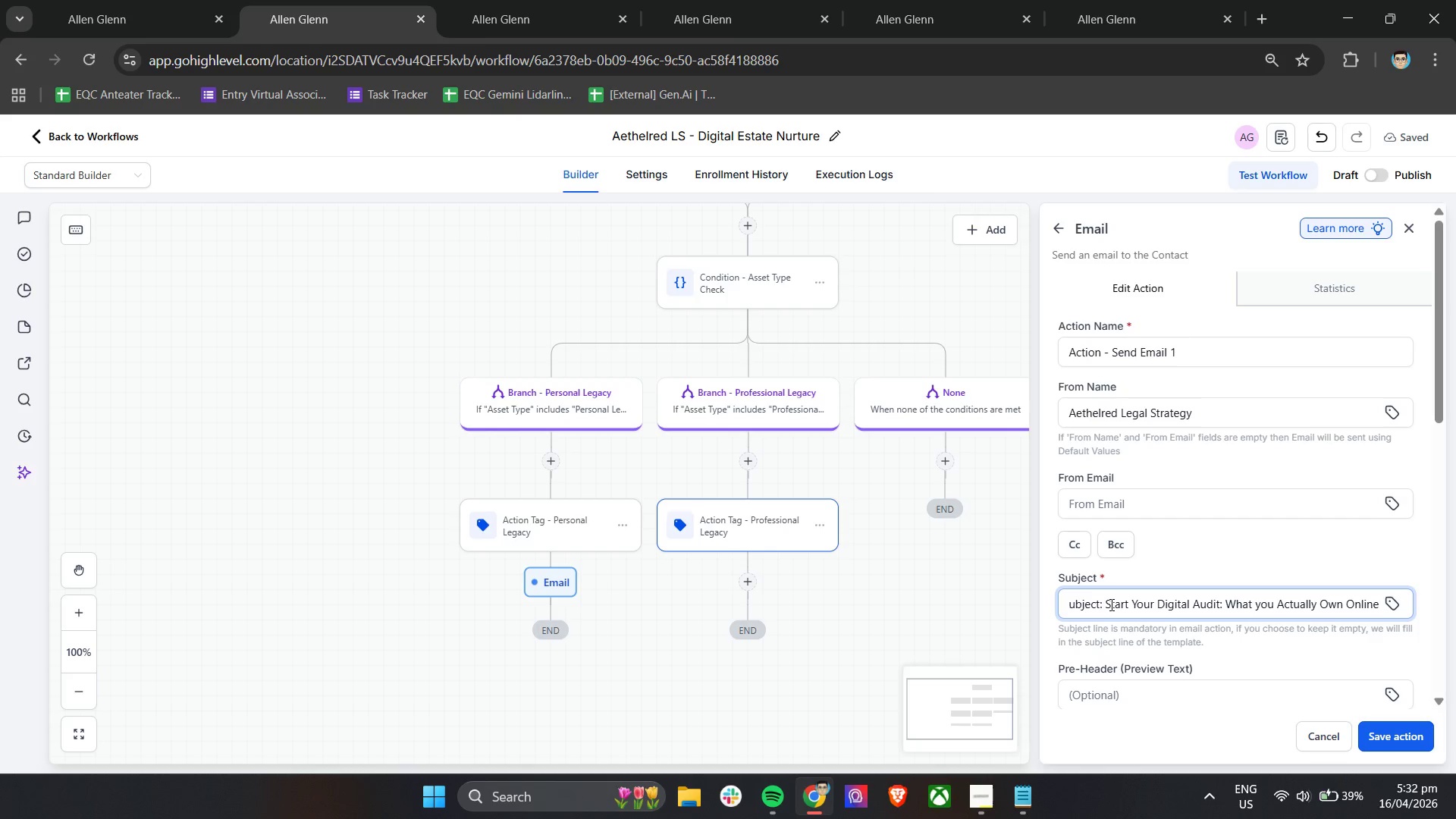 
left_click_drag(start_coordinate=[1108, 604], to_coordinate=[1054, 603])
 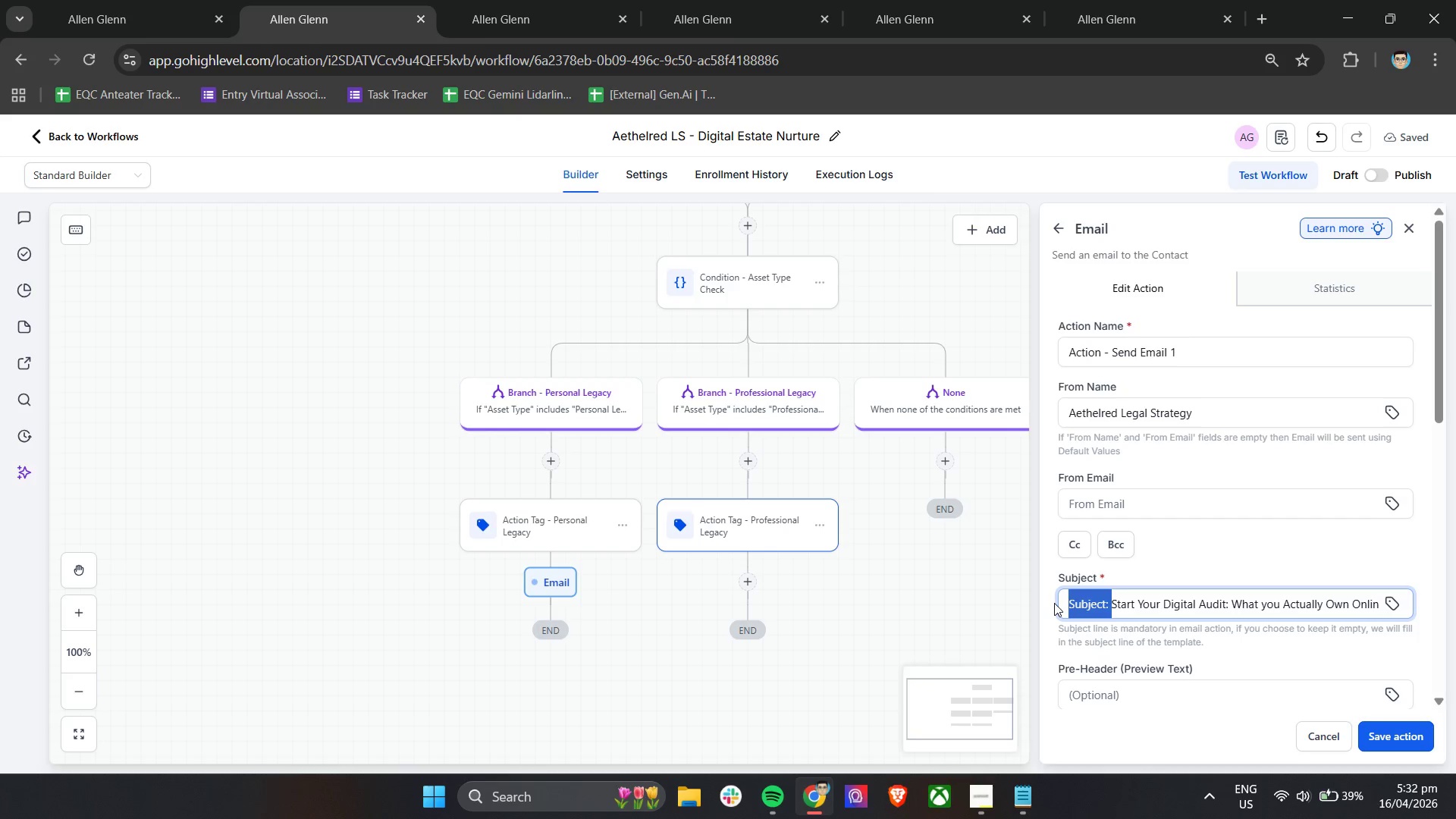 
key(Backspace)
 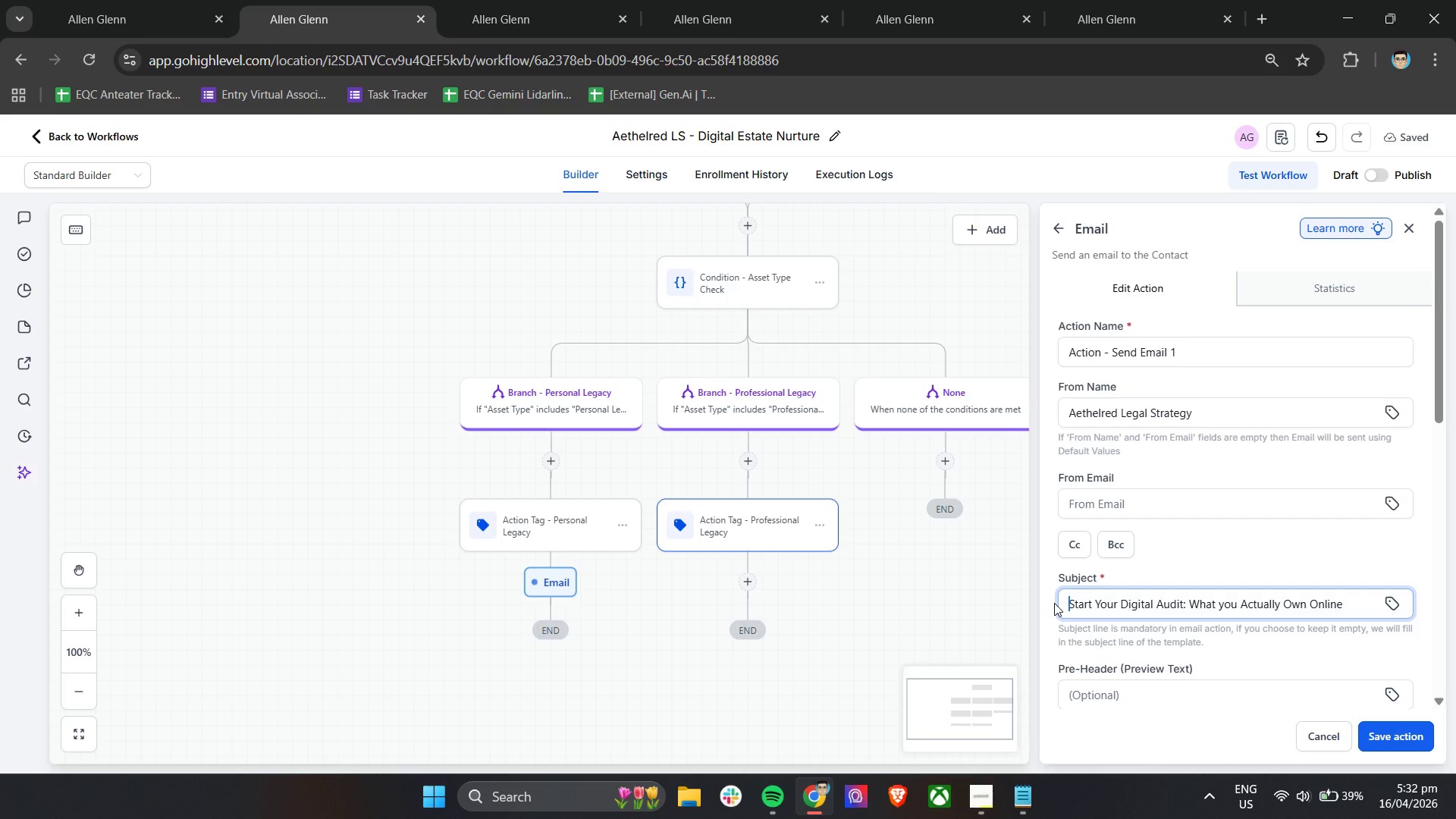 
key(Backspace)
 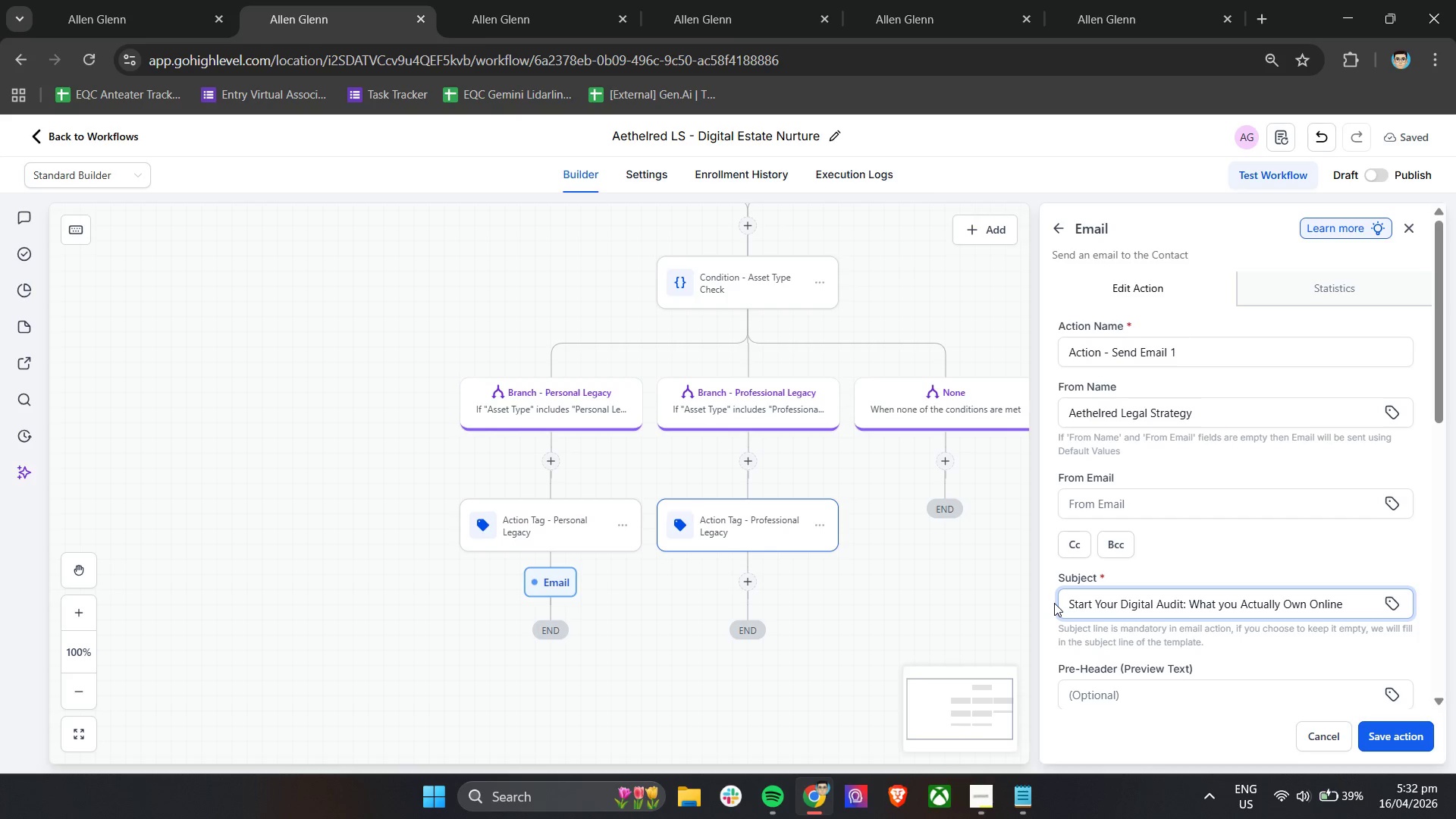 
wait(25.64)
 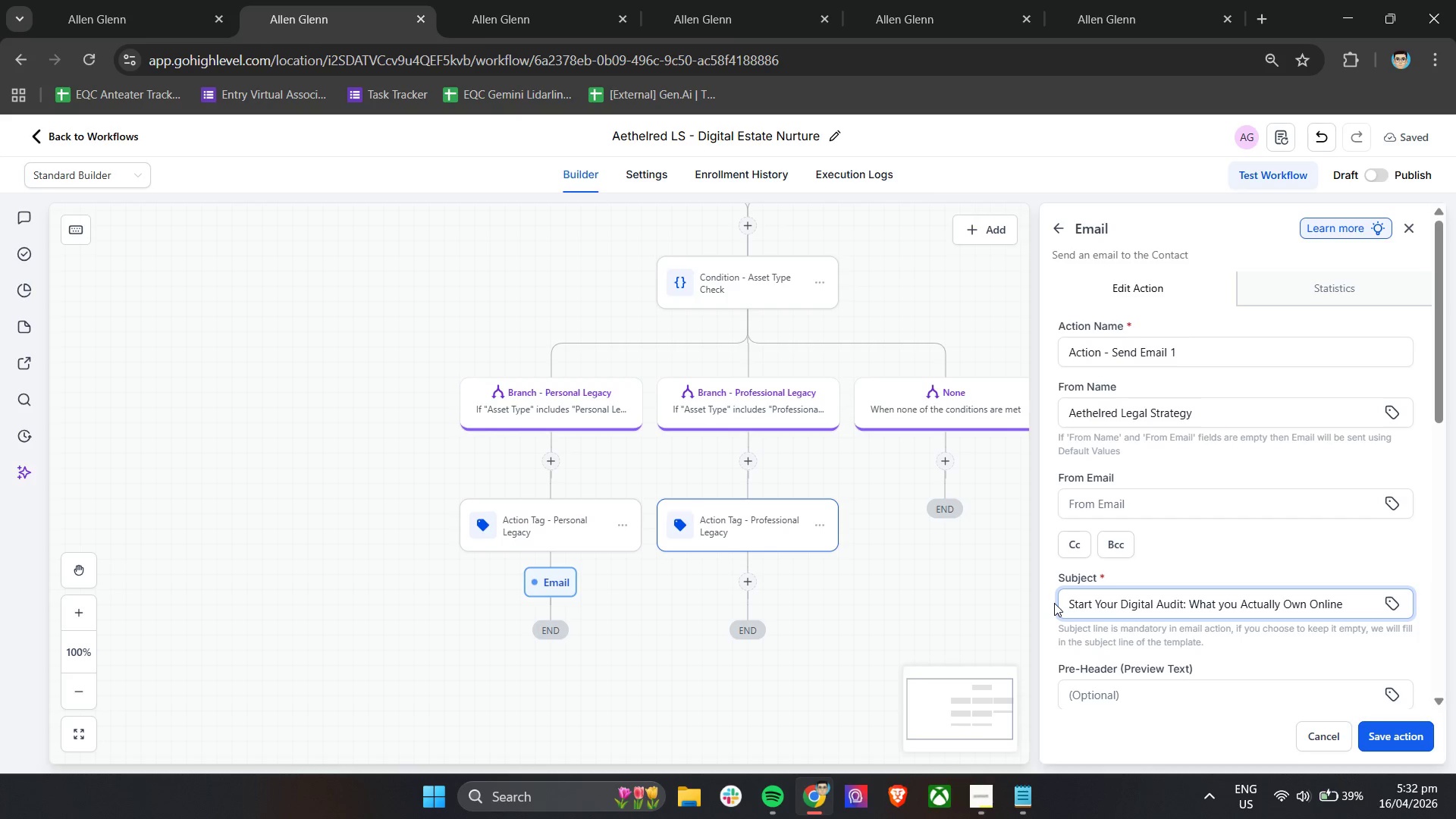 
scroll: coordinate [1168, 457], scroll_direction: down, amount: 6.0
 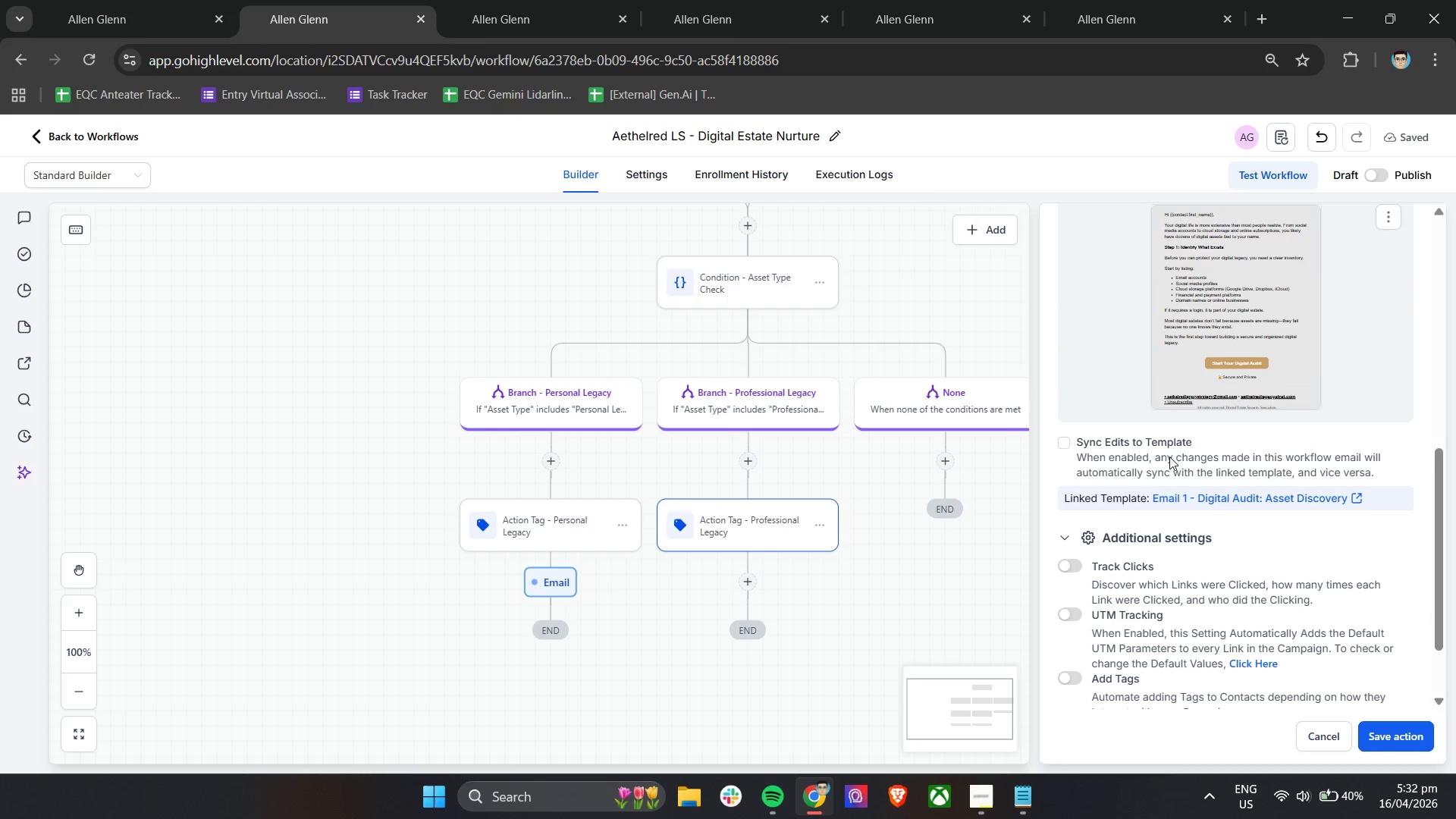 
wait(5.36)
 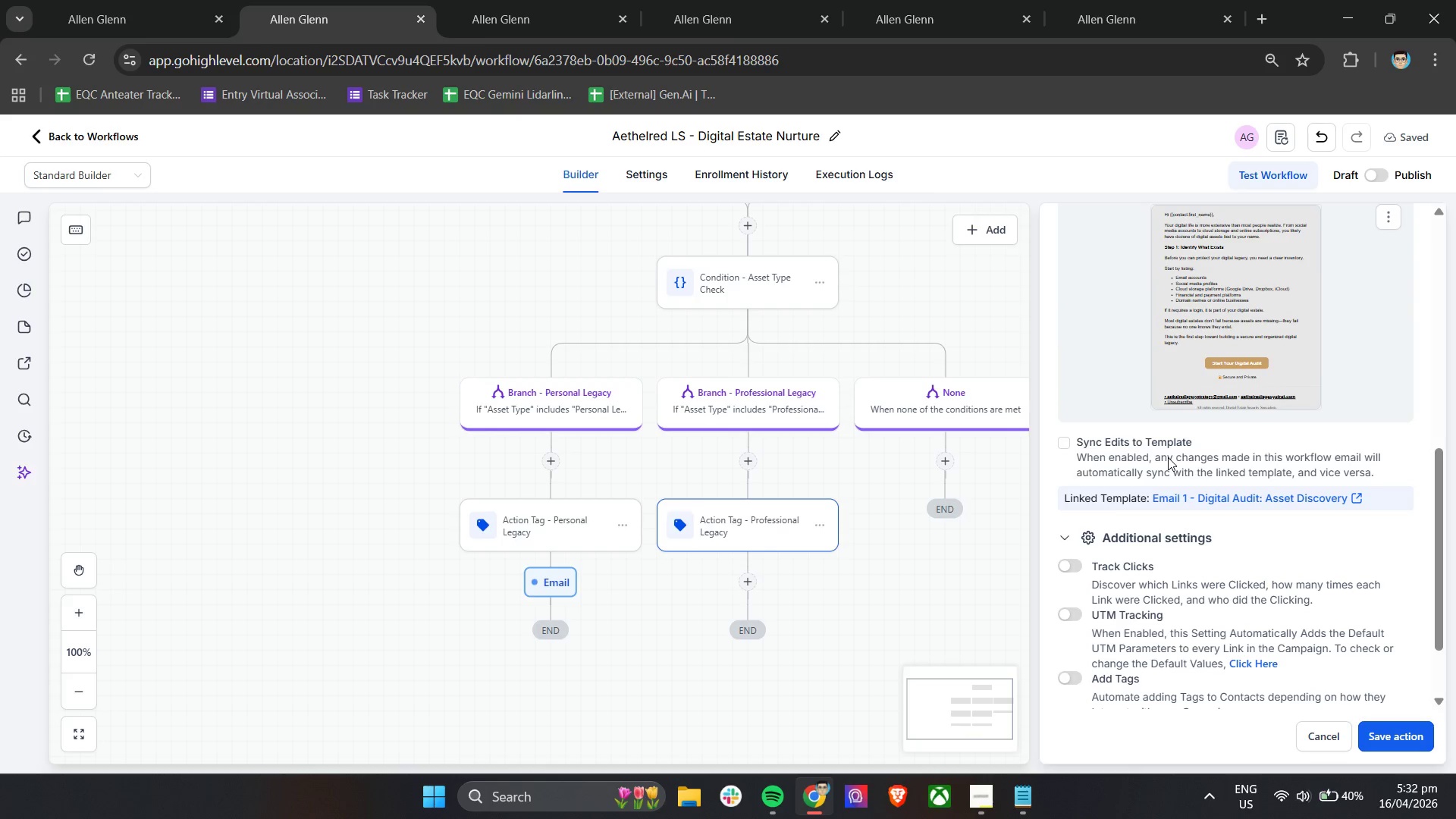 
scroll: coordinate [1169, 456], scroll_direction: down, amount: 4.0
 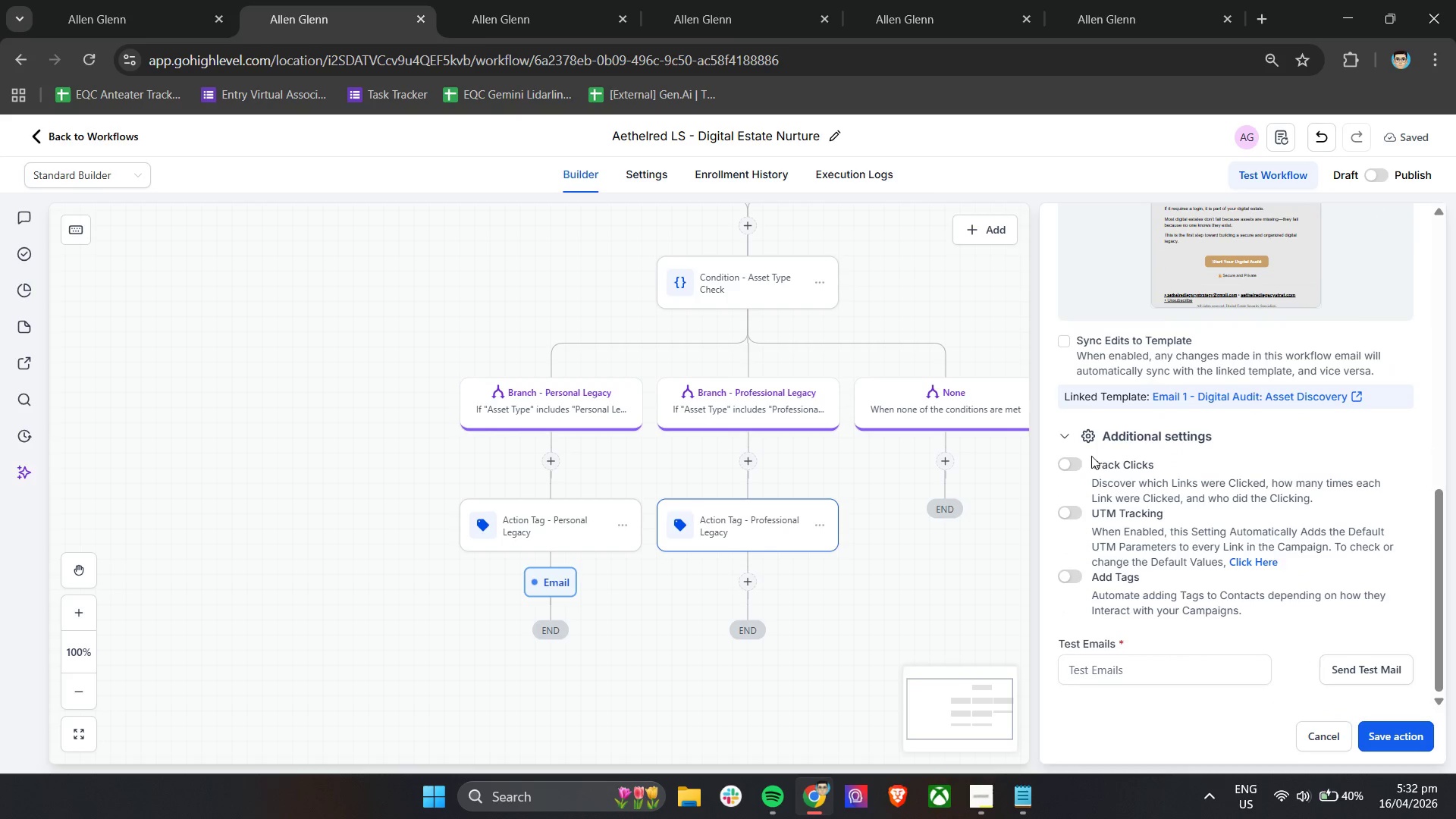 
left_click([1068, 465])
 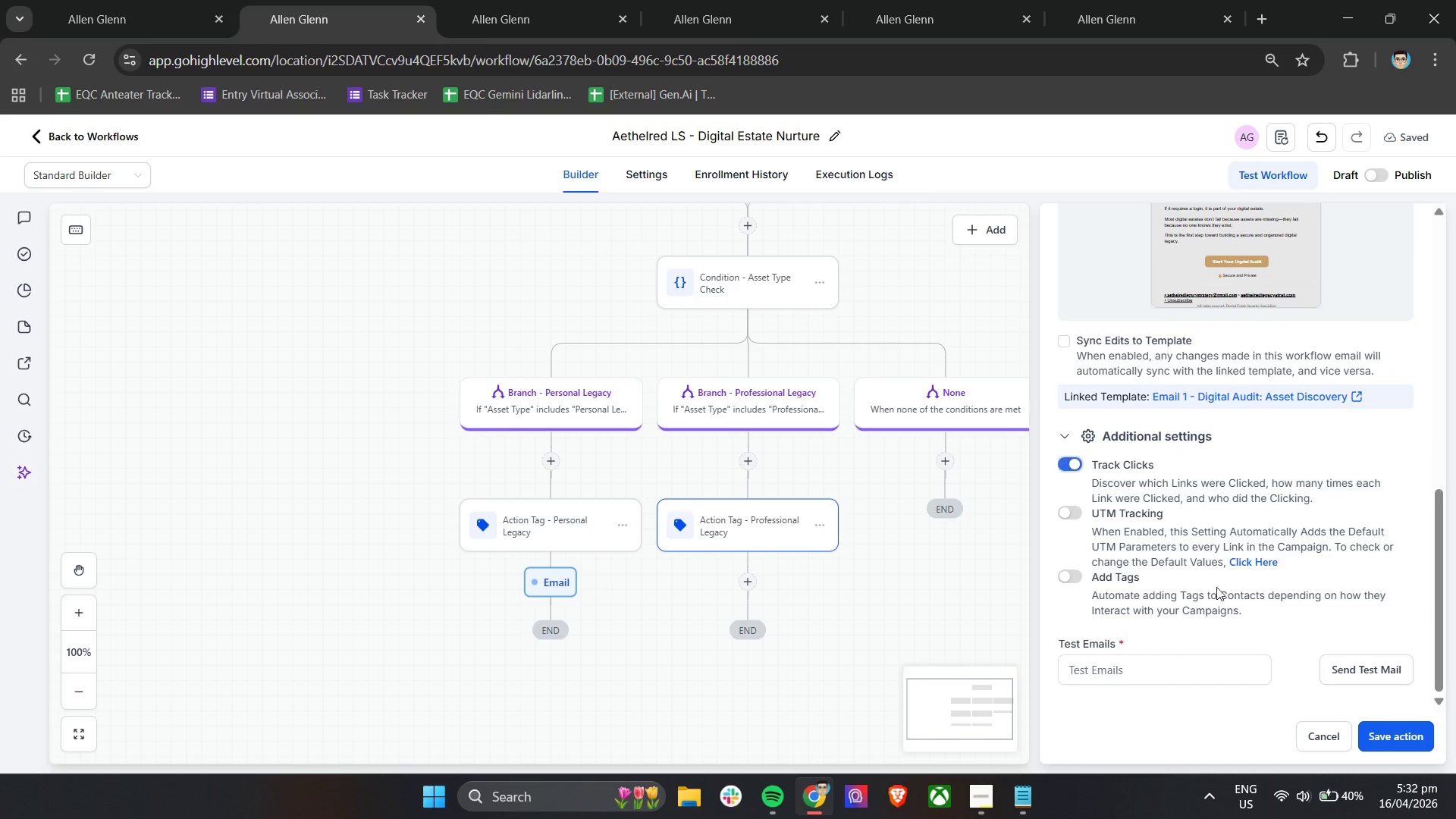 
scroll: coordinate [1292, 631], scroll_direction: up, amount: 5.0
 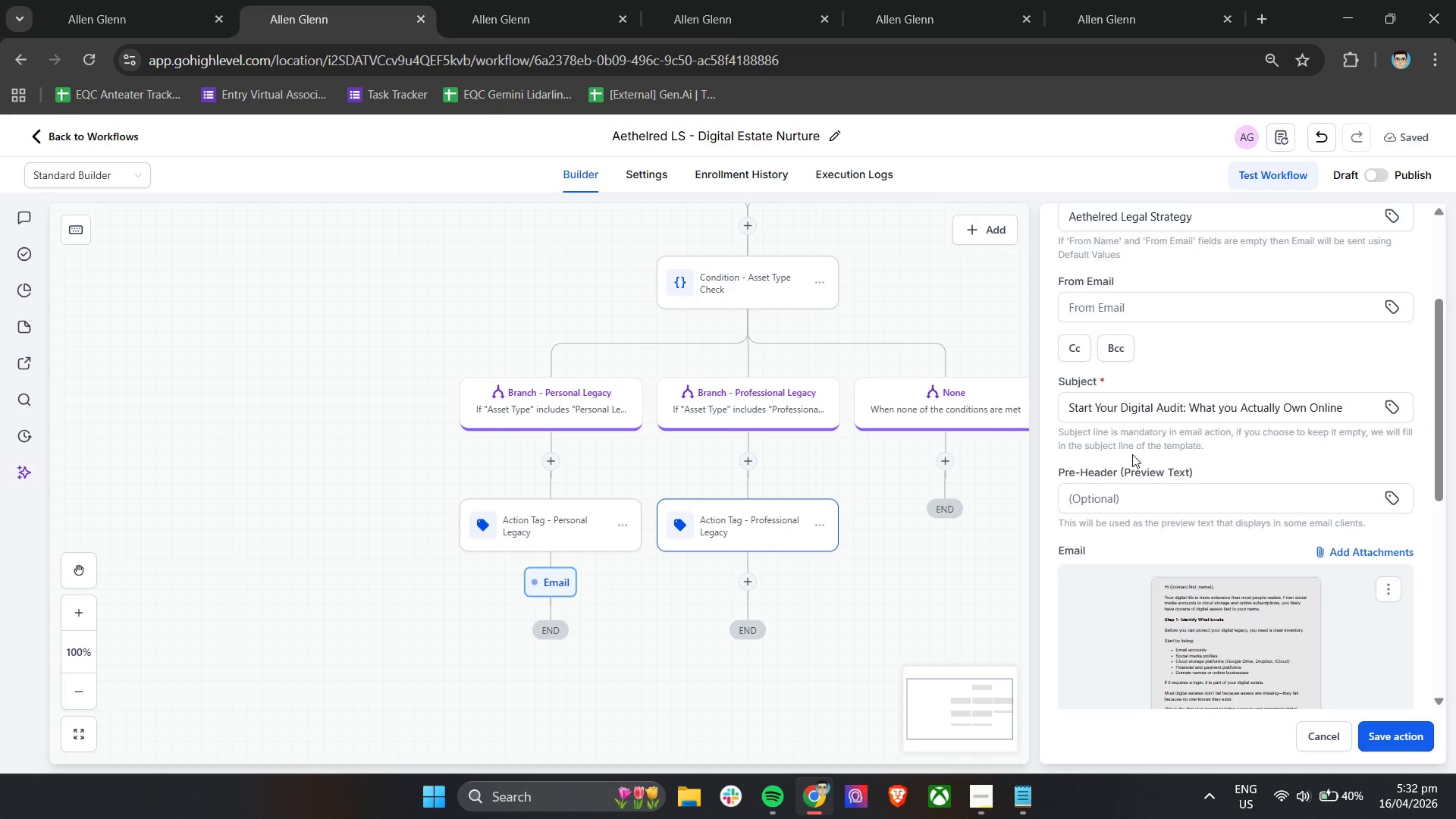 
wait(10.15)
 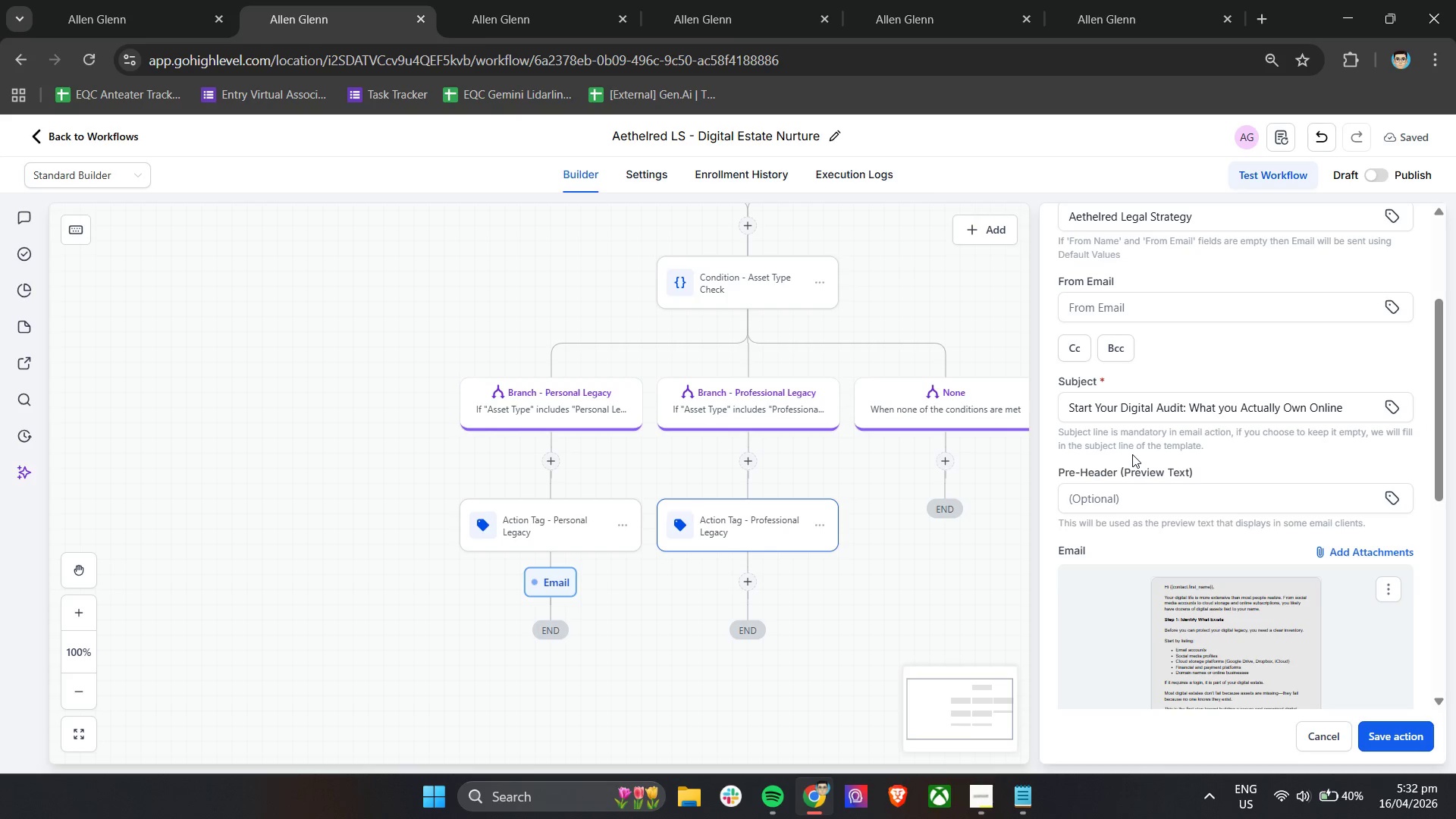 
scroll: coordinate [1132, 454], scroll_direction: up, amount: 1.0
 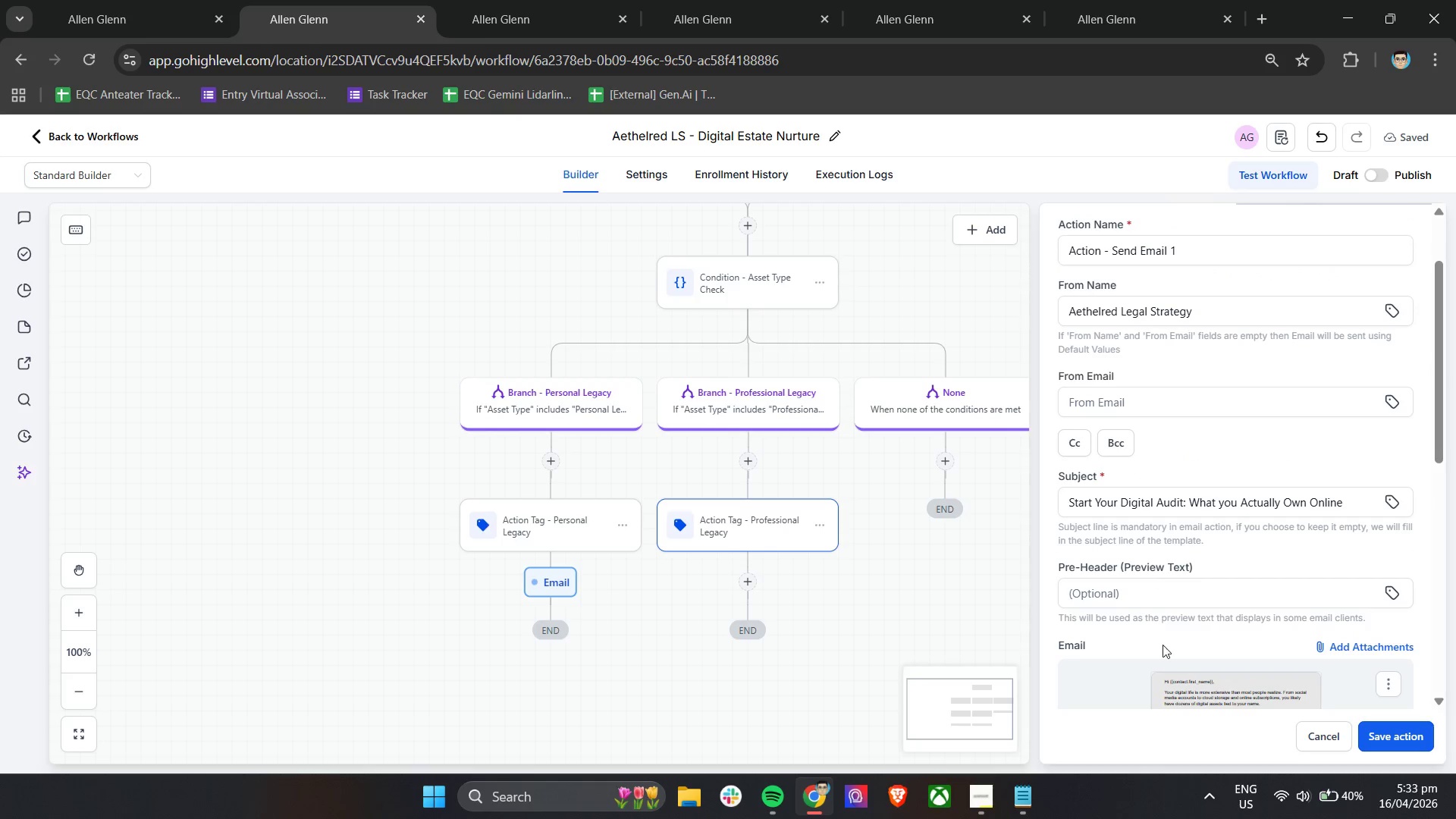 
scroll: coordinate [1238, 579], scroll_direction: down, amount: 4.0
 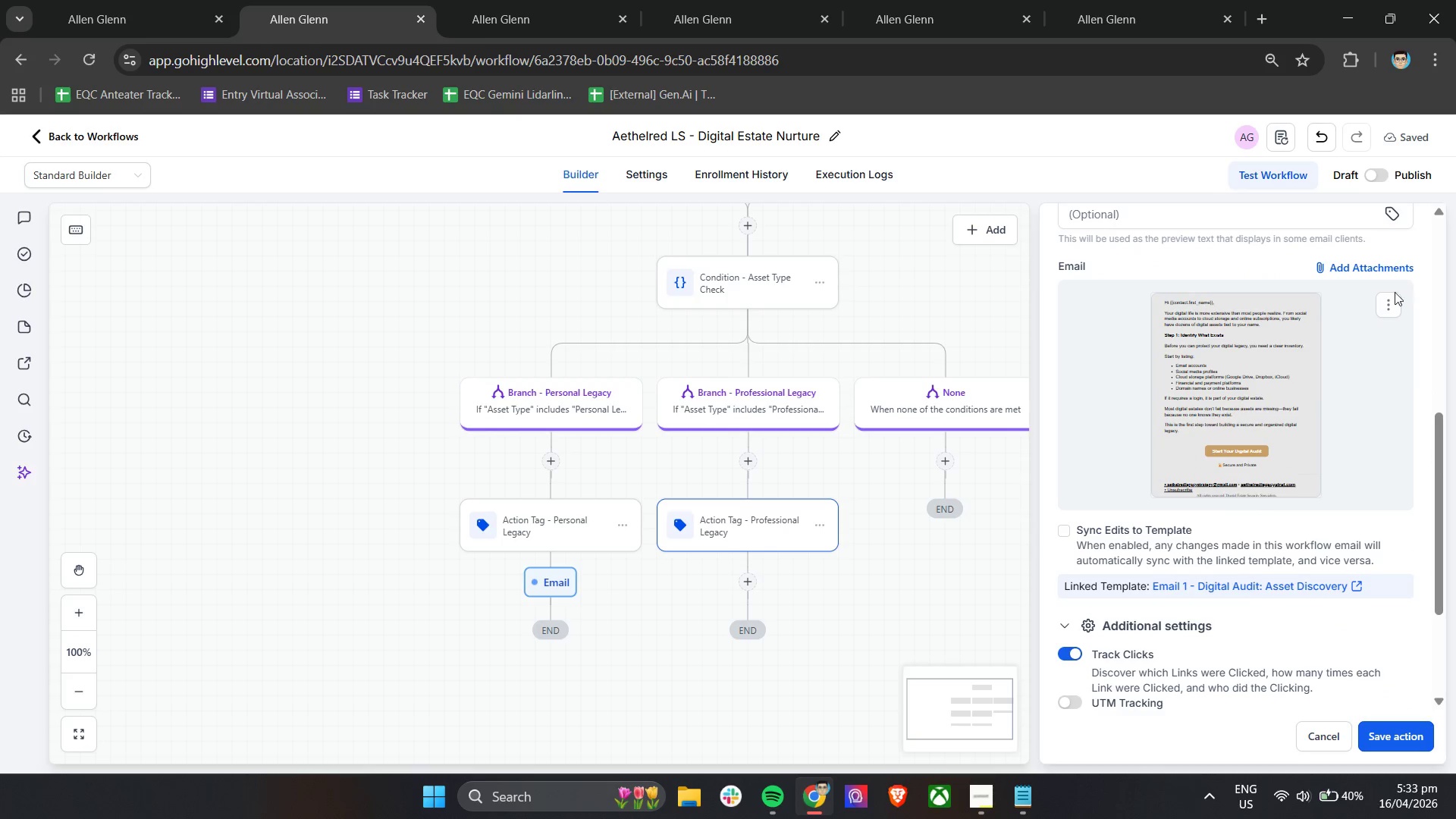 
double_click([1390, 296])
 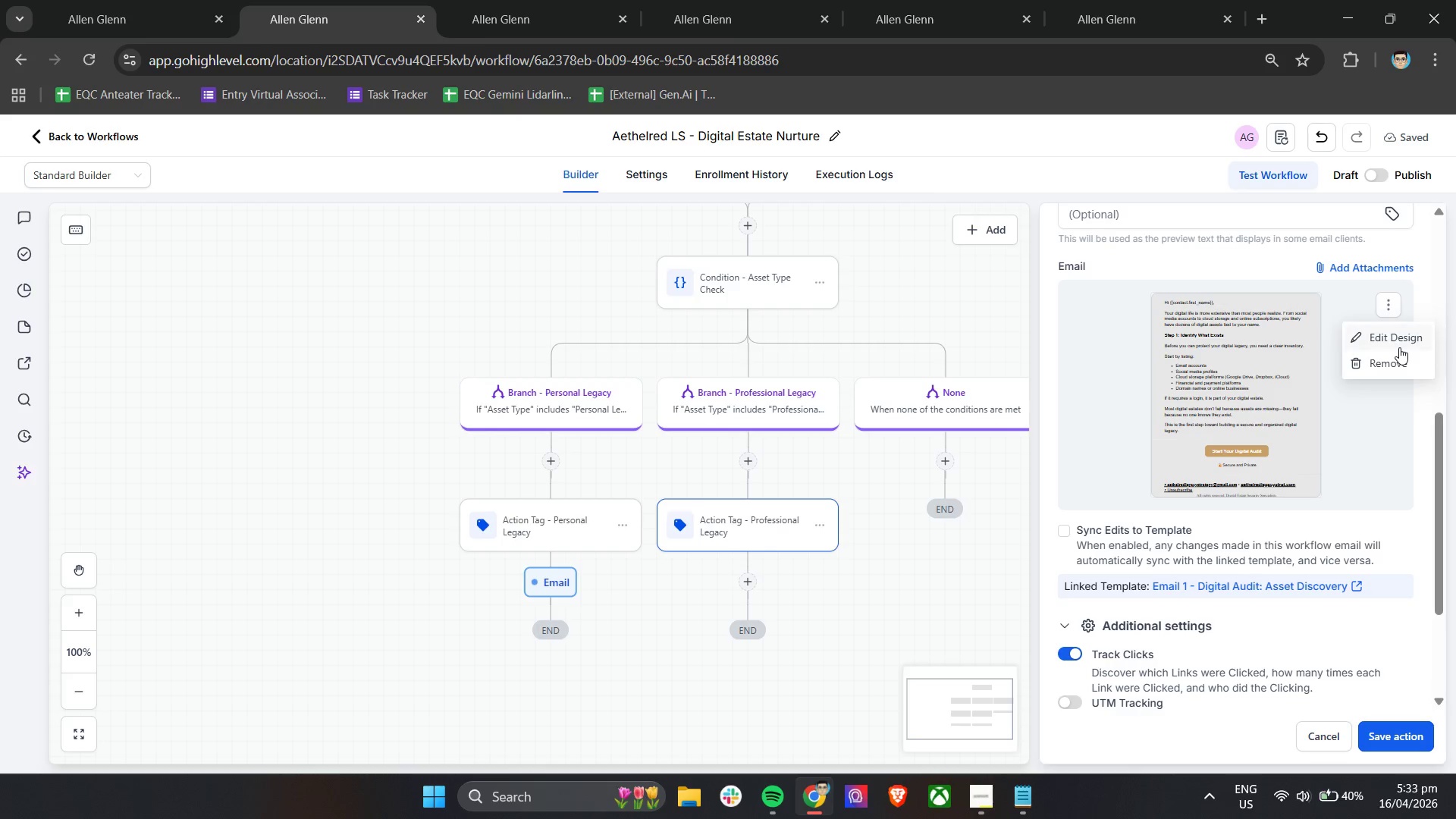 
left_click([1394, 334])
 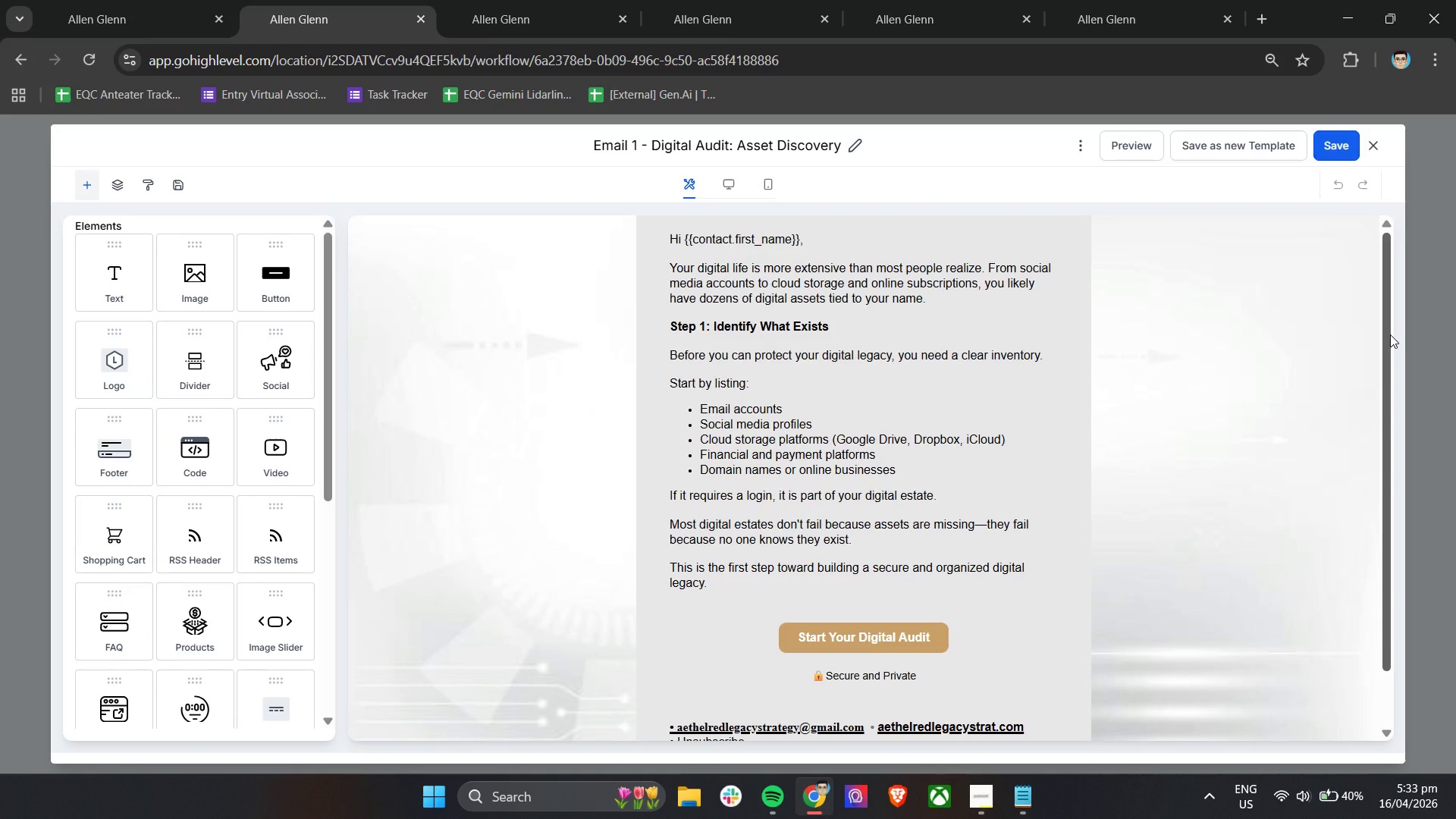 
wait(5.83)
 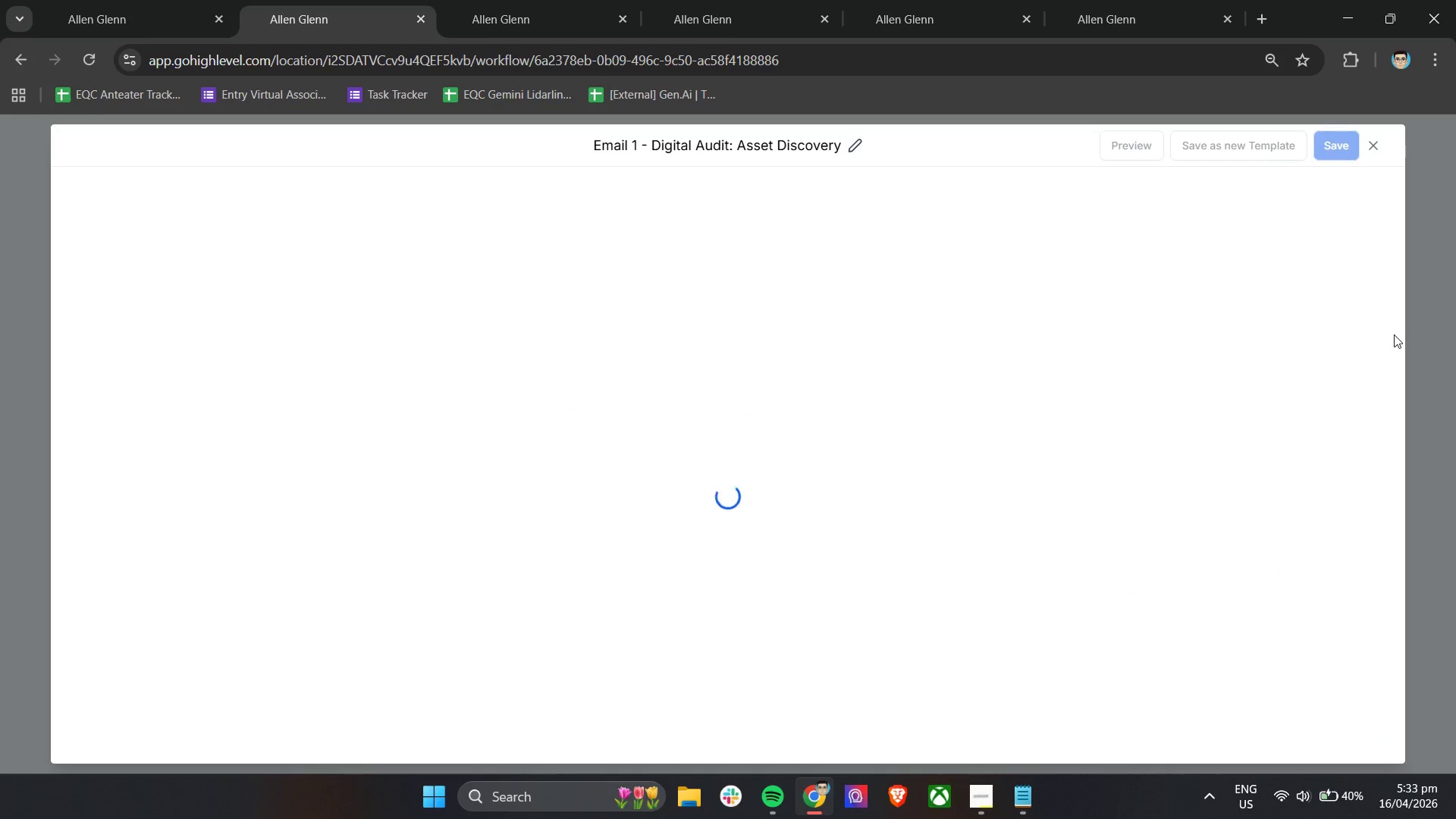 
scroll: coordinate [981, 695], scroll_direction: down, amount: 4.0
 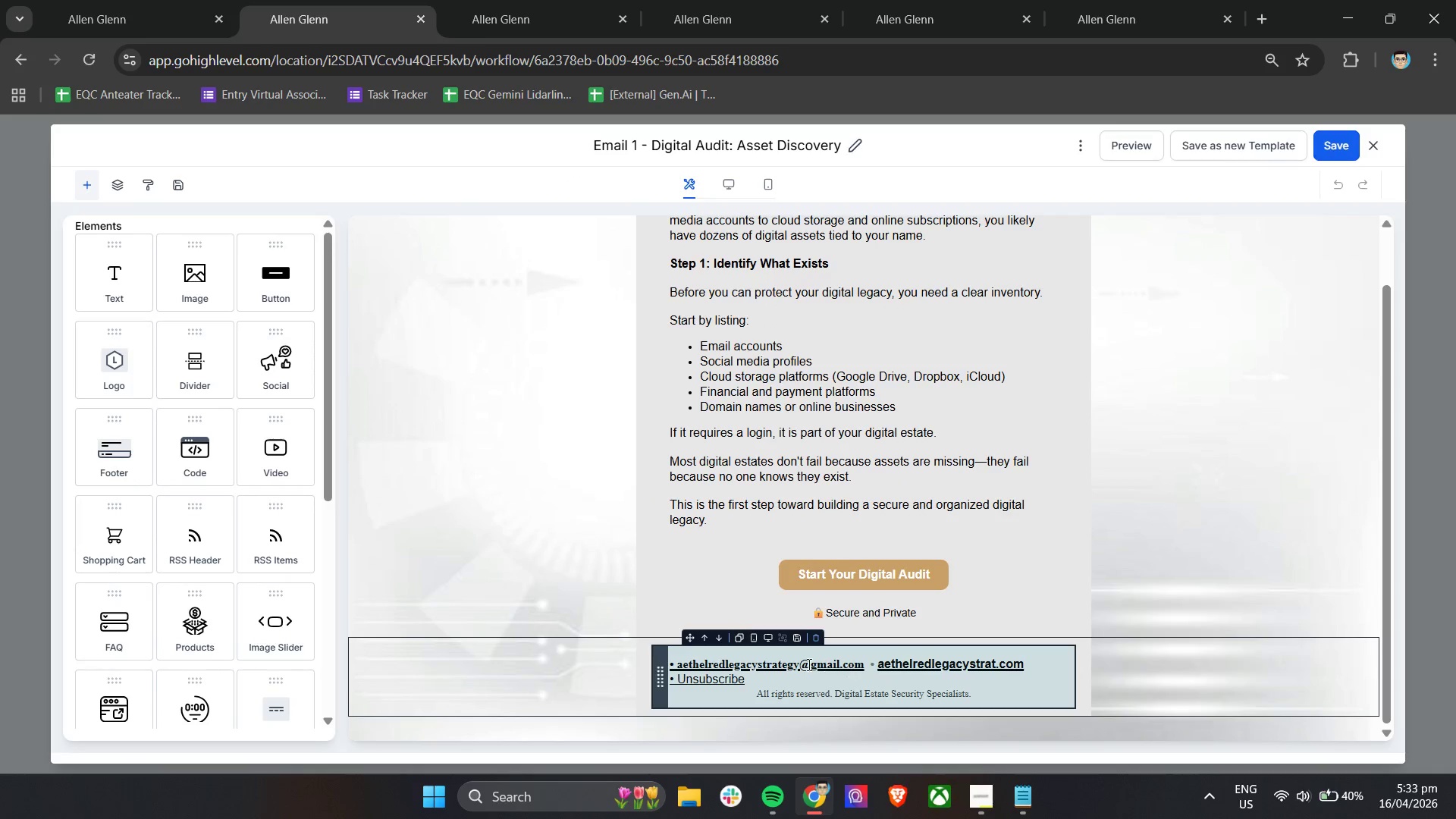 
left_click([723, 663])
 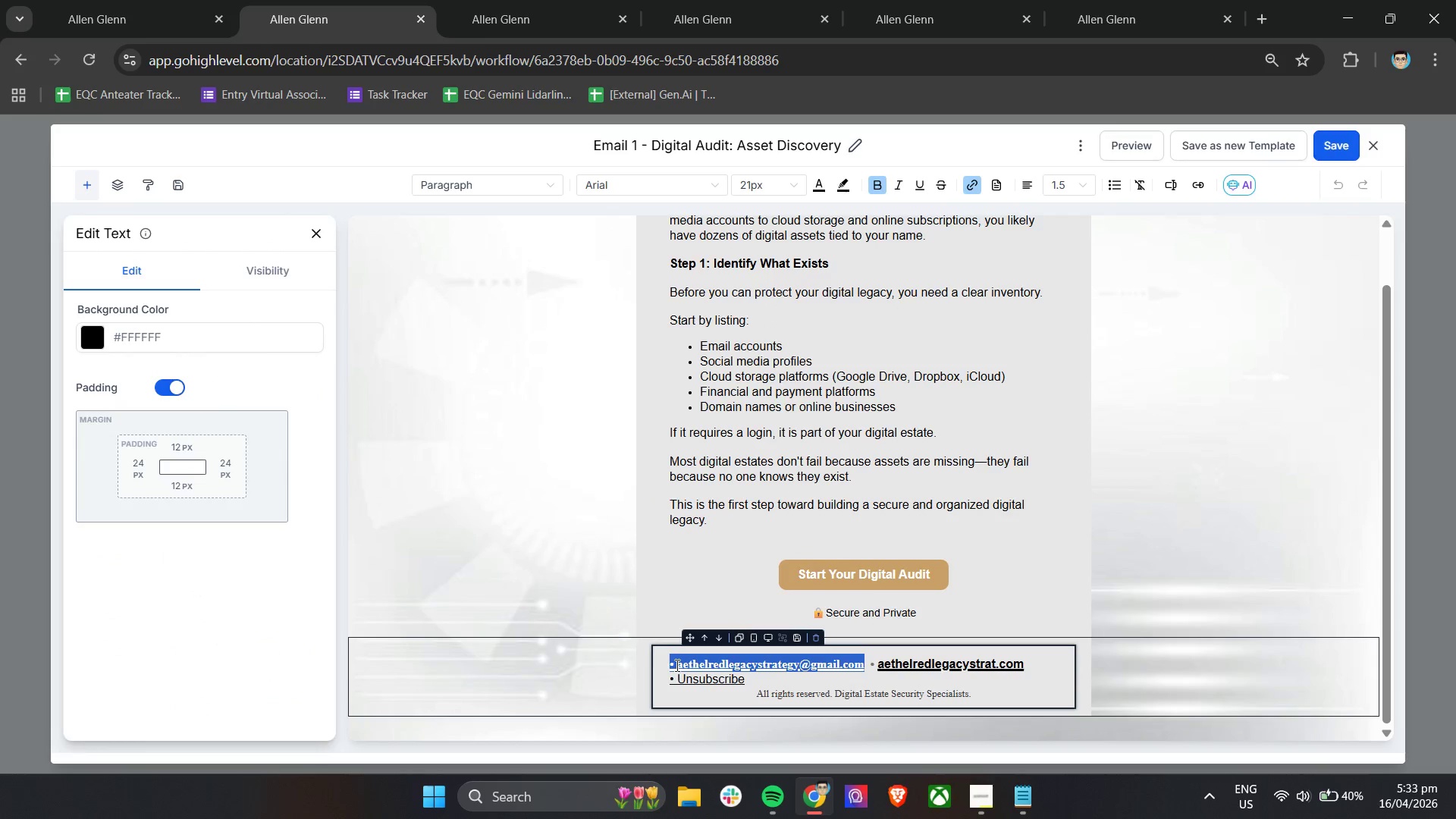 
left_click([676, 665])
 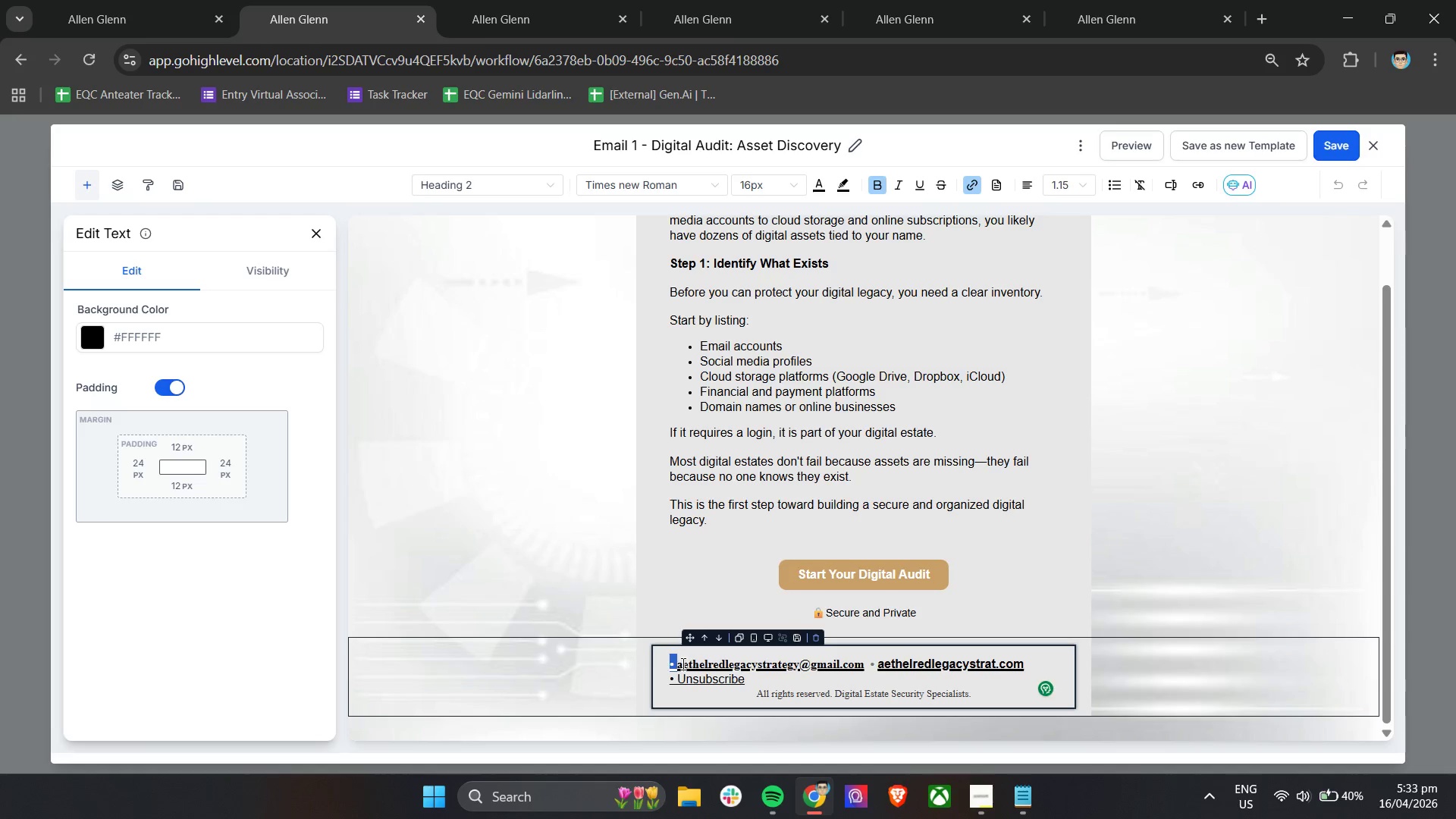 
left_click_drag(start_coordinate=[680, 663], to_coordinate=[710, 661])
 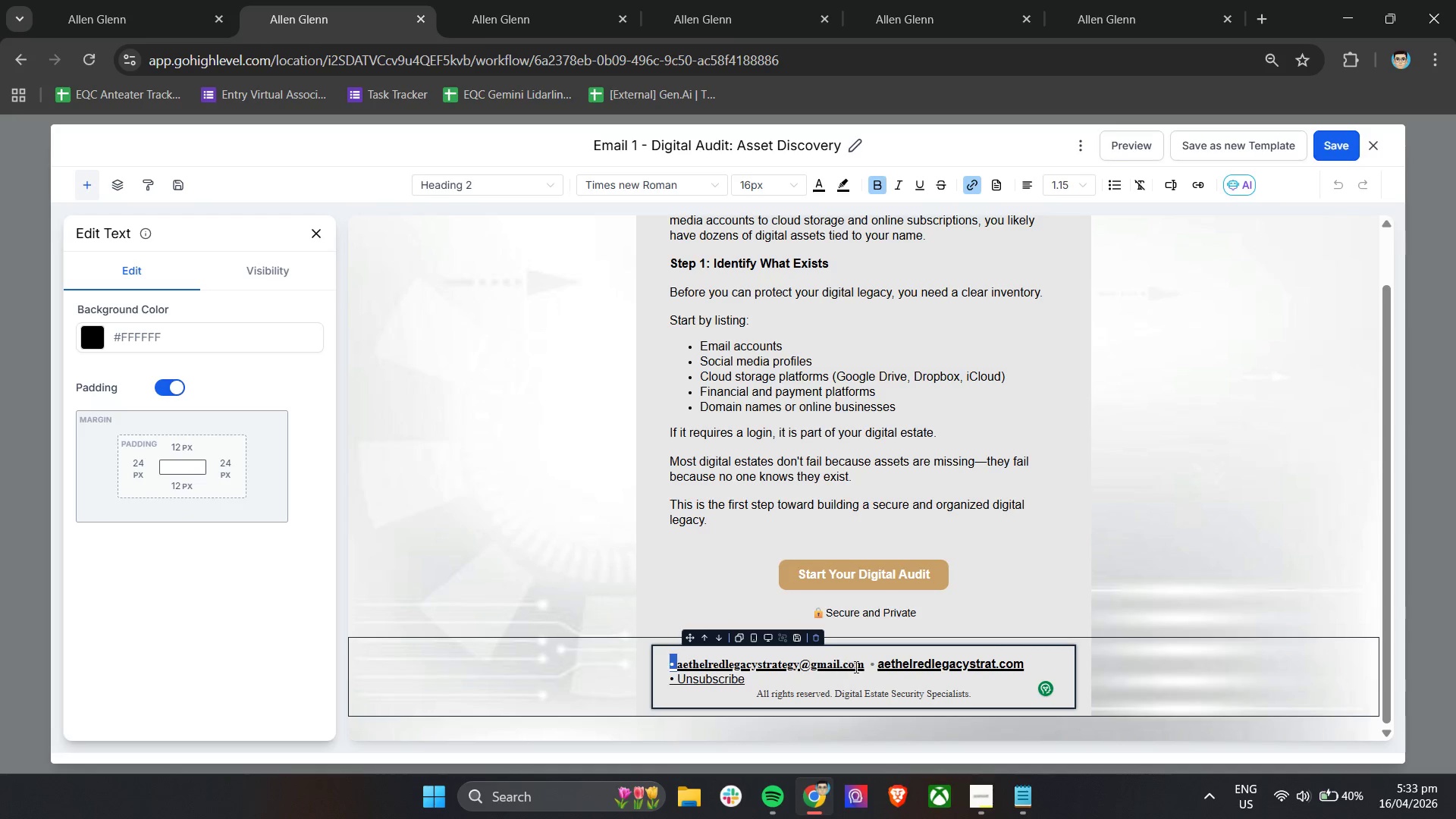 
left_click_drag(start_coordinate=[866, 667], to_coordinate=[679, 666])
 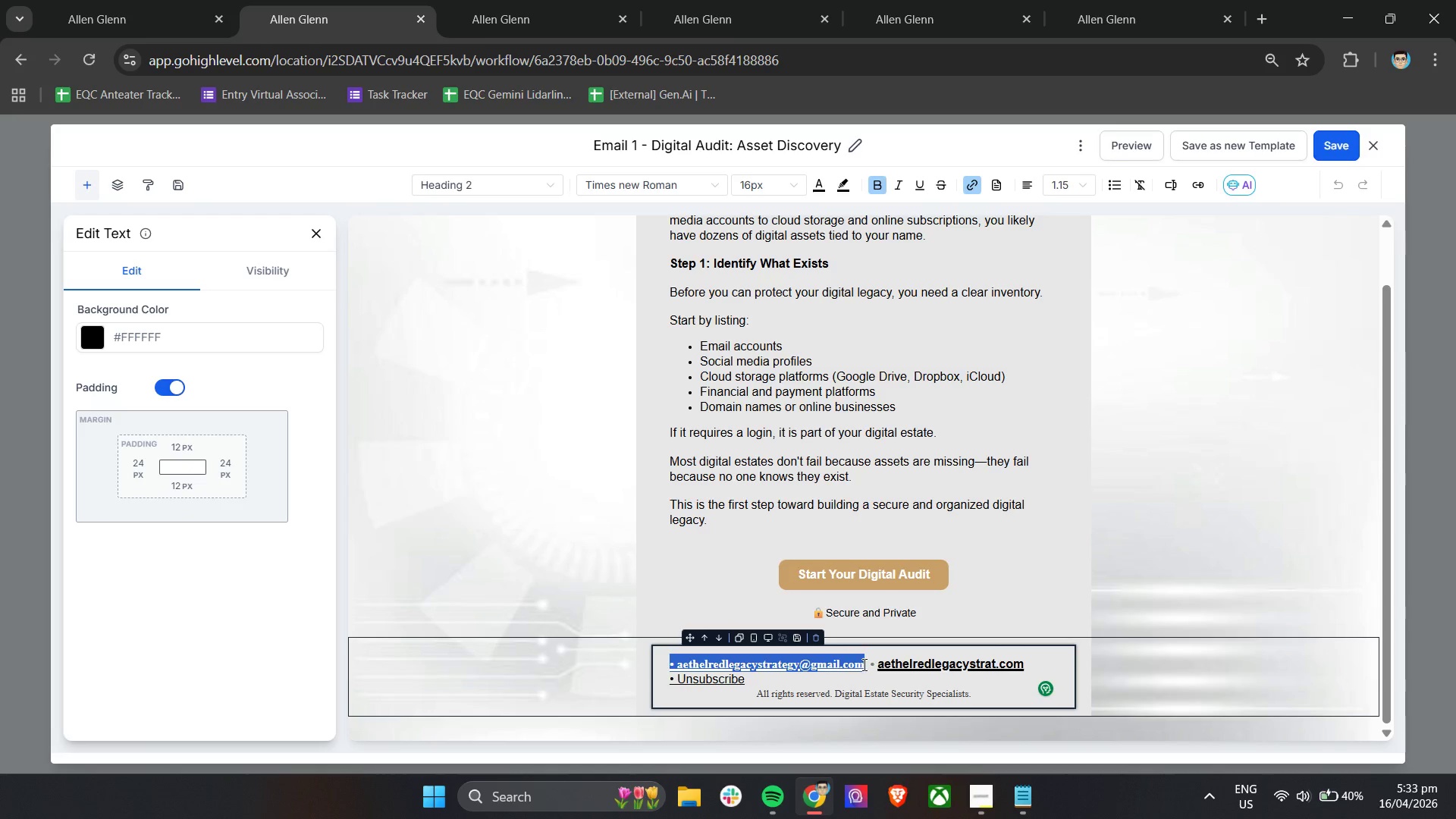 
double_click([864, 664])
 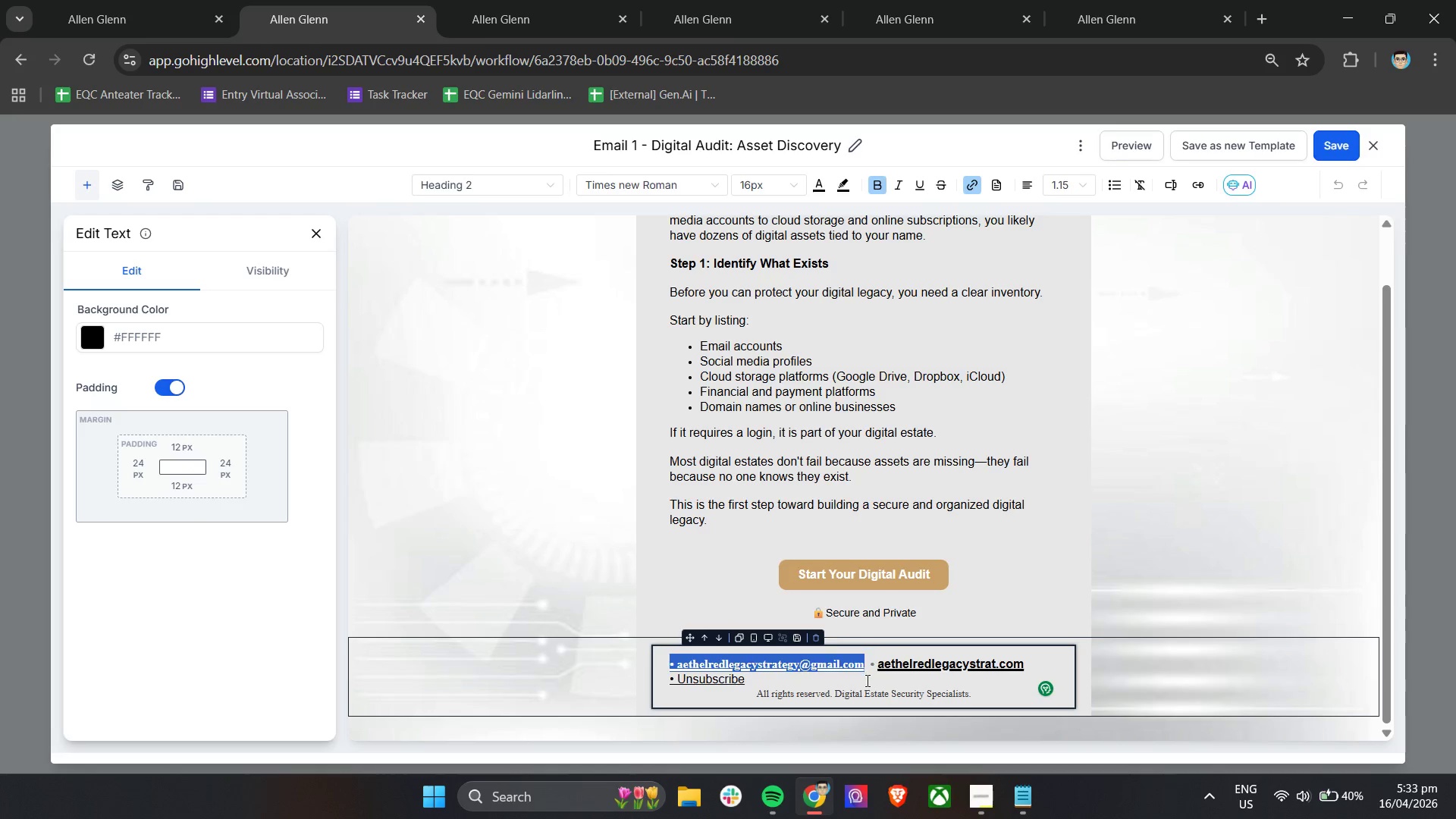 
triple_click([866, 680])
 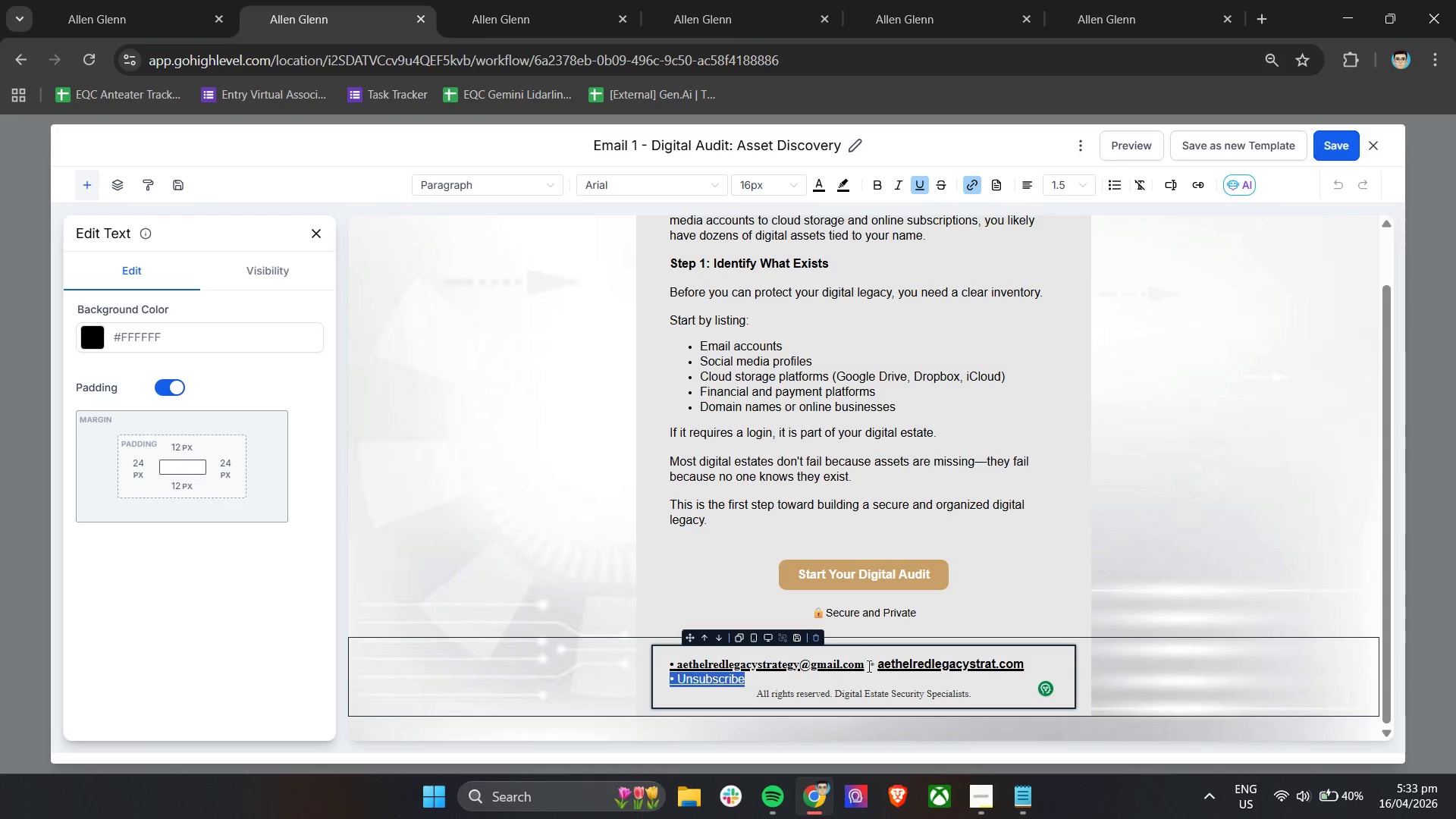 
left_click([866, 664])
 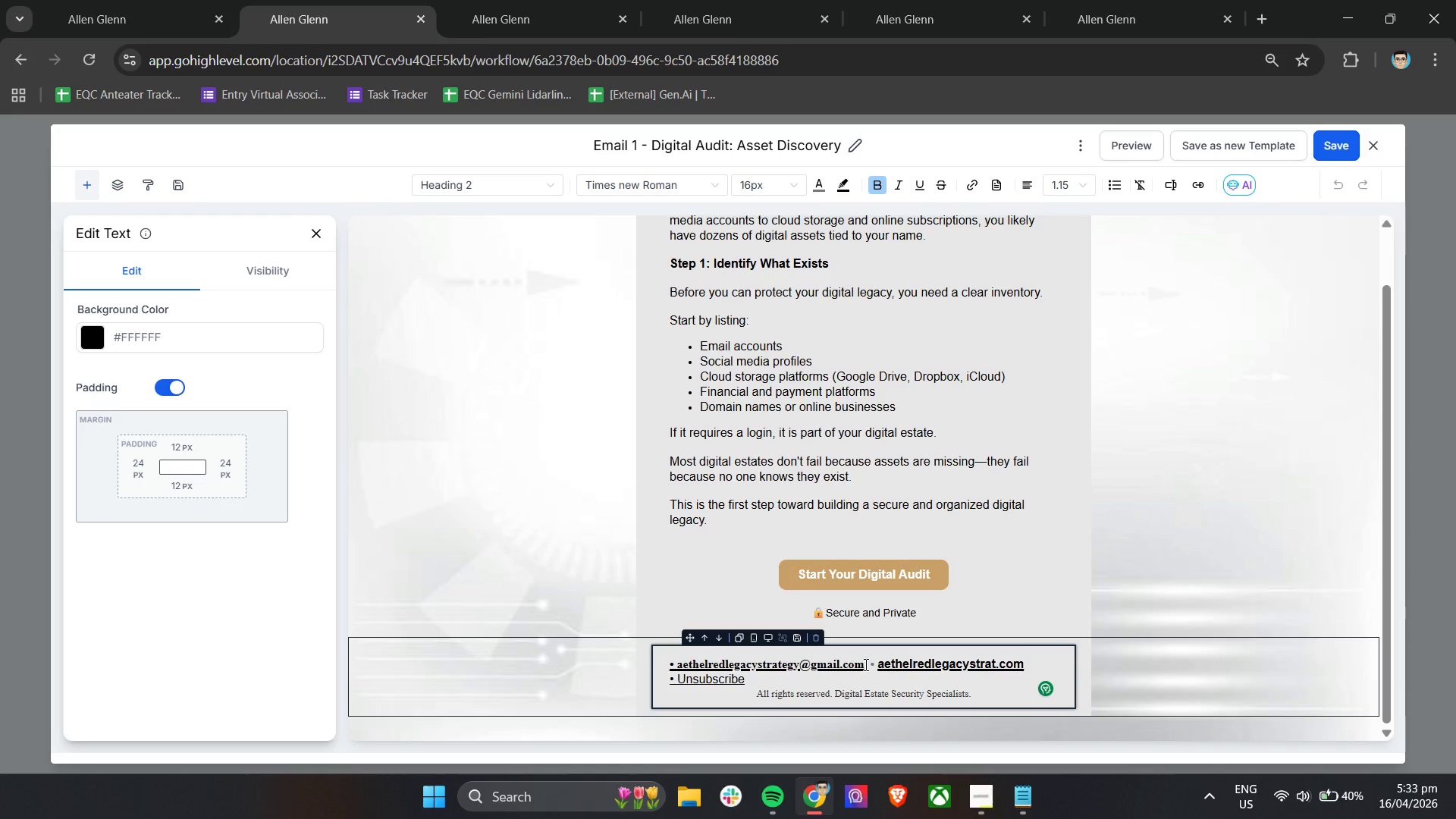 
left_click_drag(start_coordinate=[864, 664], to_coordinate=[677, 669])
 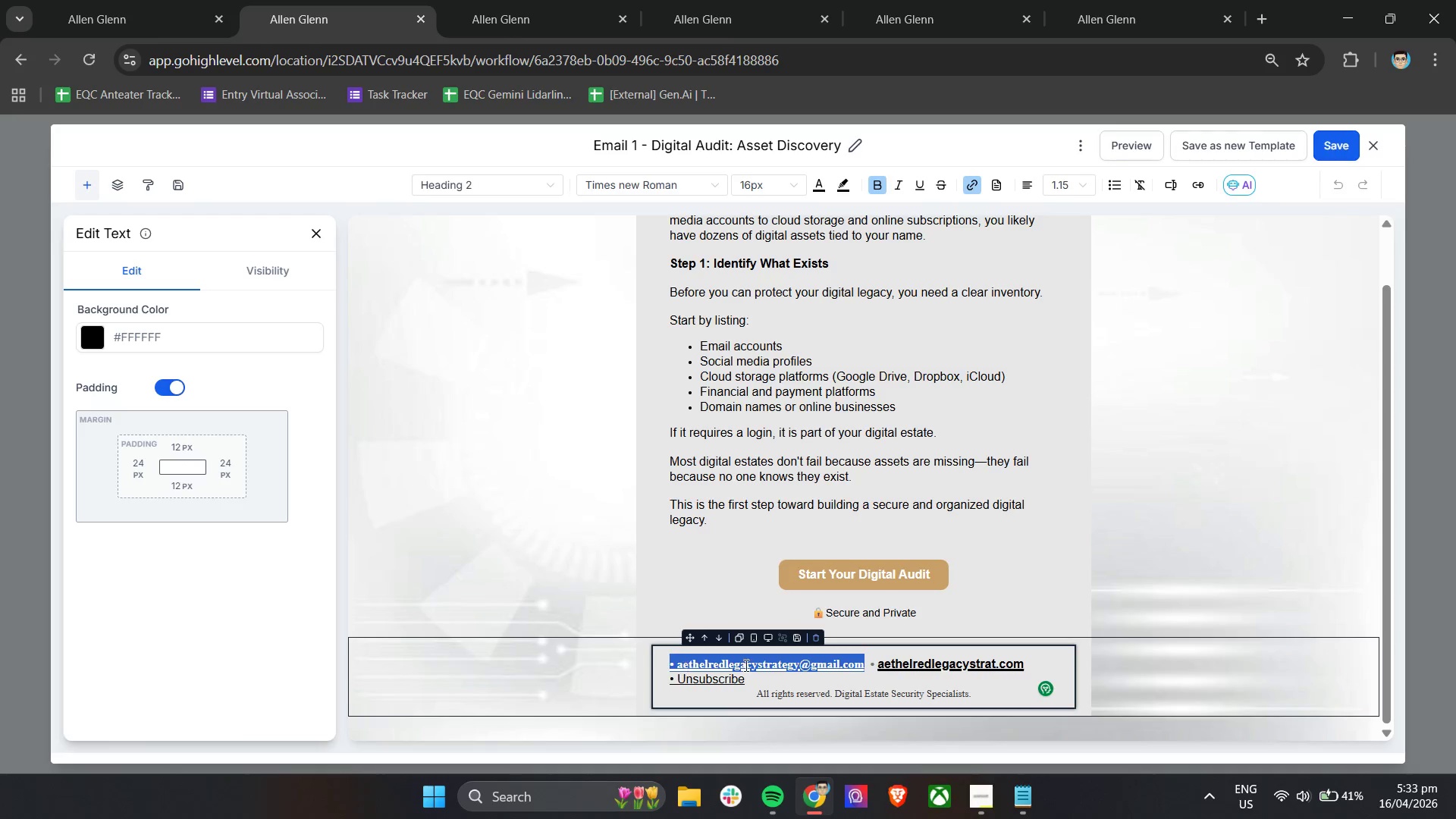 
hold_key(key=ControlLeft, duration=0.38)
 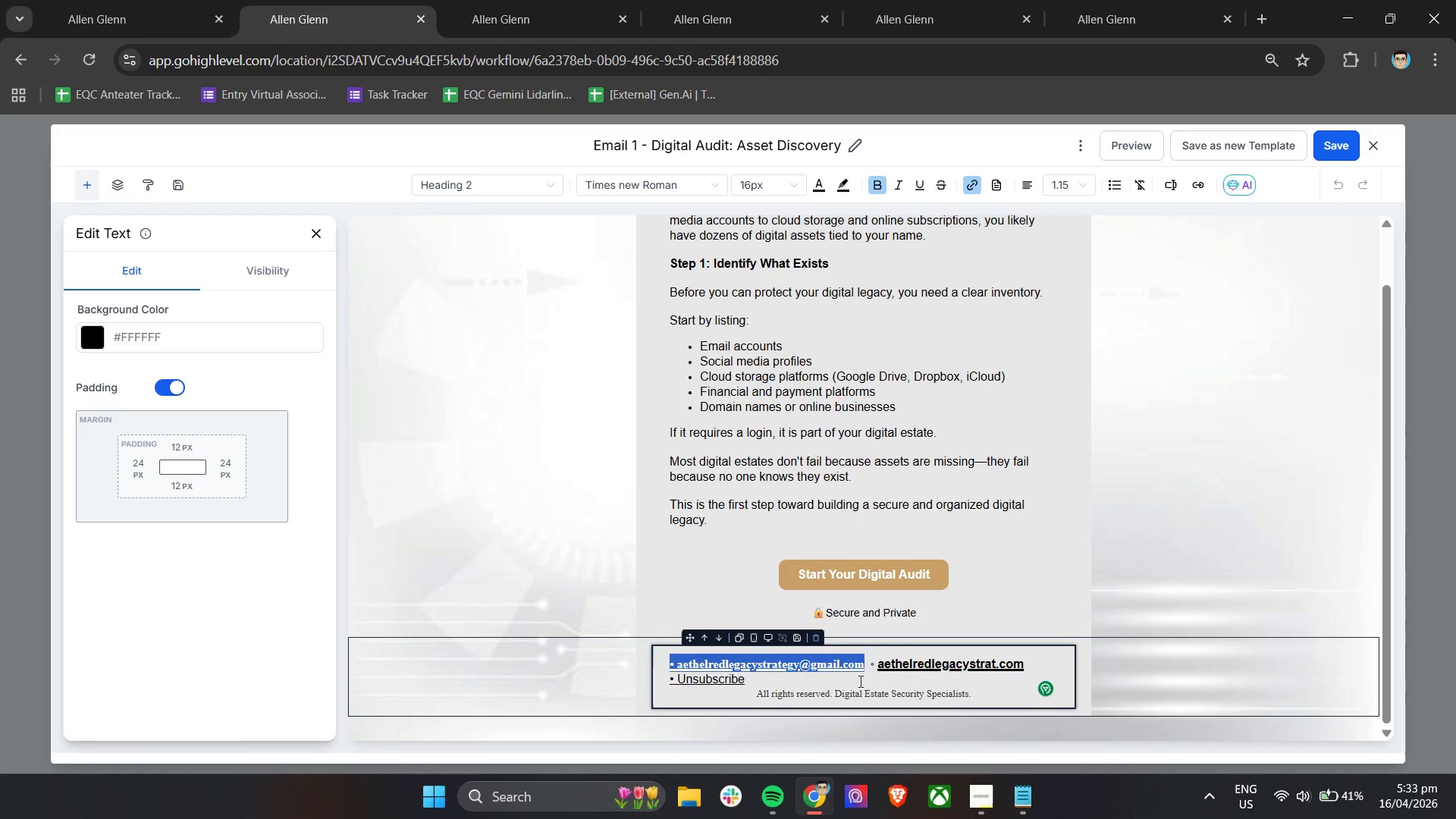 
left_click([859, 682])
 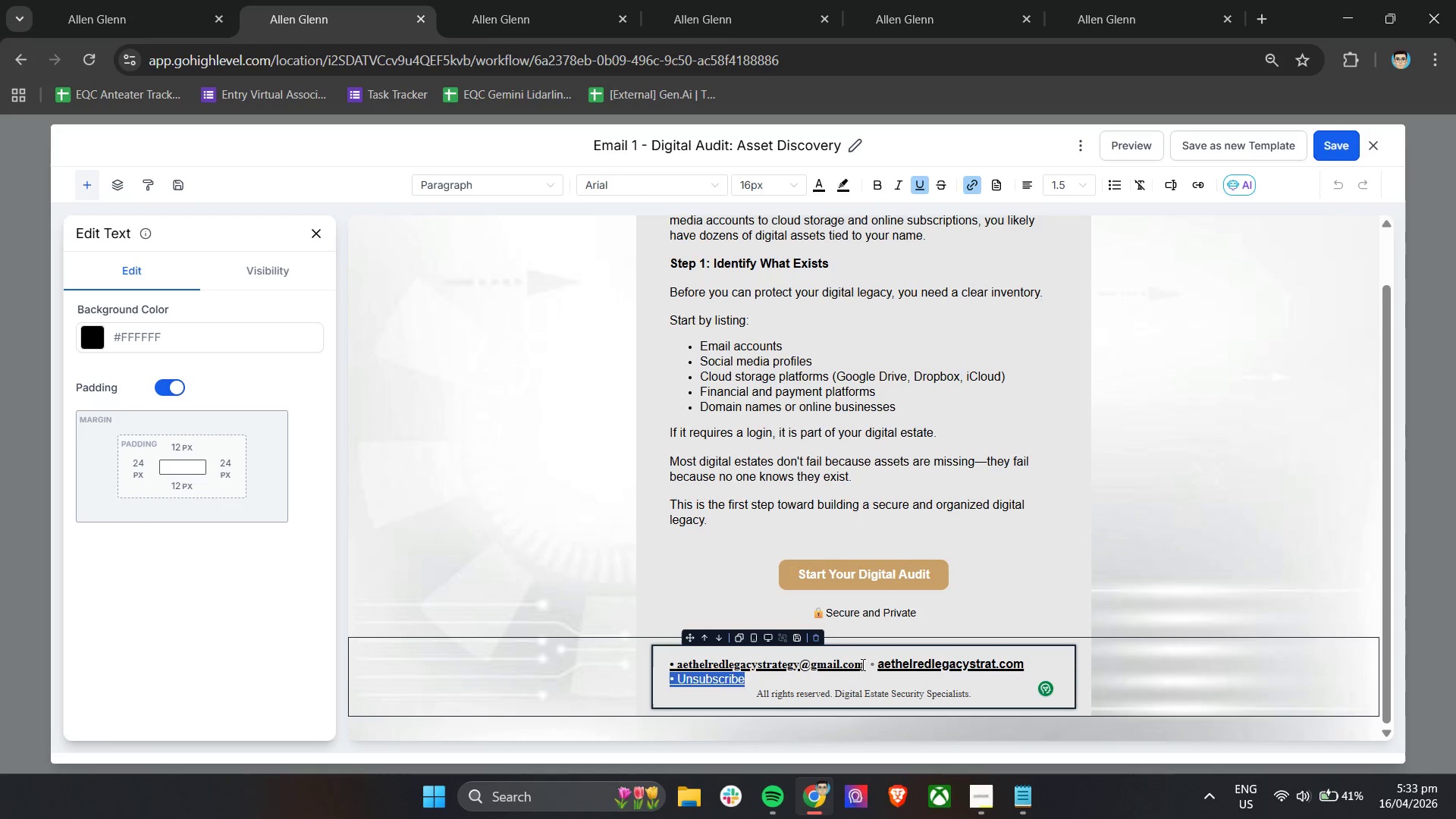 
left_click([866, 663])
 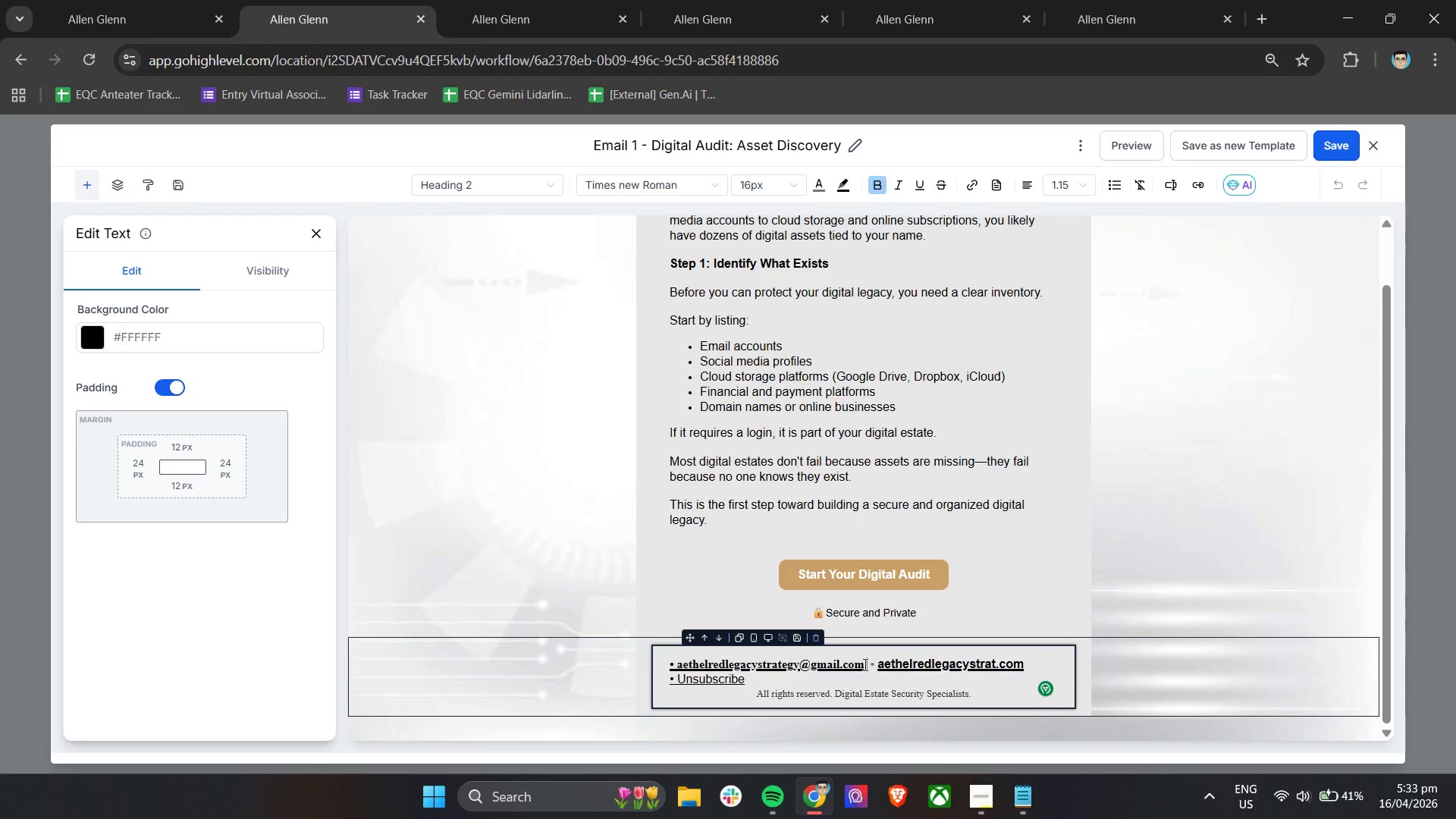 
left_click_drag(start_coordinate=[864, 664], to_coordinate=[679, 654])
 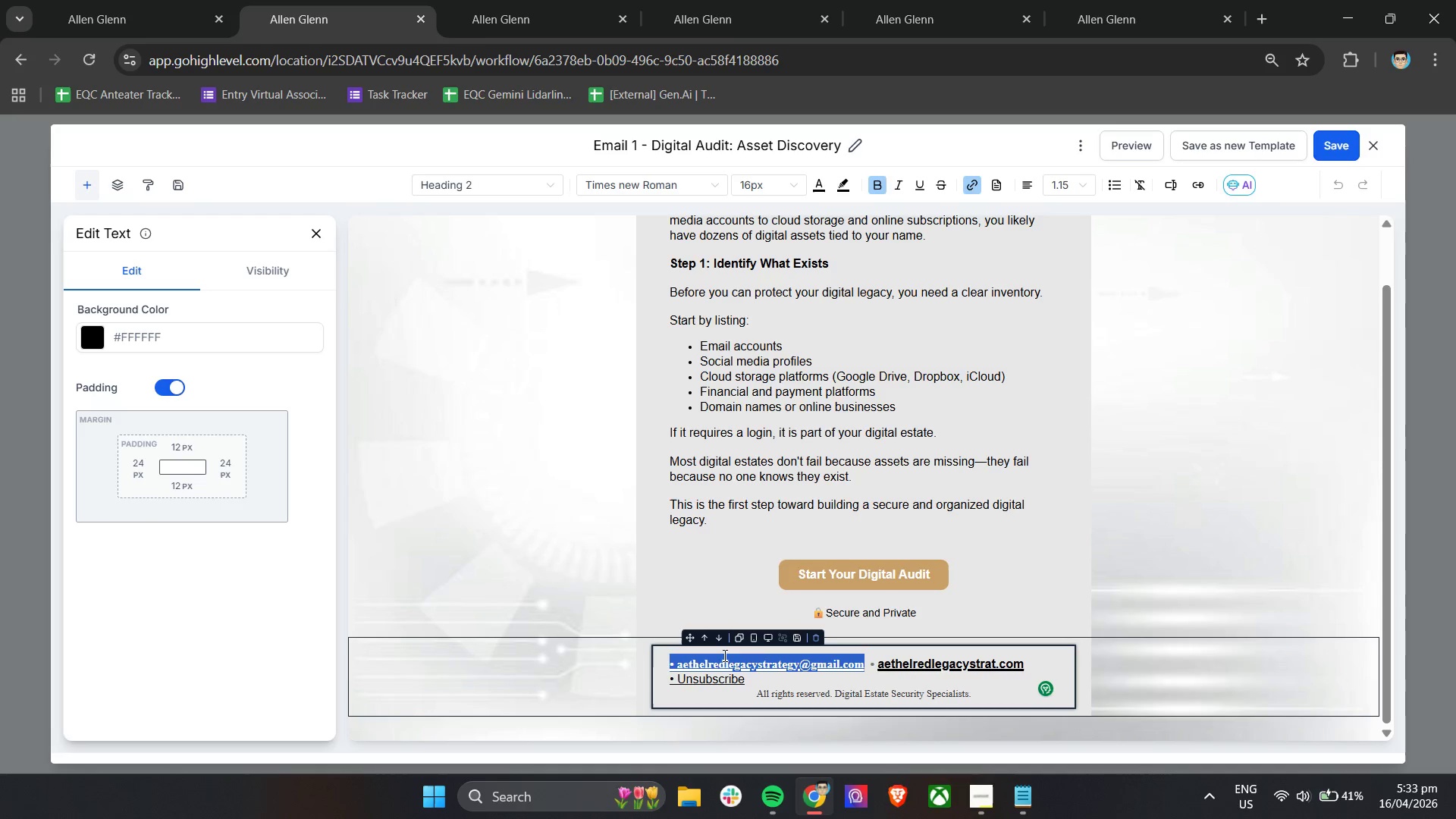 
key(Control+C)
 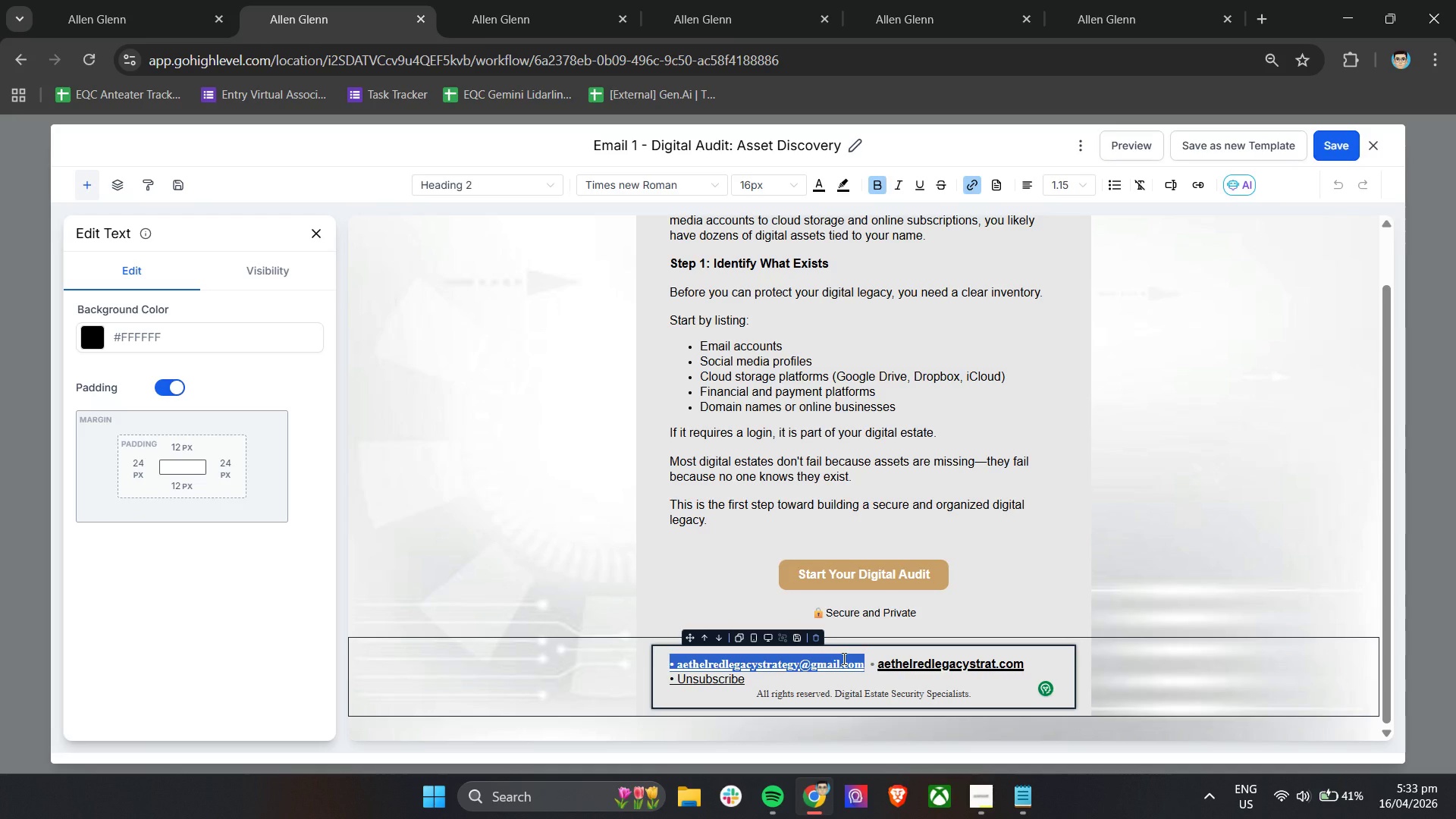 
key(Control+C)
 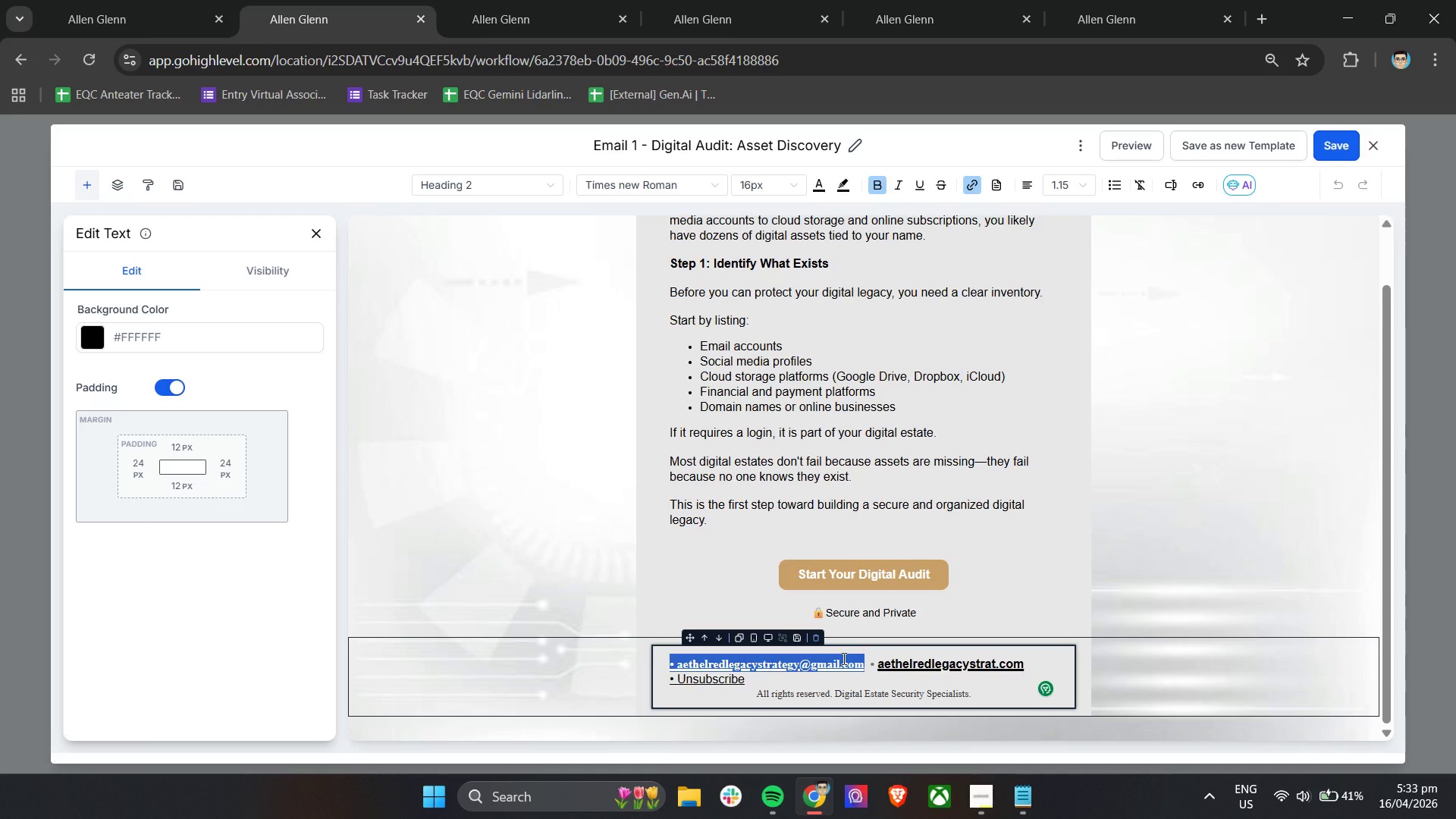 
key(Control+C)
 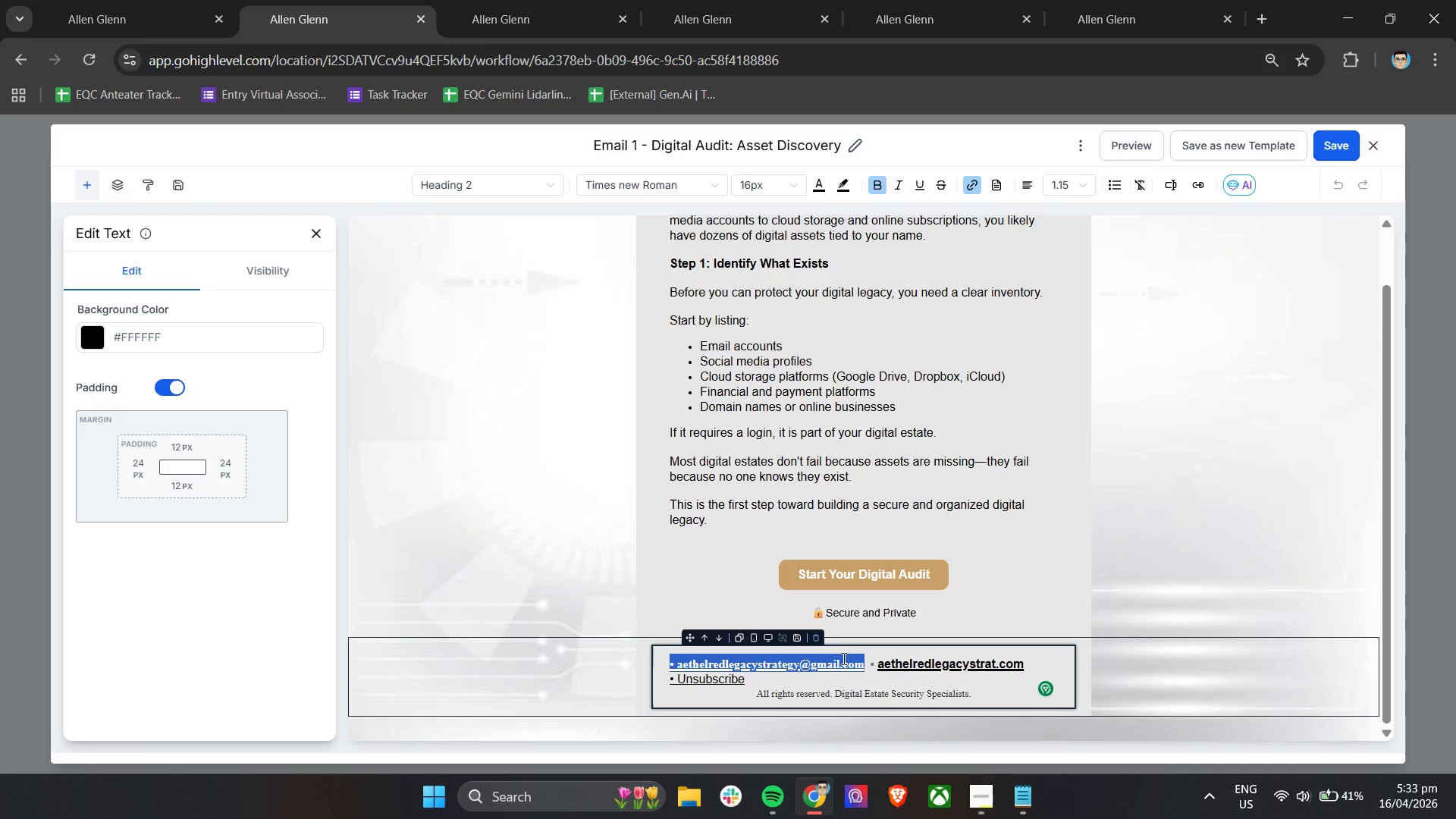 
key(Control+C)
 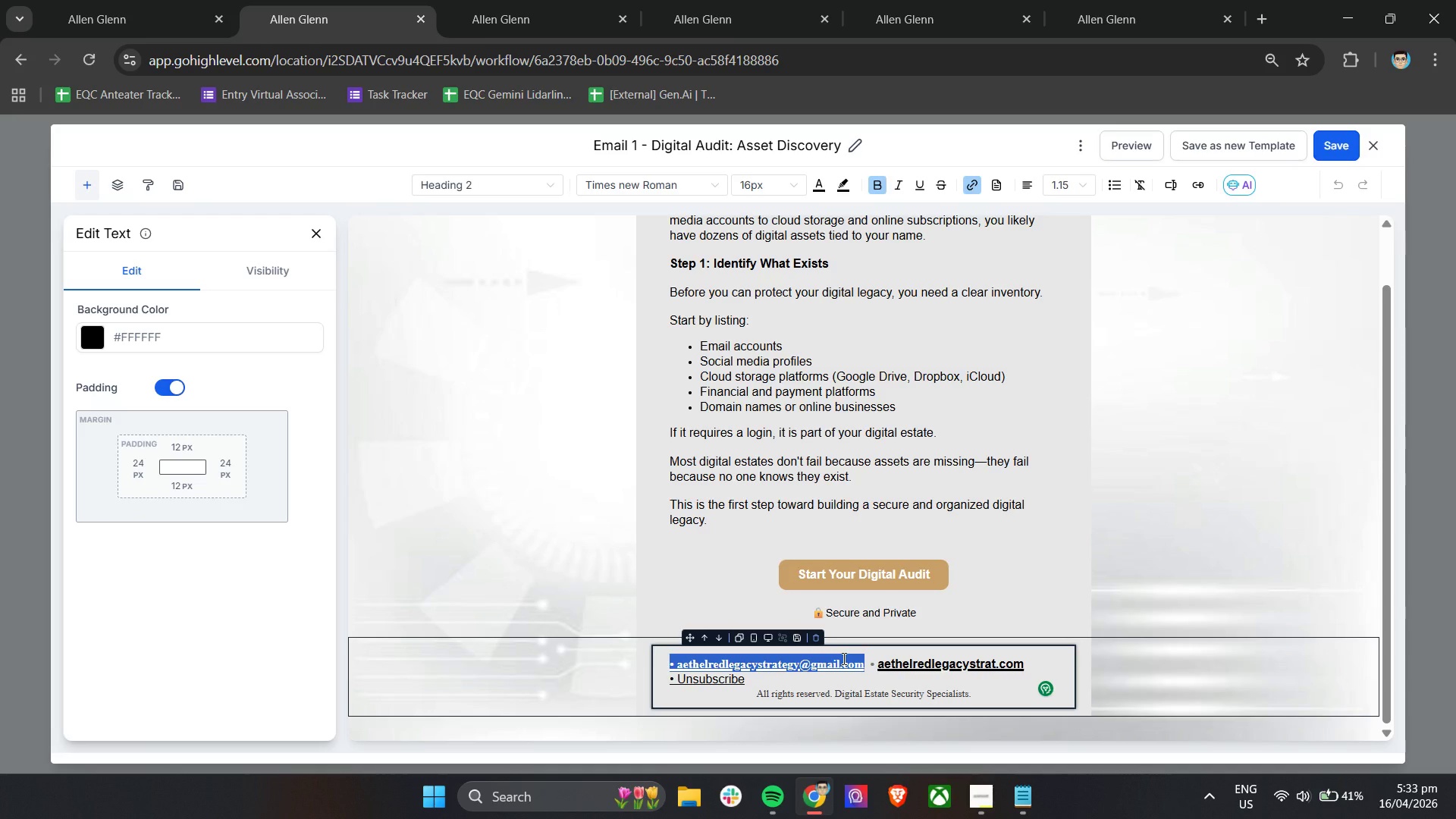 
key(Control+C)
 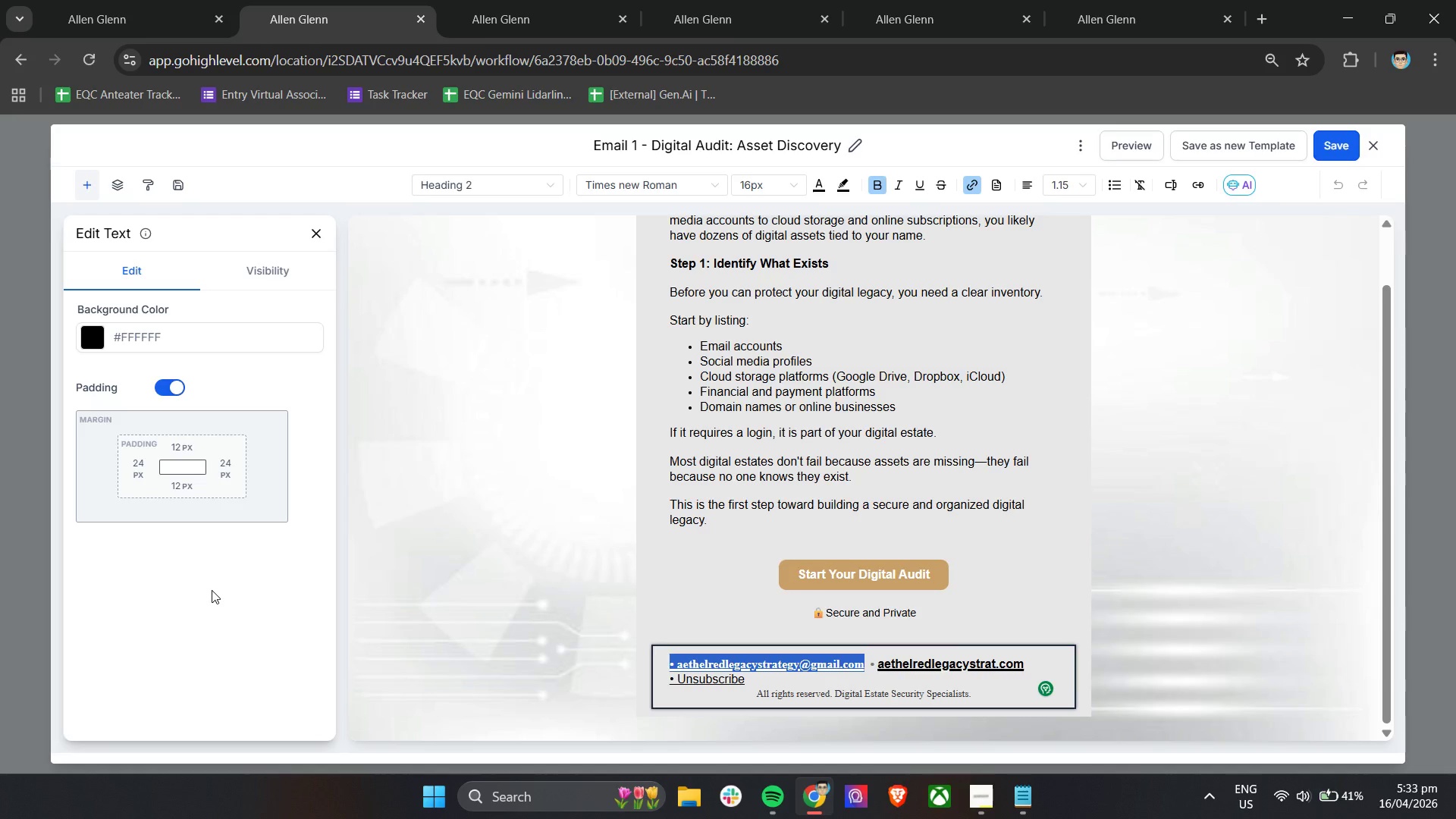 
wait(10.11)
 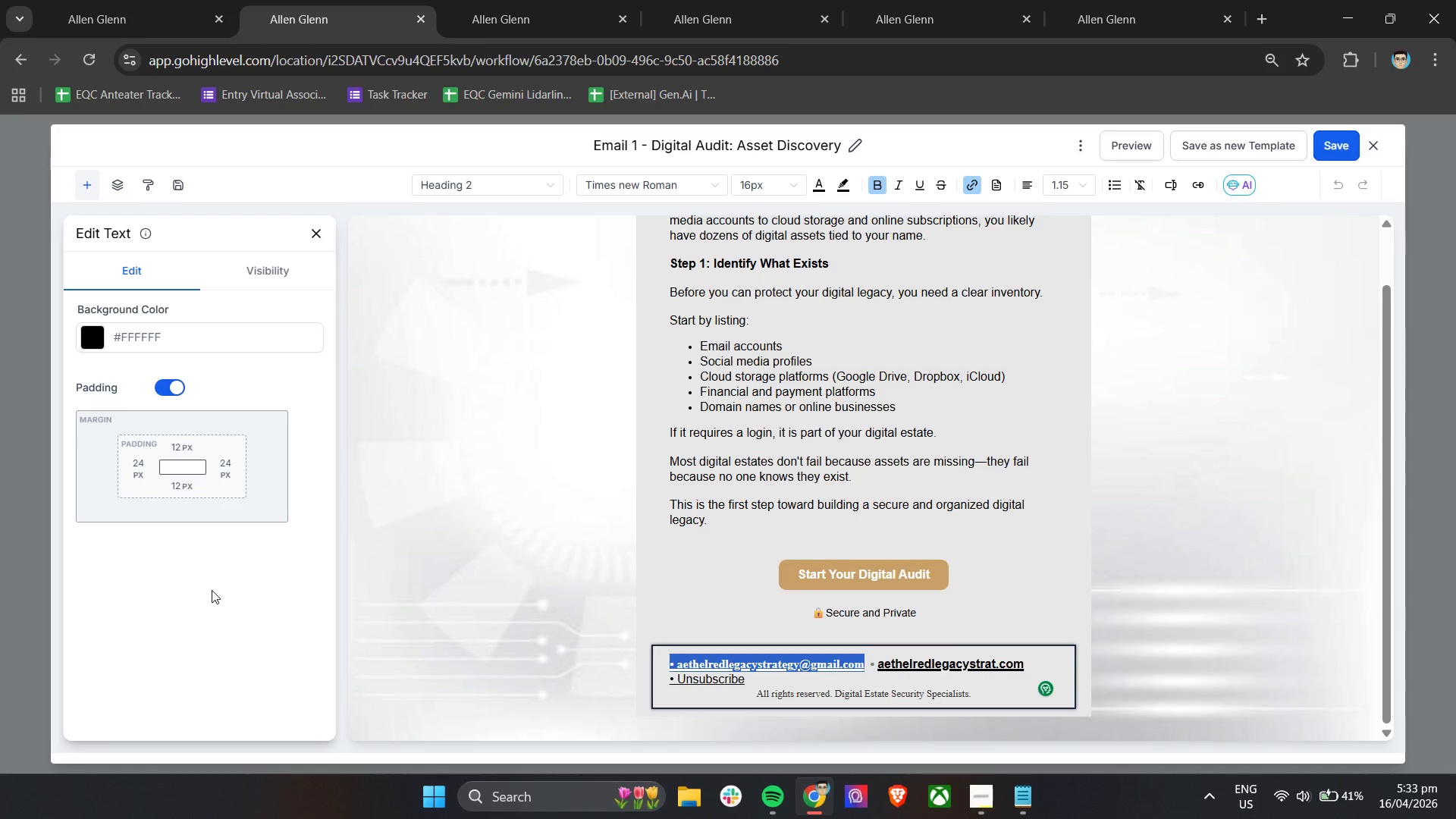 
left_click([1372, 145])
 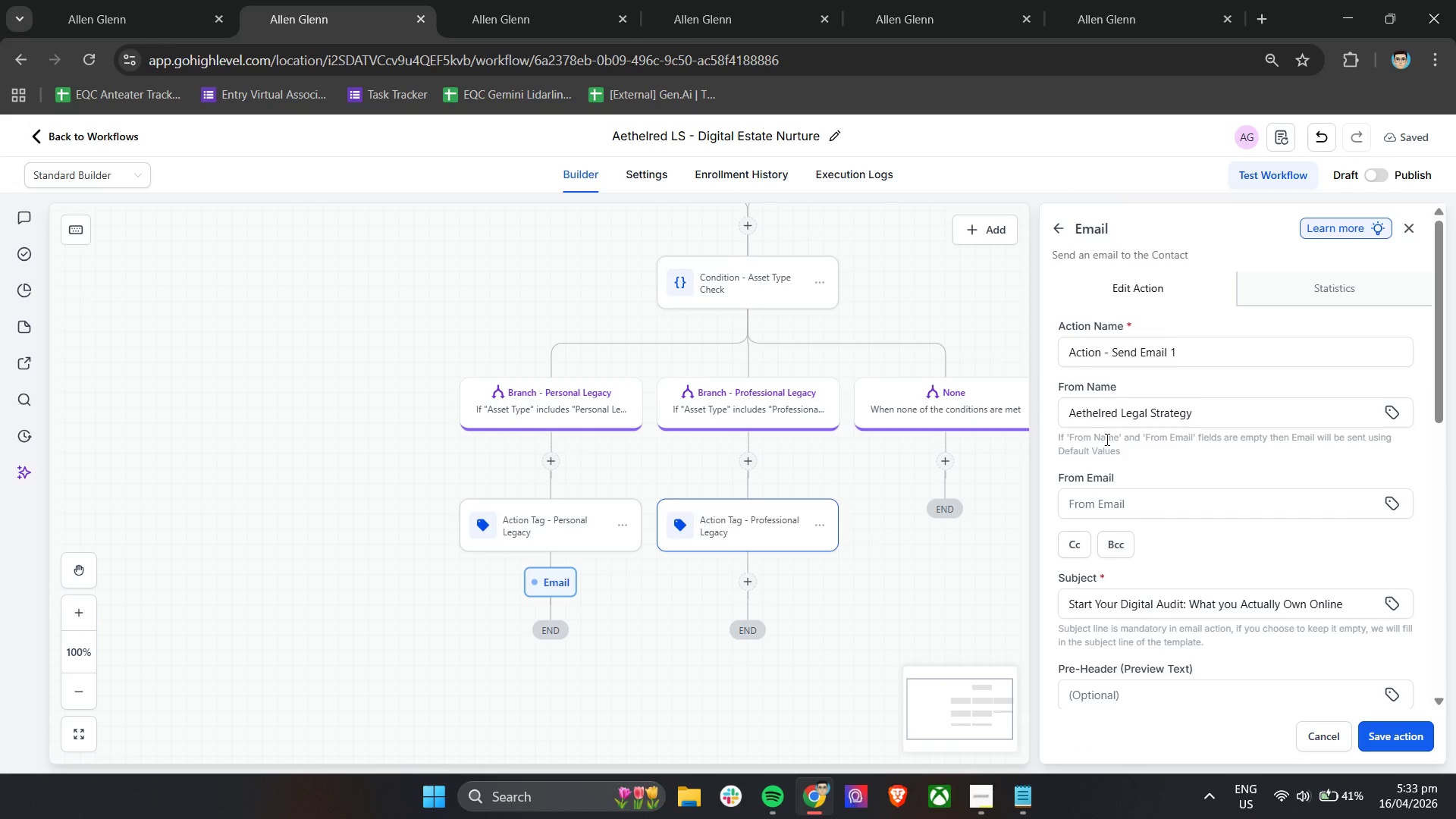 
left_click([1139, 507])
 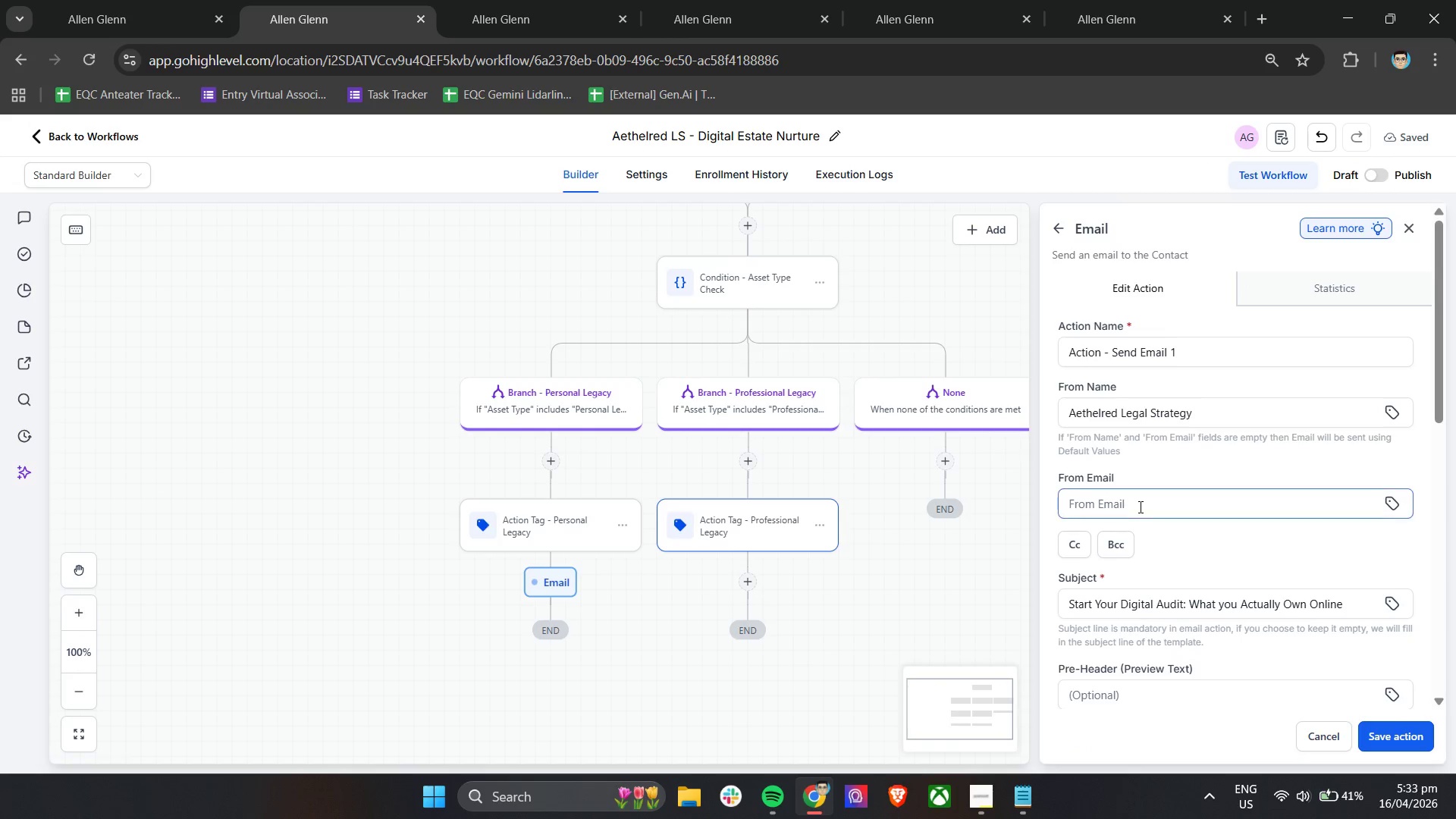 
key(Control+V)
 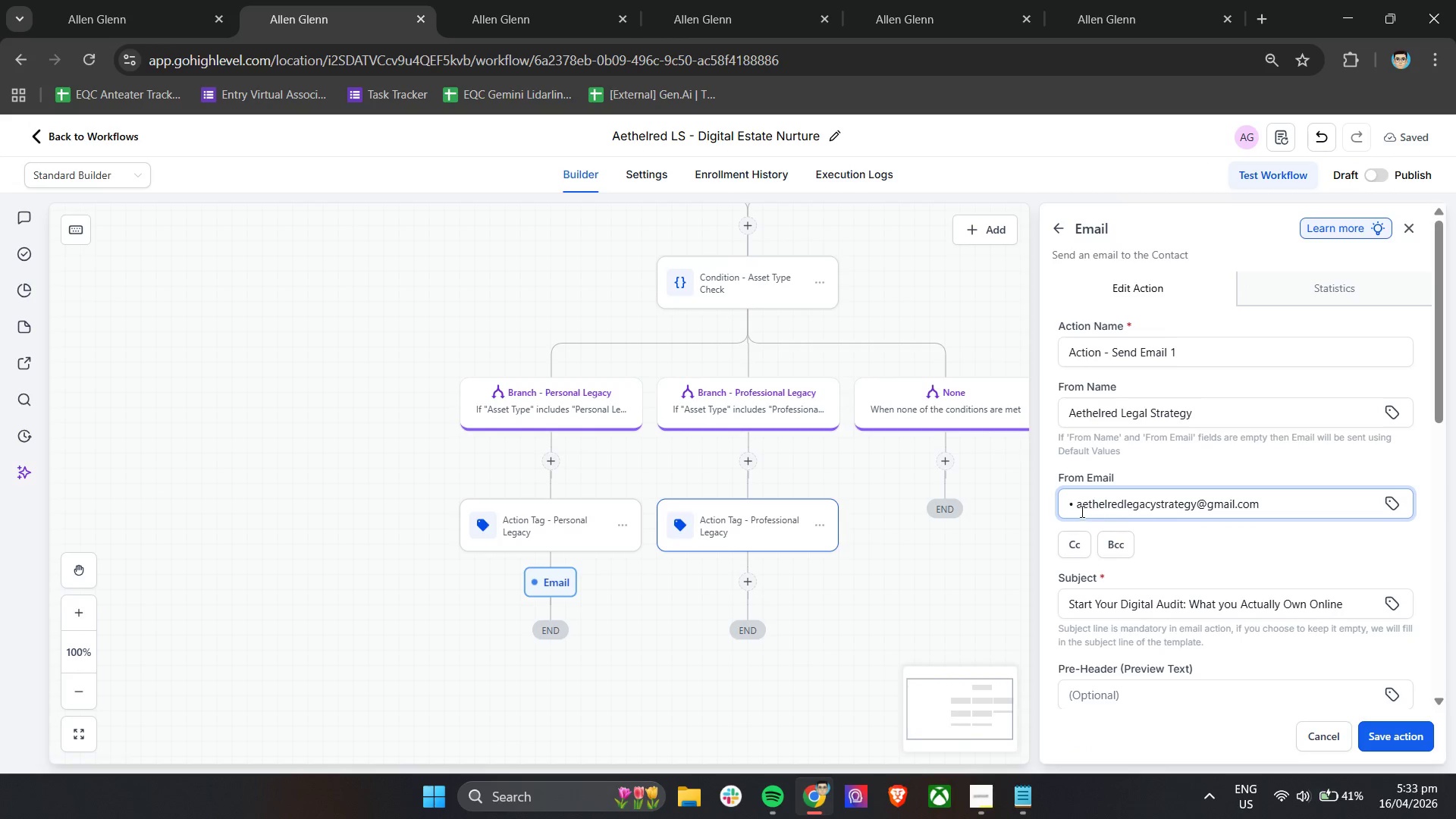 
left_click([1075, 508])
 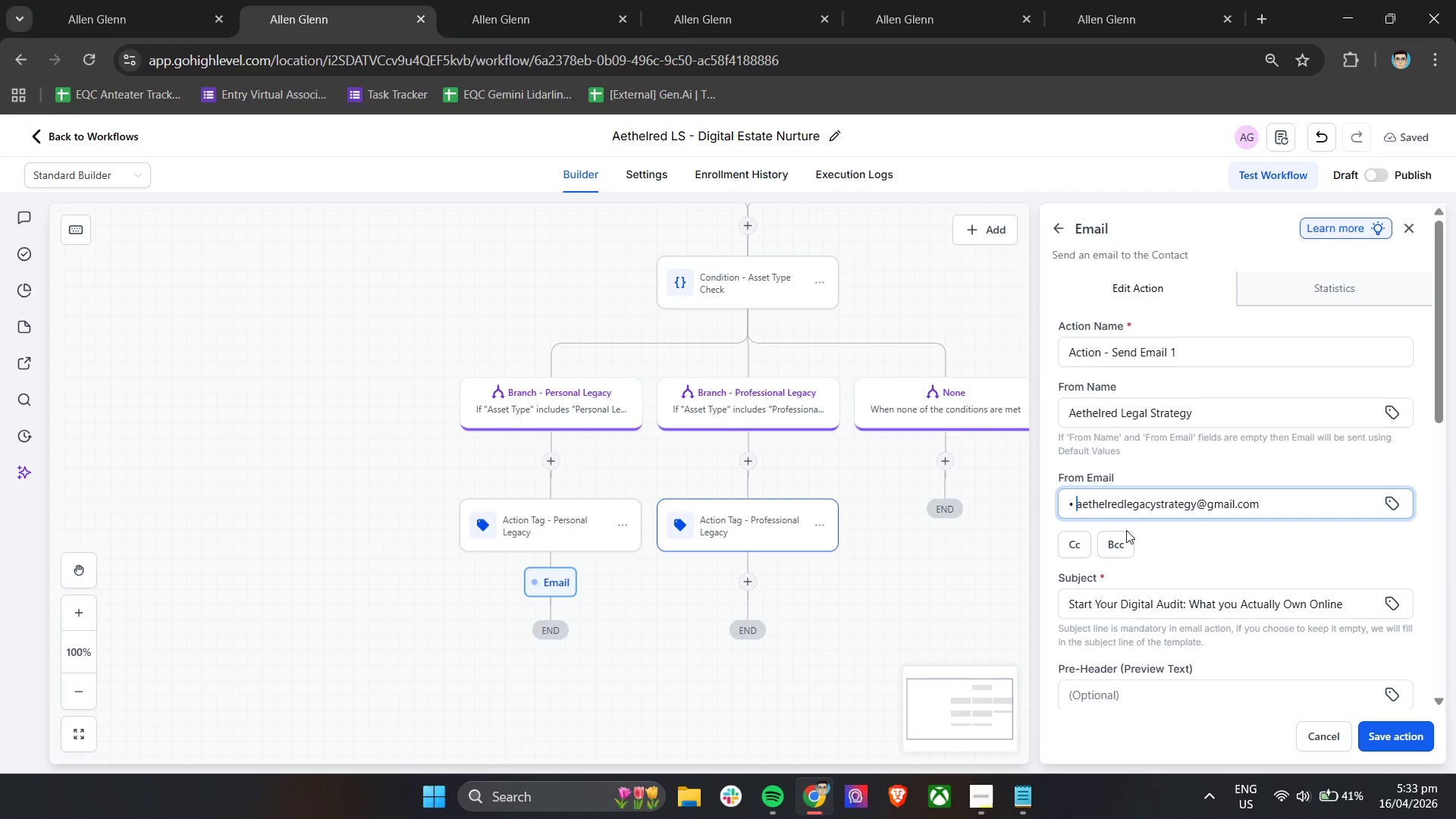 
key(Backspace)
 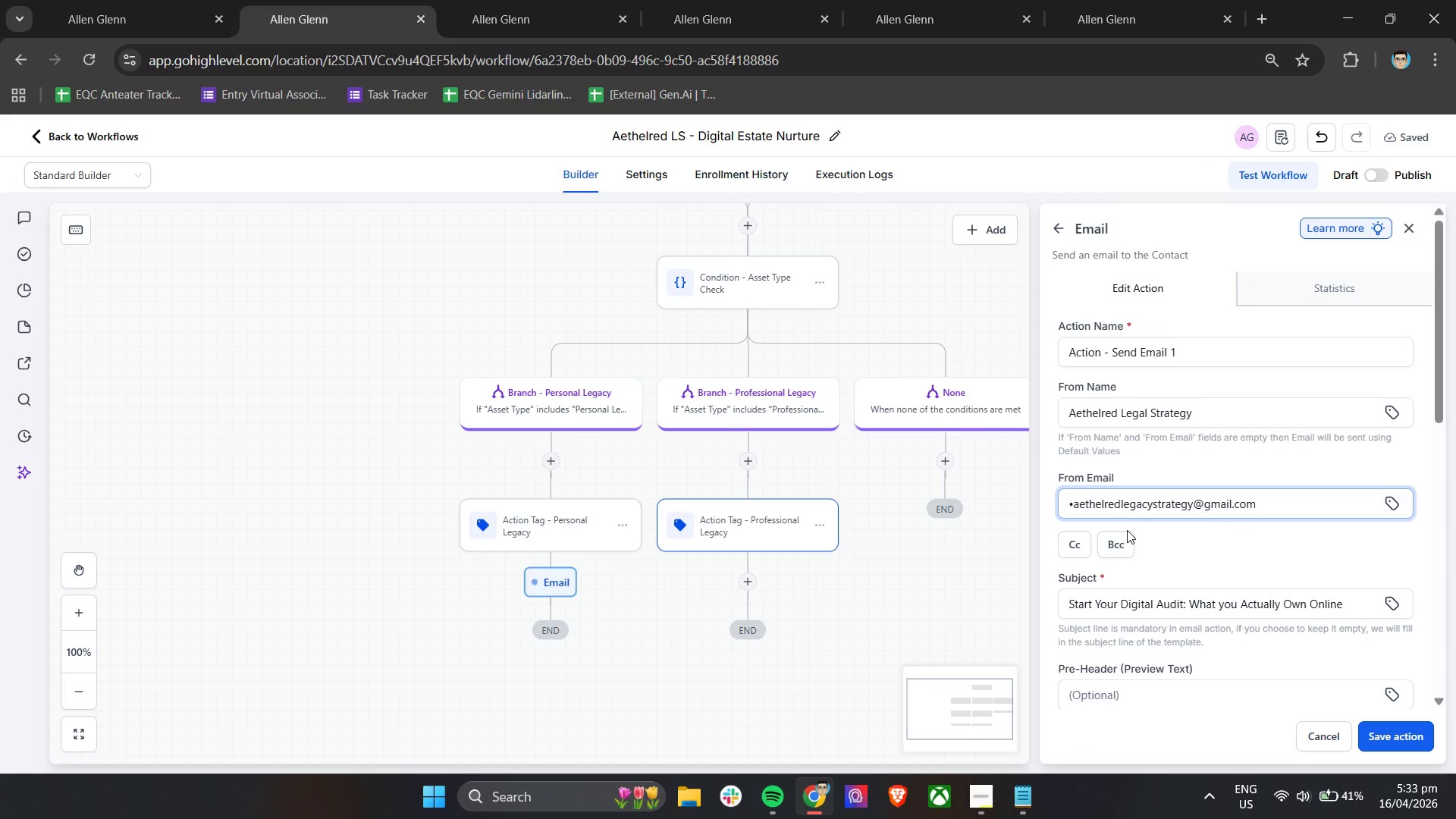 
key(Backspace)
 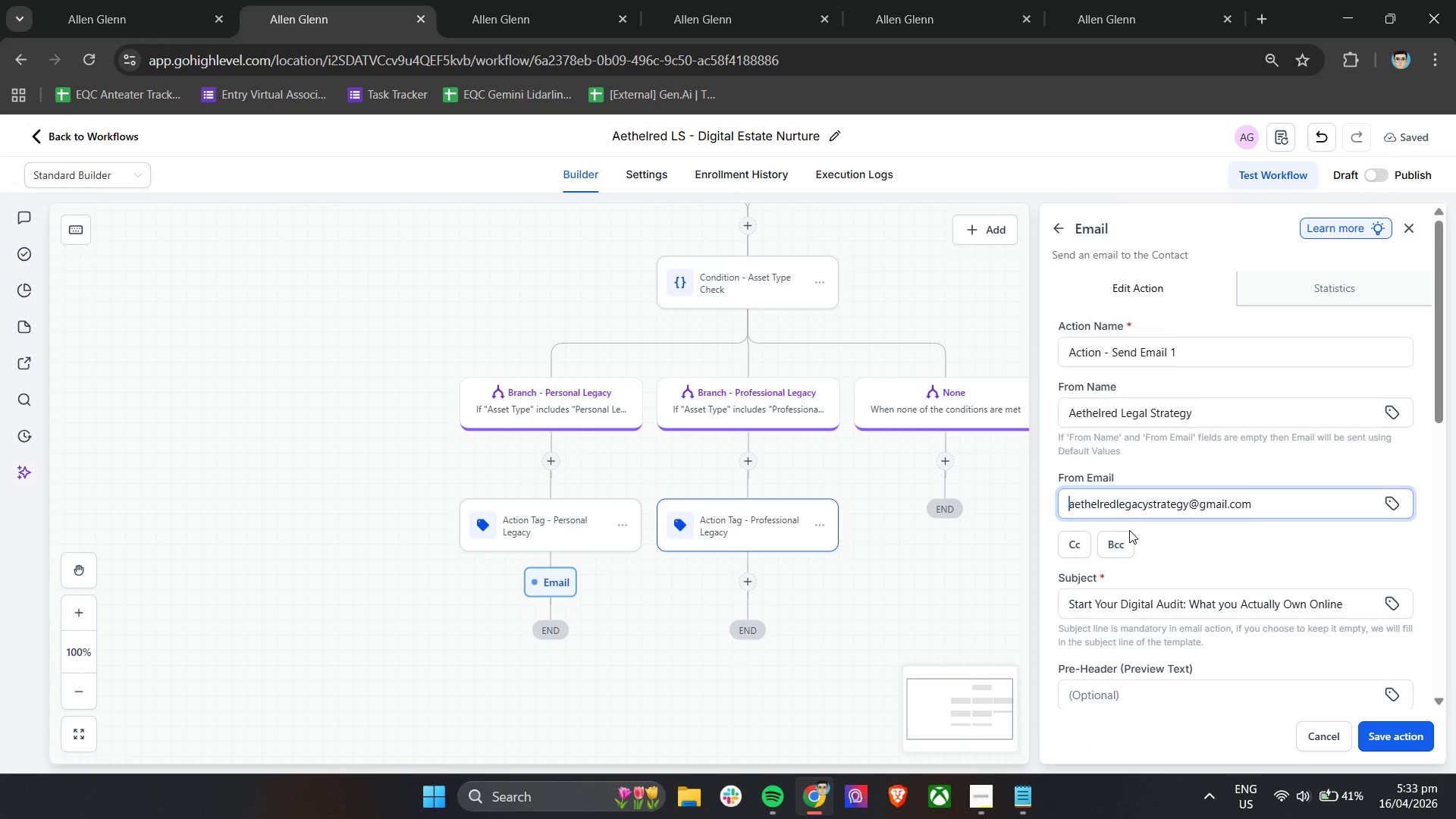 
key(Backspace)
 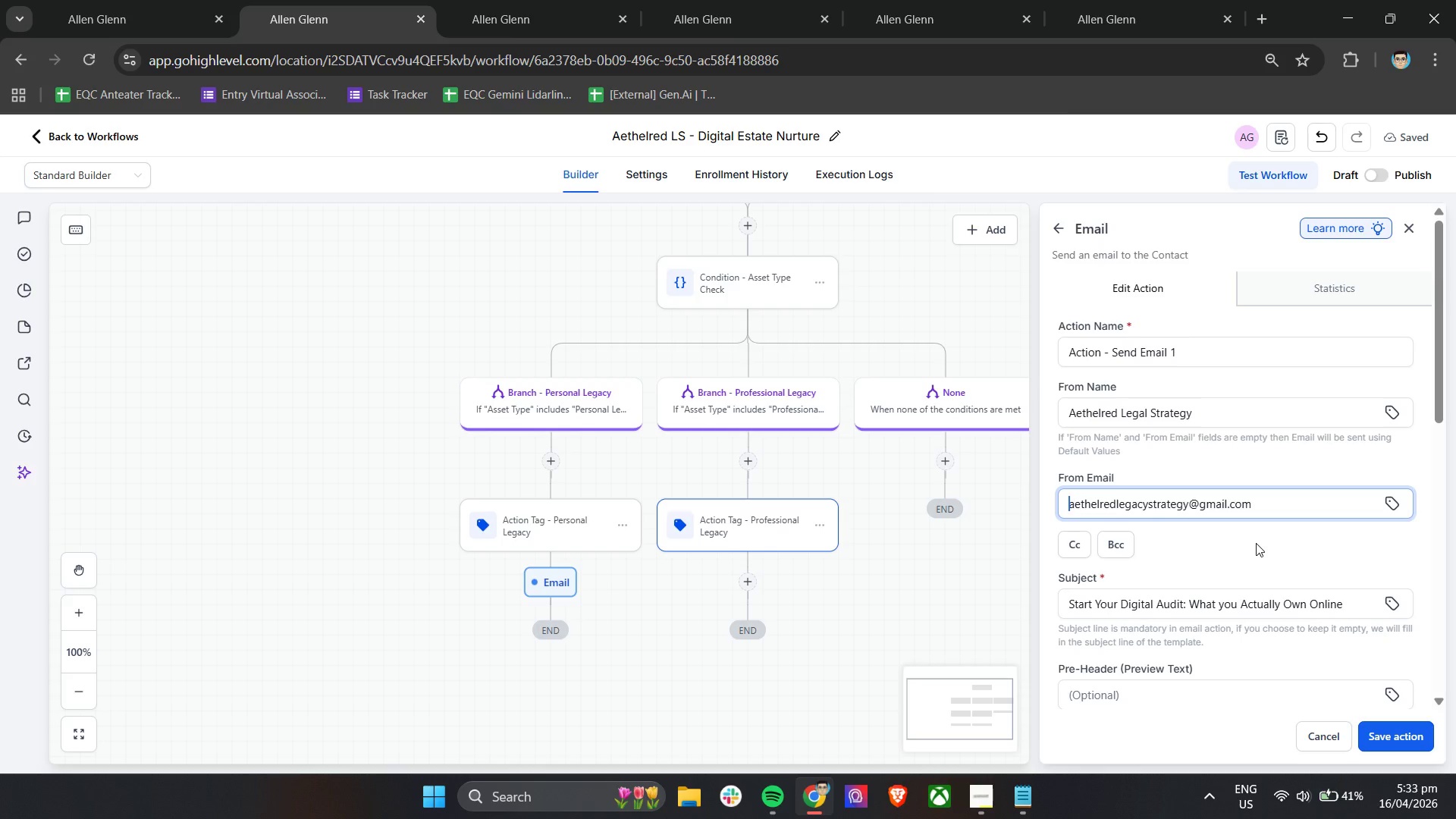 
scroll: coordinate [1256, 543], scroll_direction: down, amount: 11.0
 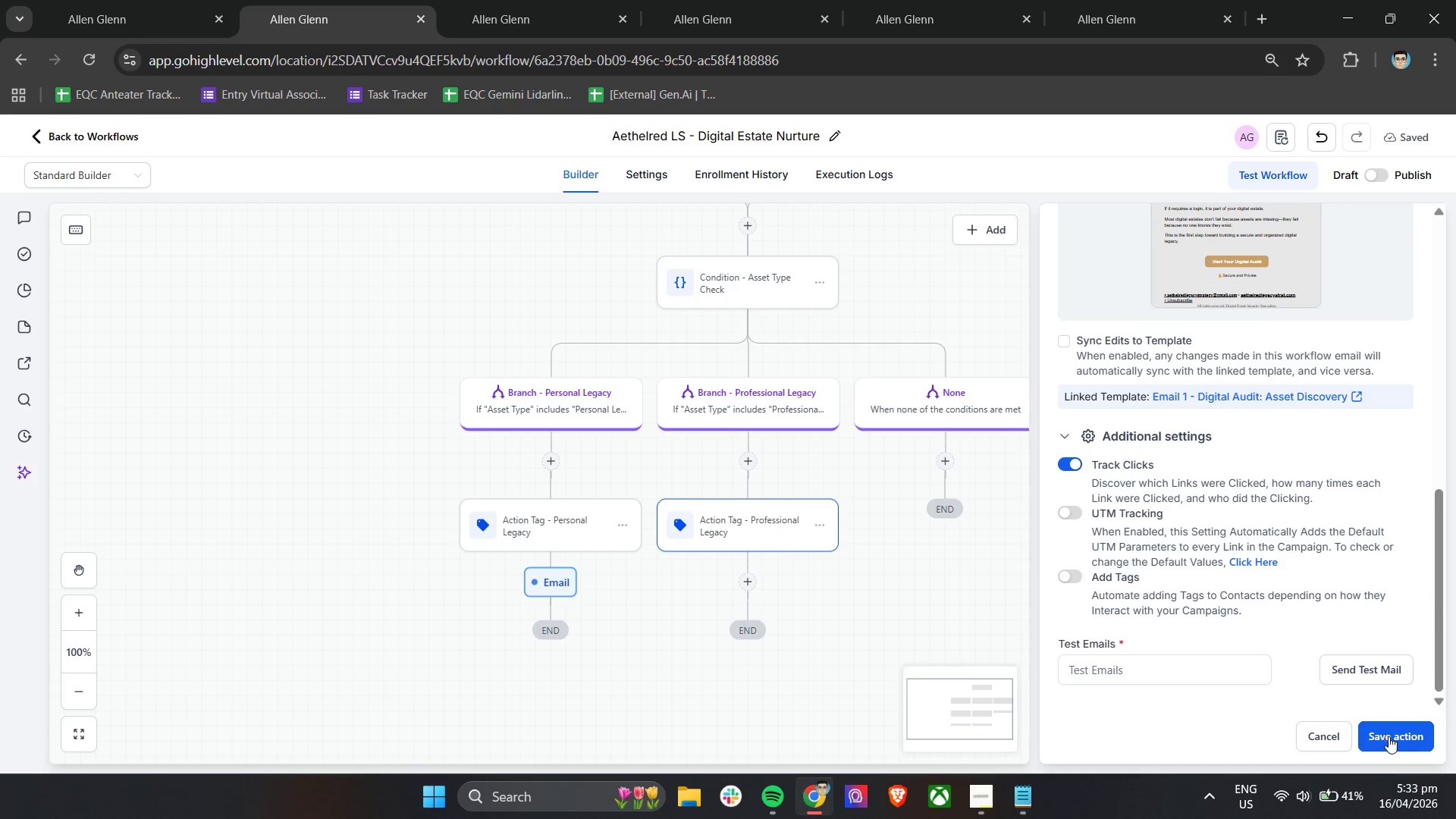 
left_click([1390, 737])
 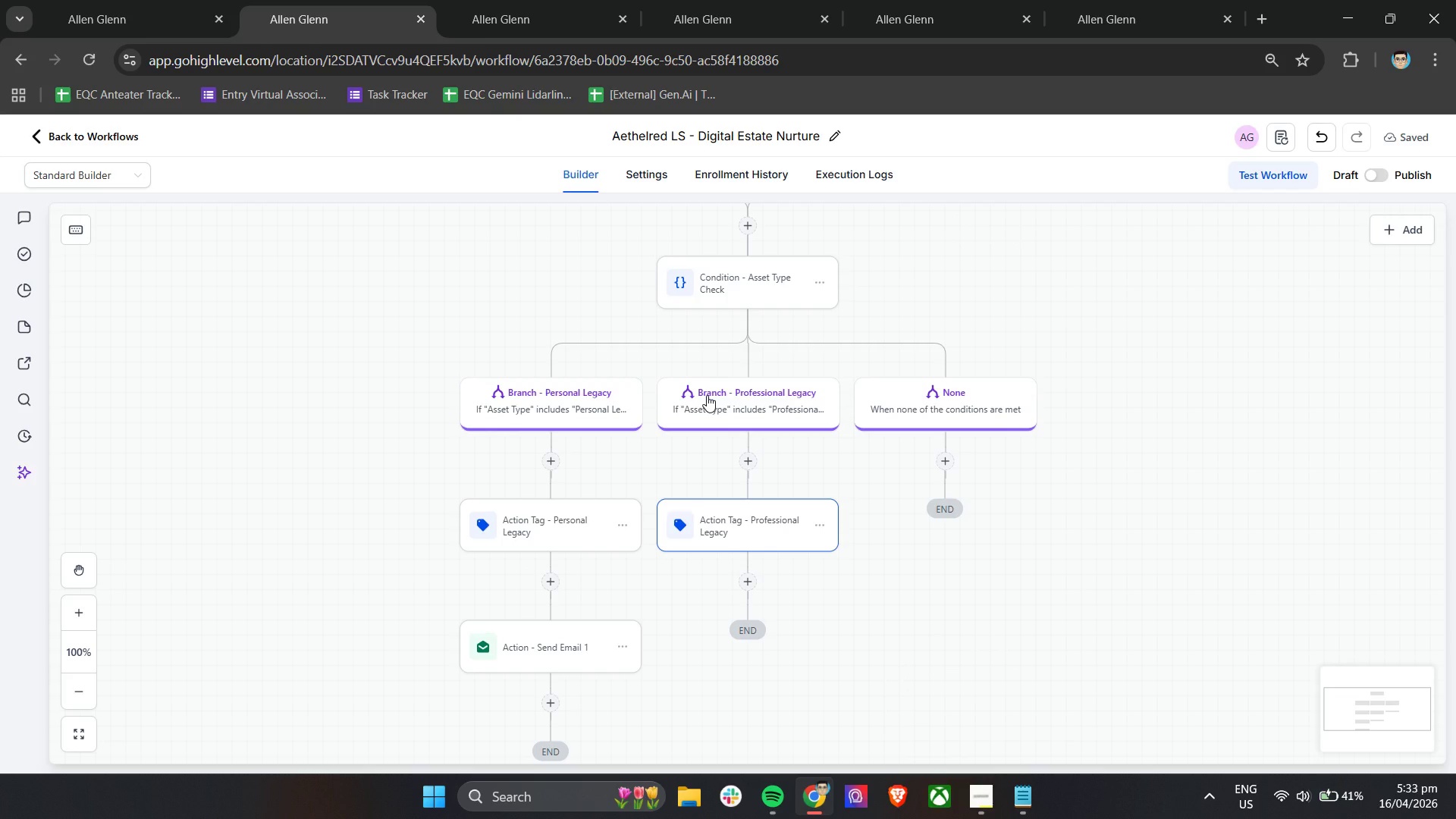 
wait(9.98)
 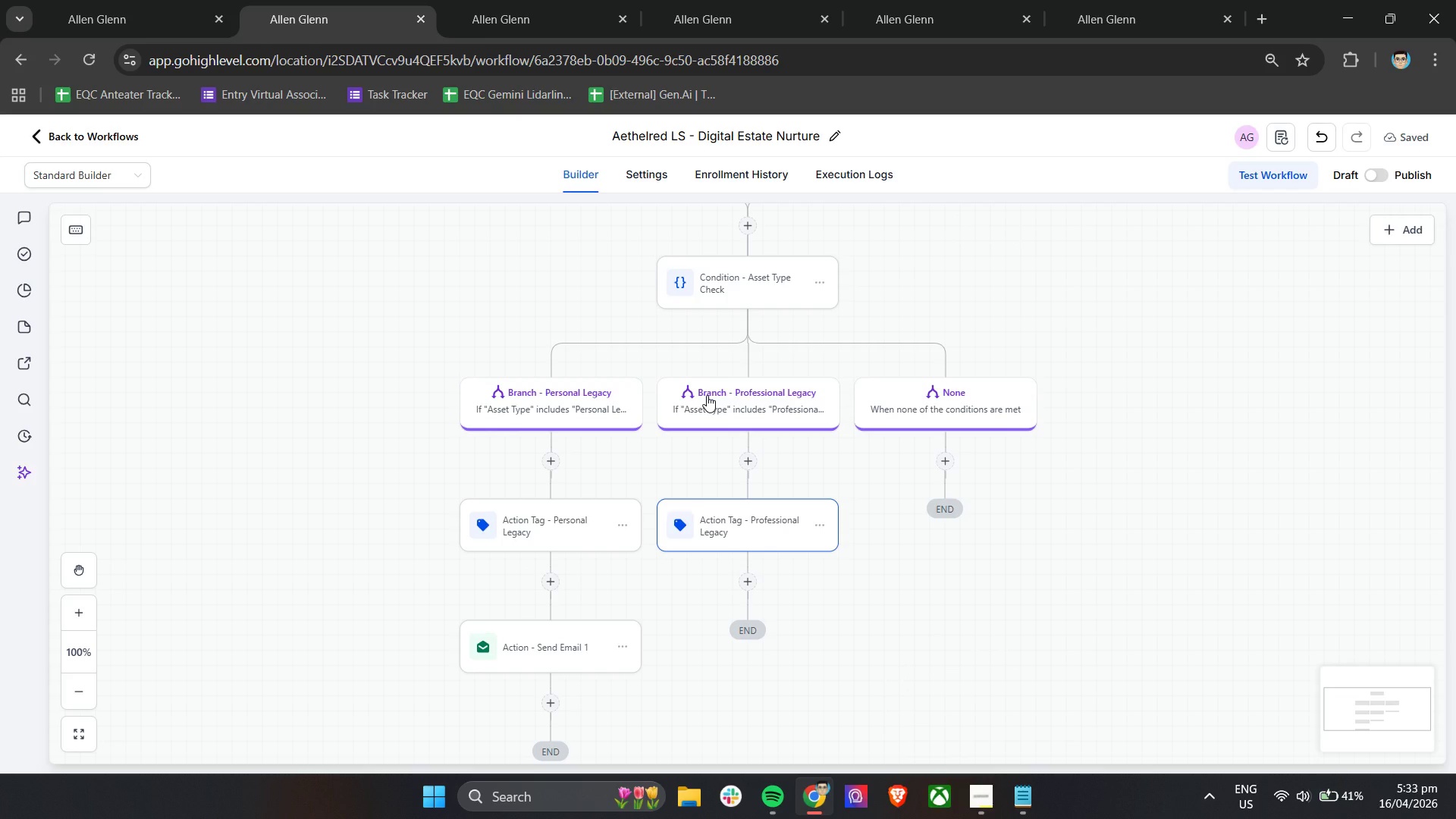 
scroll: coordinate [582, 600], scroll_direction: down, amount: 3.0
 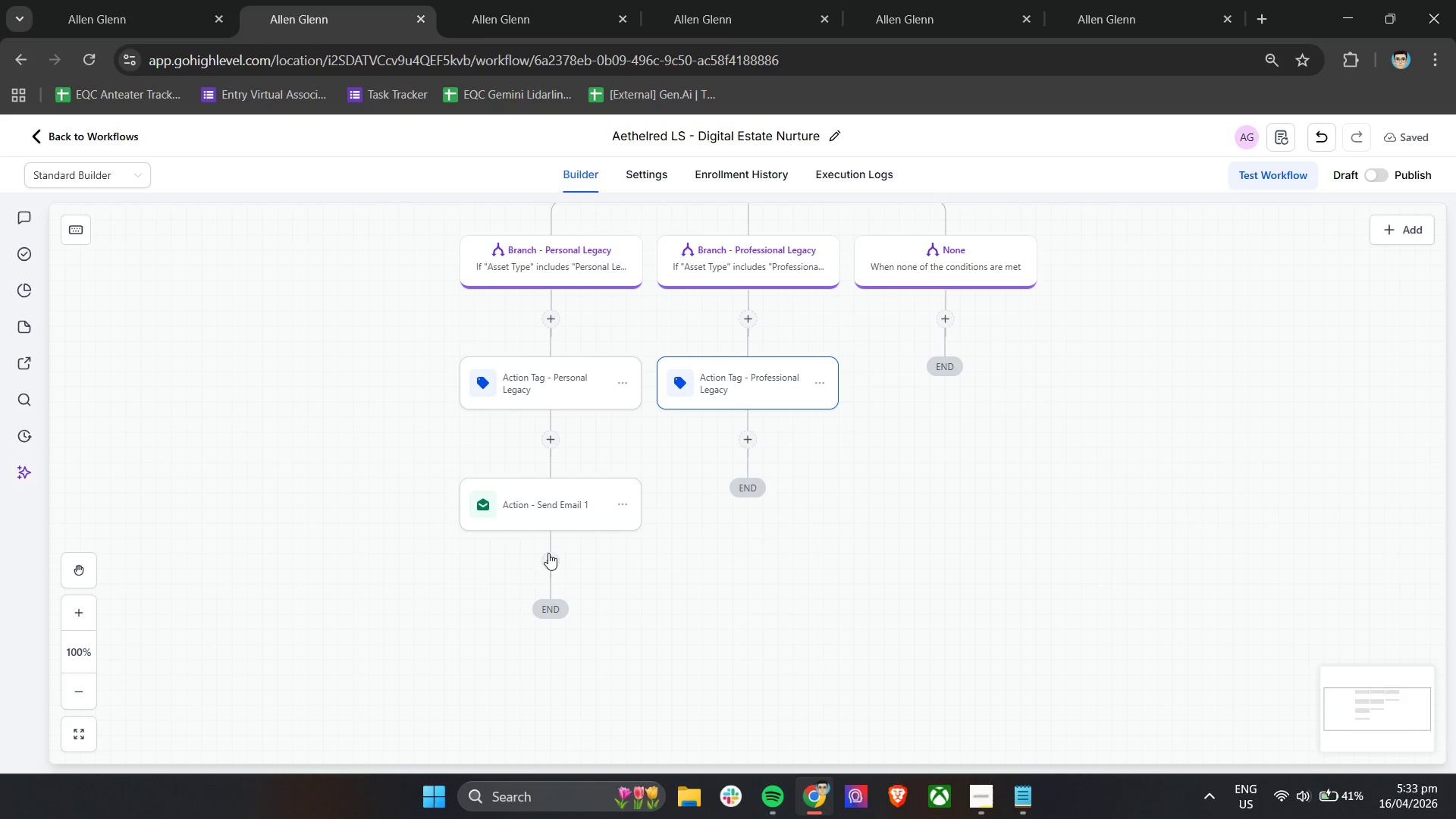 
left_click([552, 557])
 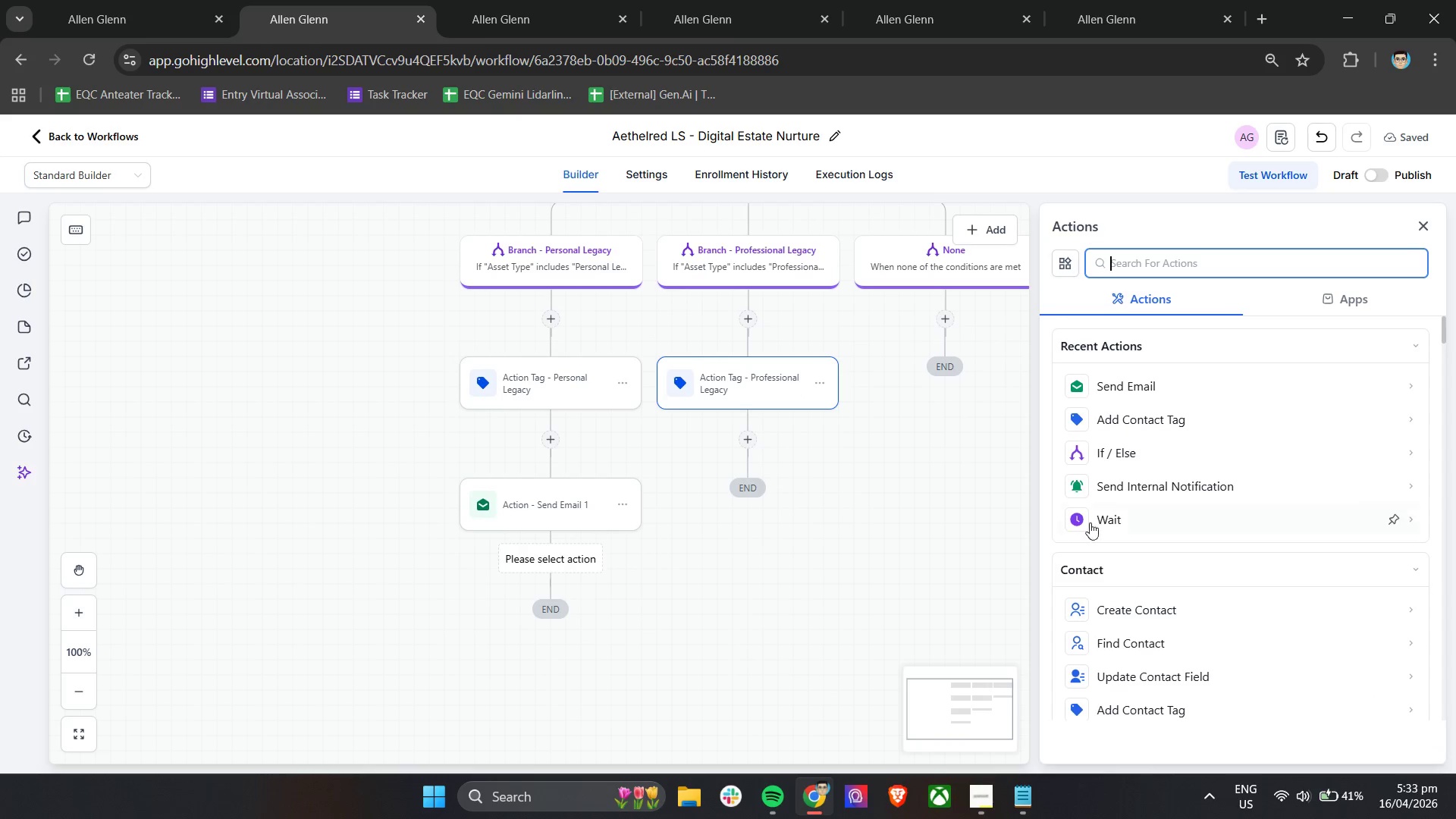 
left_click([1132, 518])
 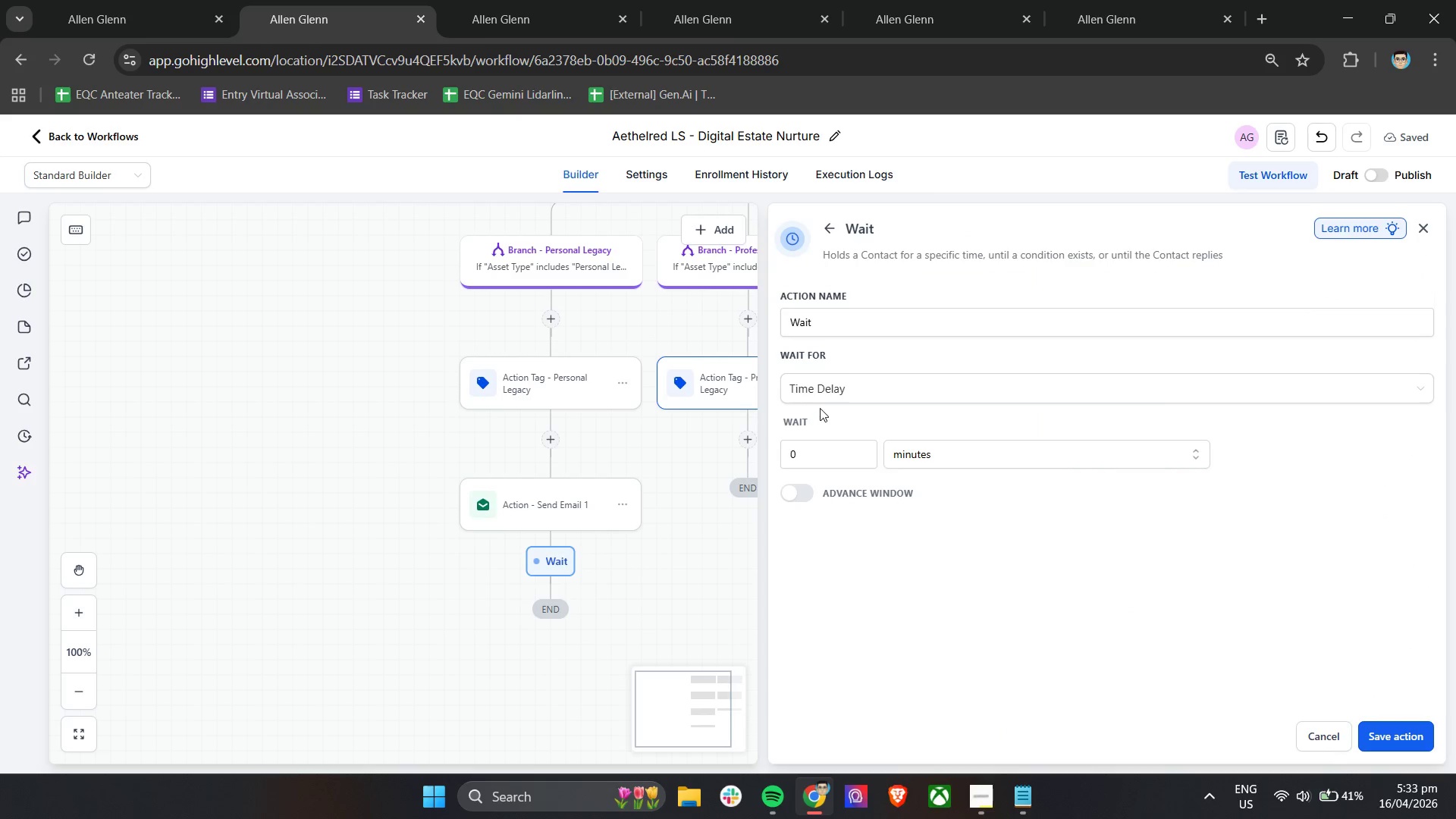 
left_click_drag(start_coordinate=[865, 390], to_coordinate=[852, 390])
 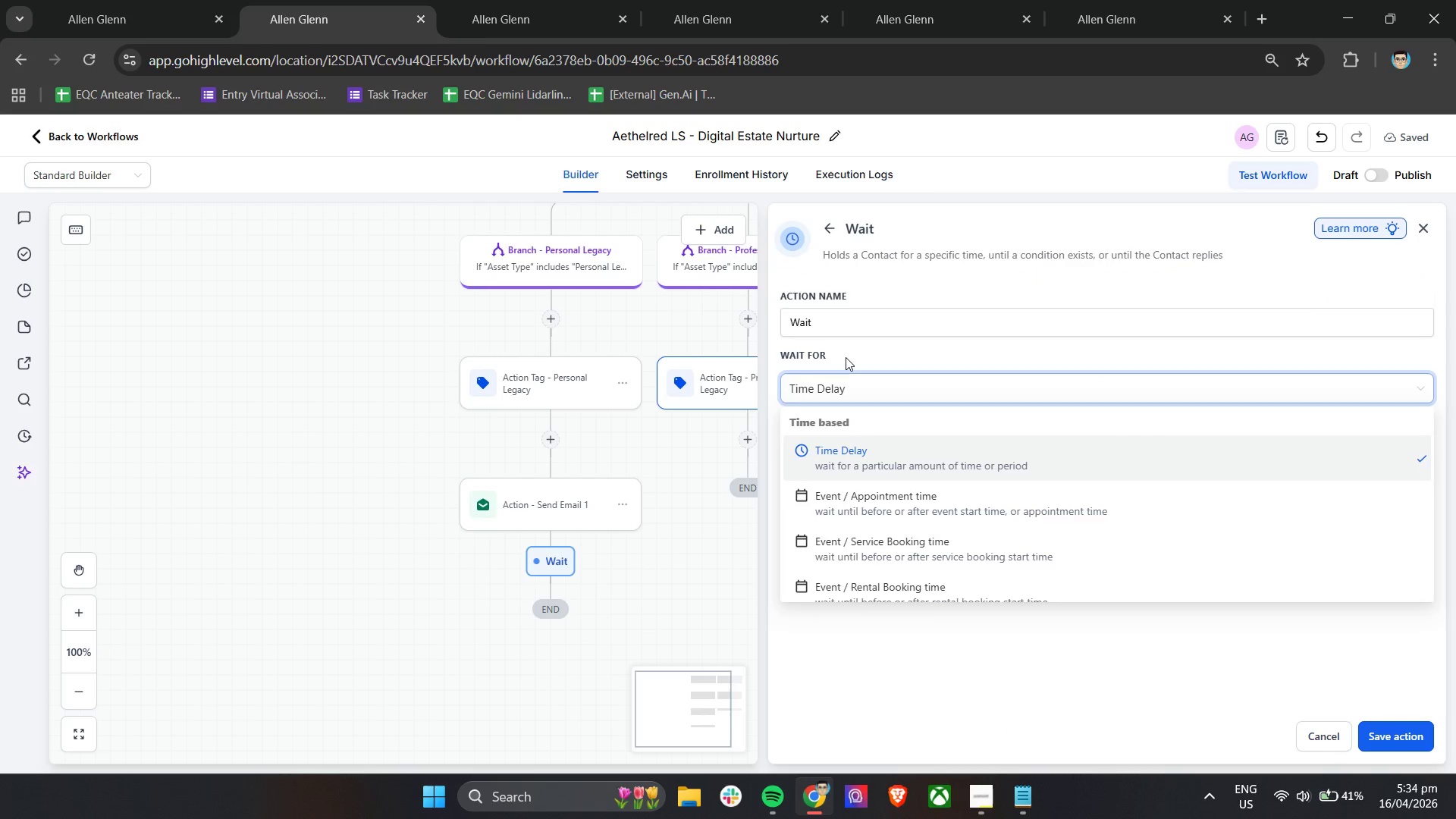 
double_click([851, 324])
 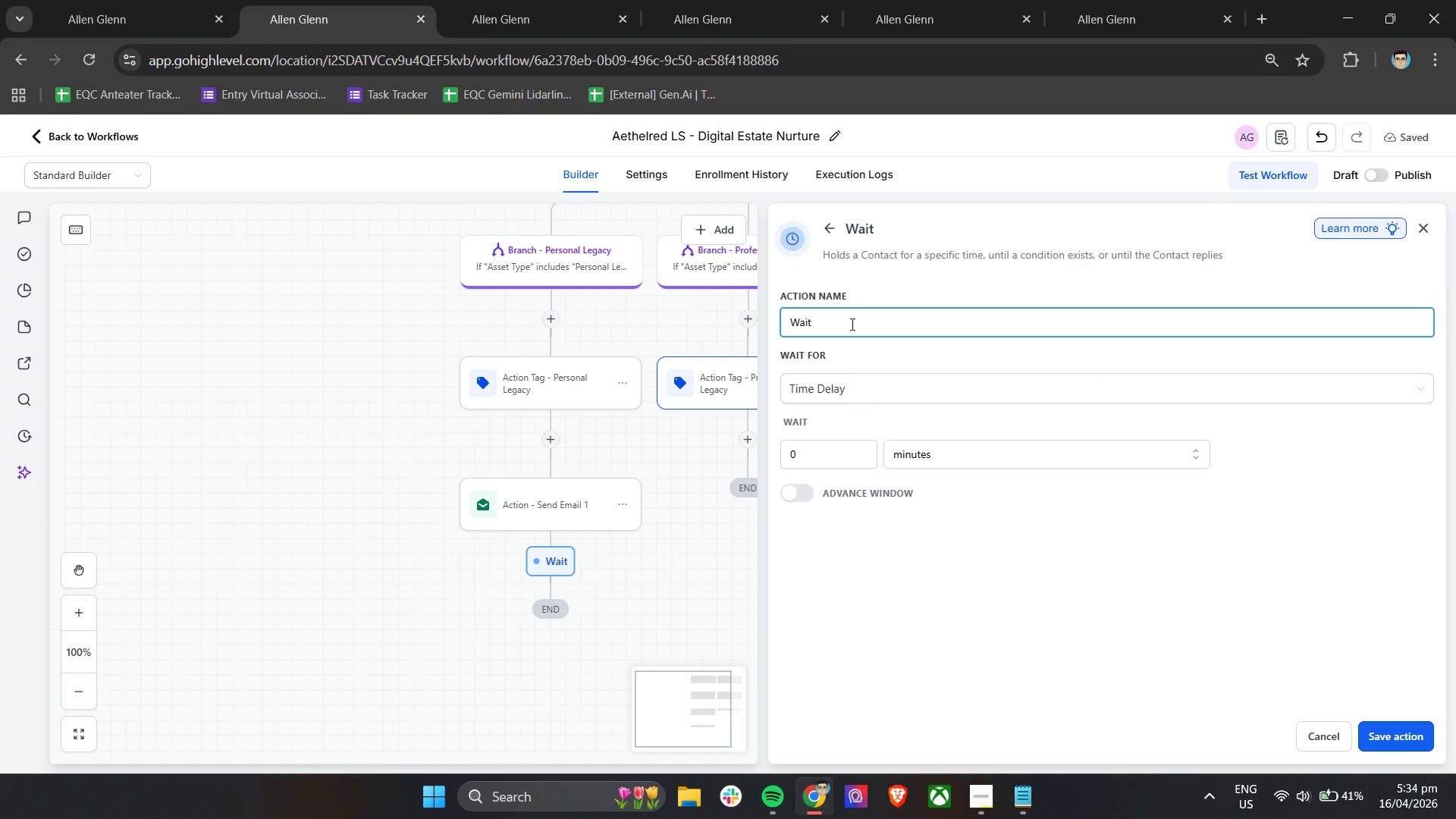 
type( - 3 Dyas)
key(Backspace)
key(Backspace)
key(Backspace)
type(ays)
 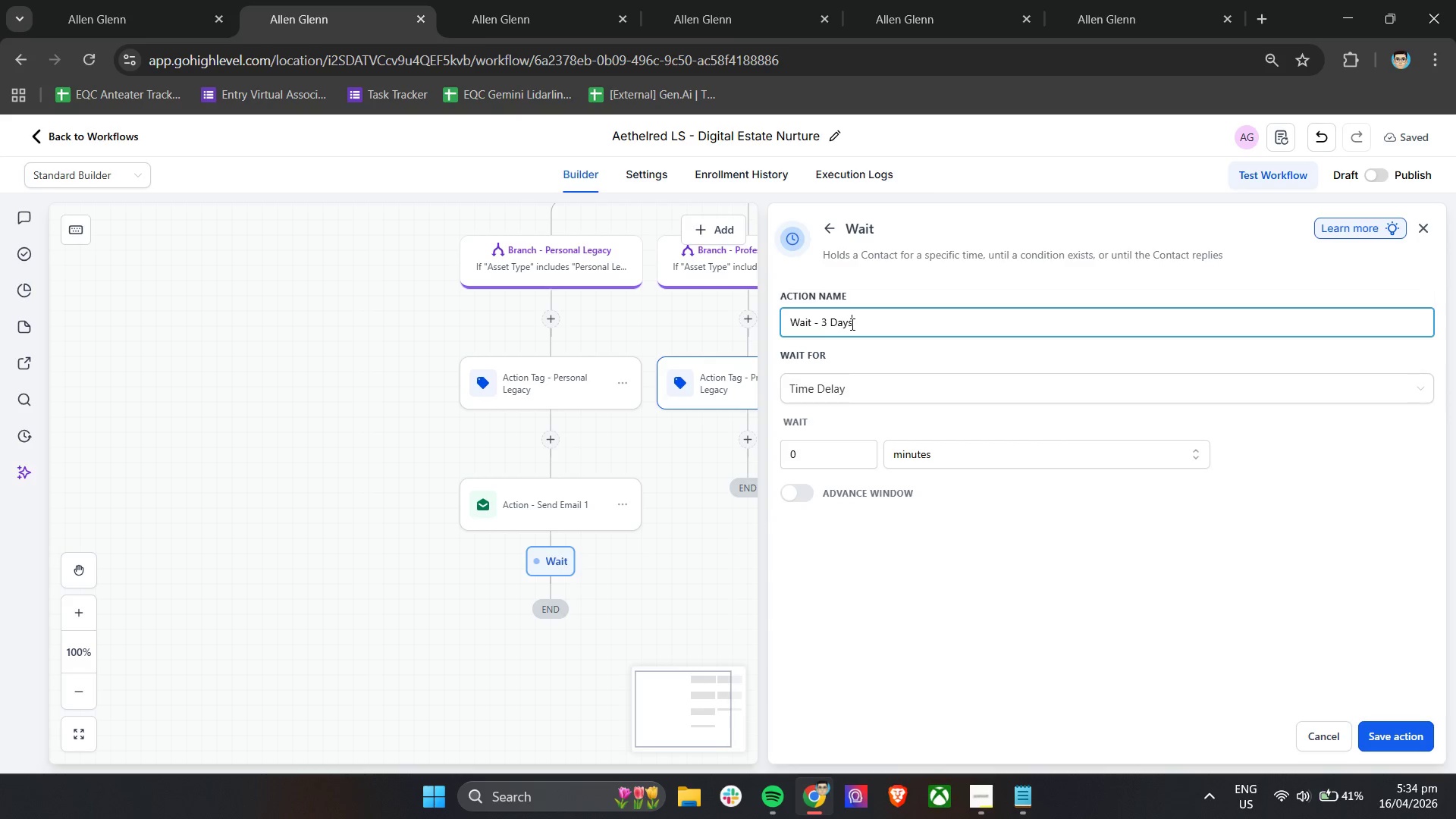 
left_click([868, 356])
 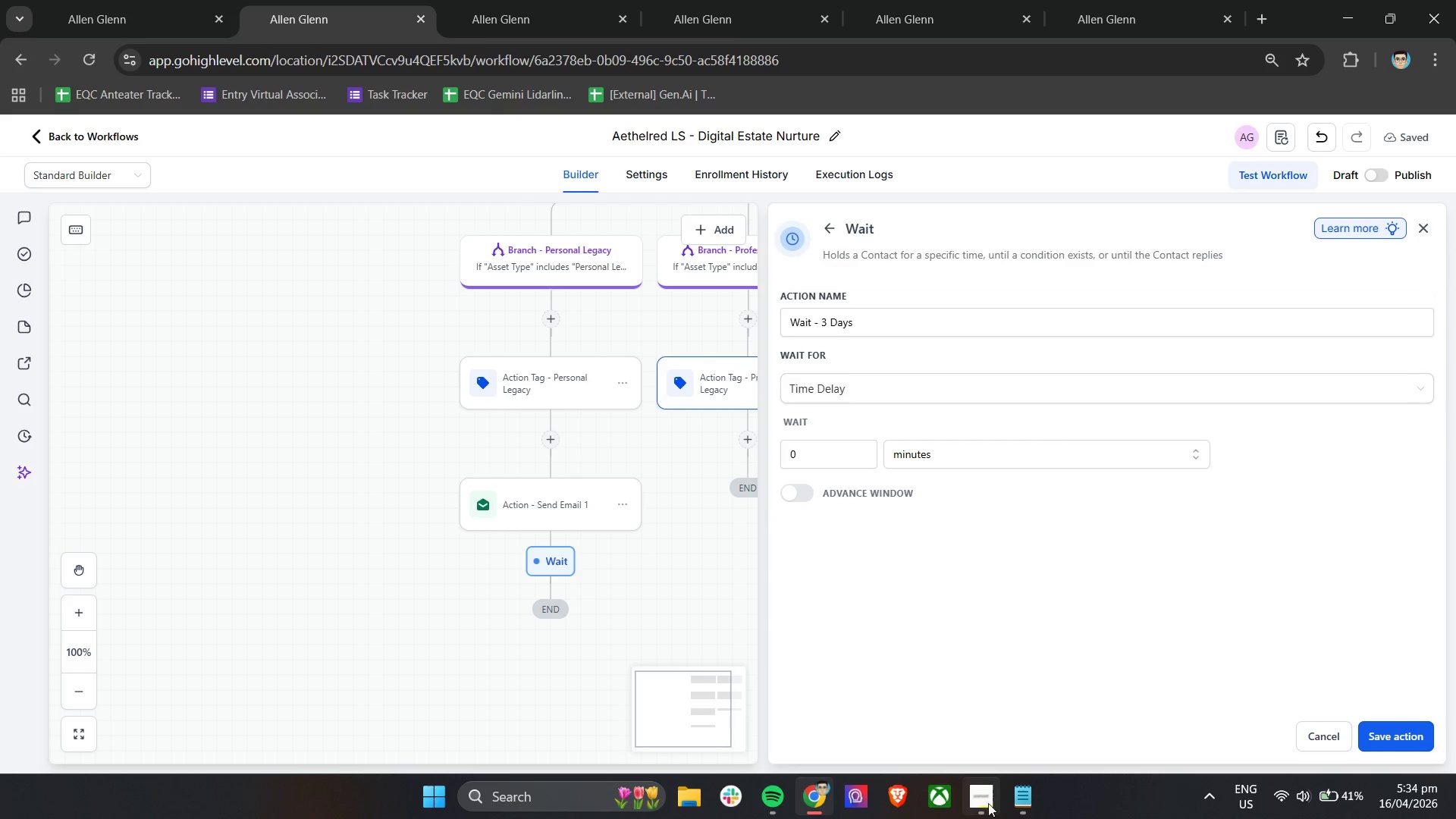 
left_click([987, 808])